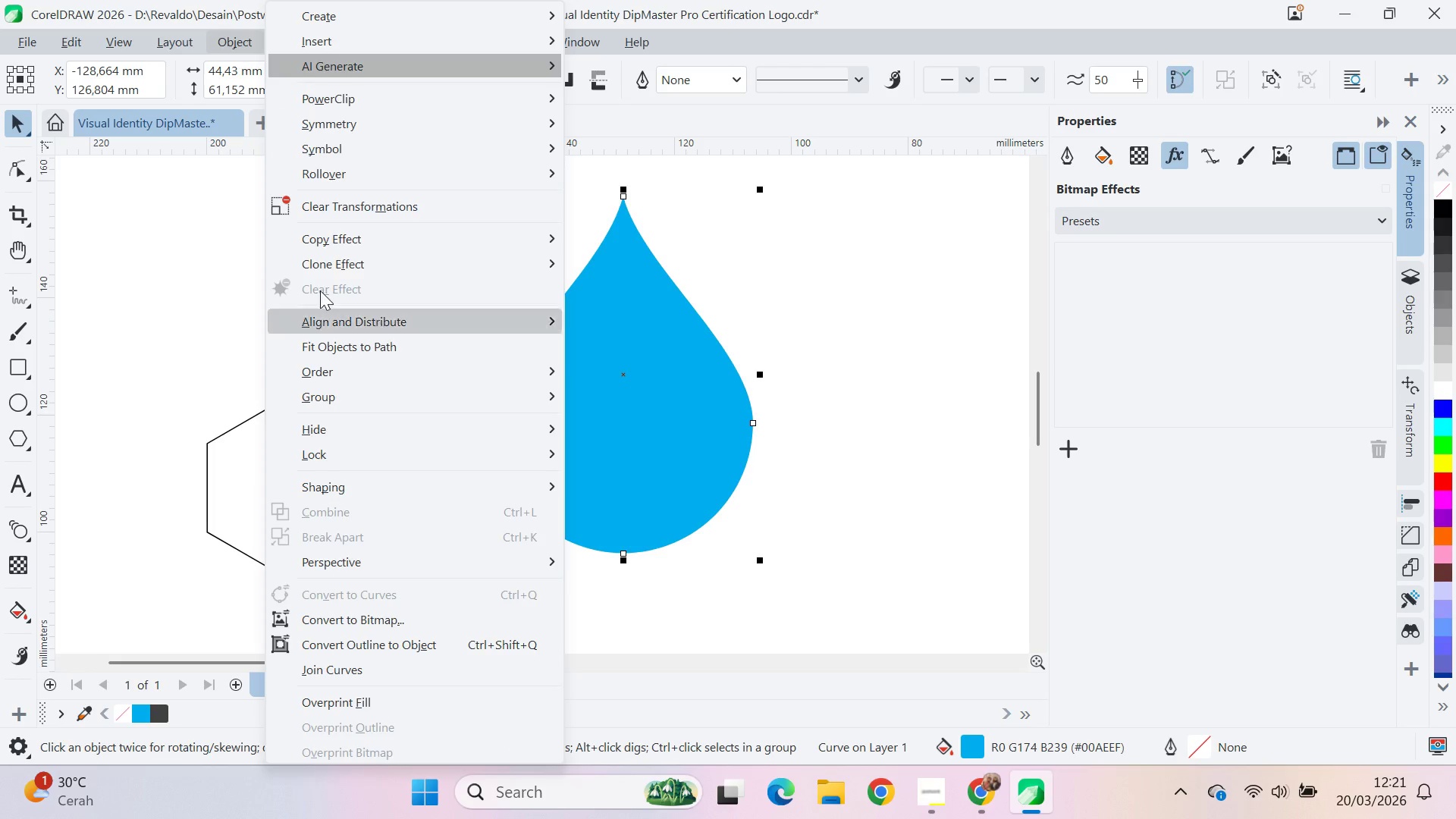 
left_click([224, 234])
 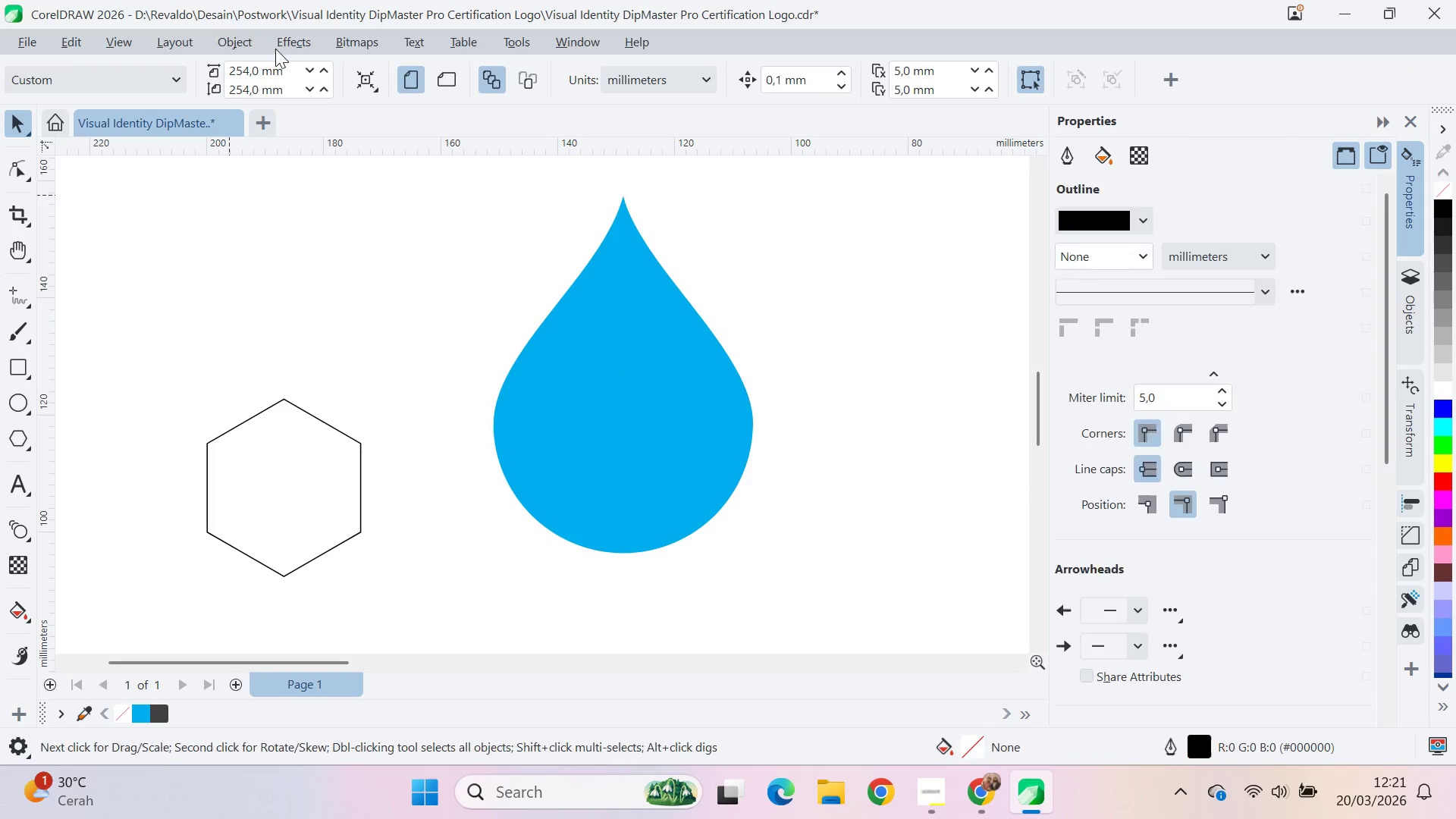 
left_click([275, 47])
 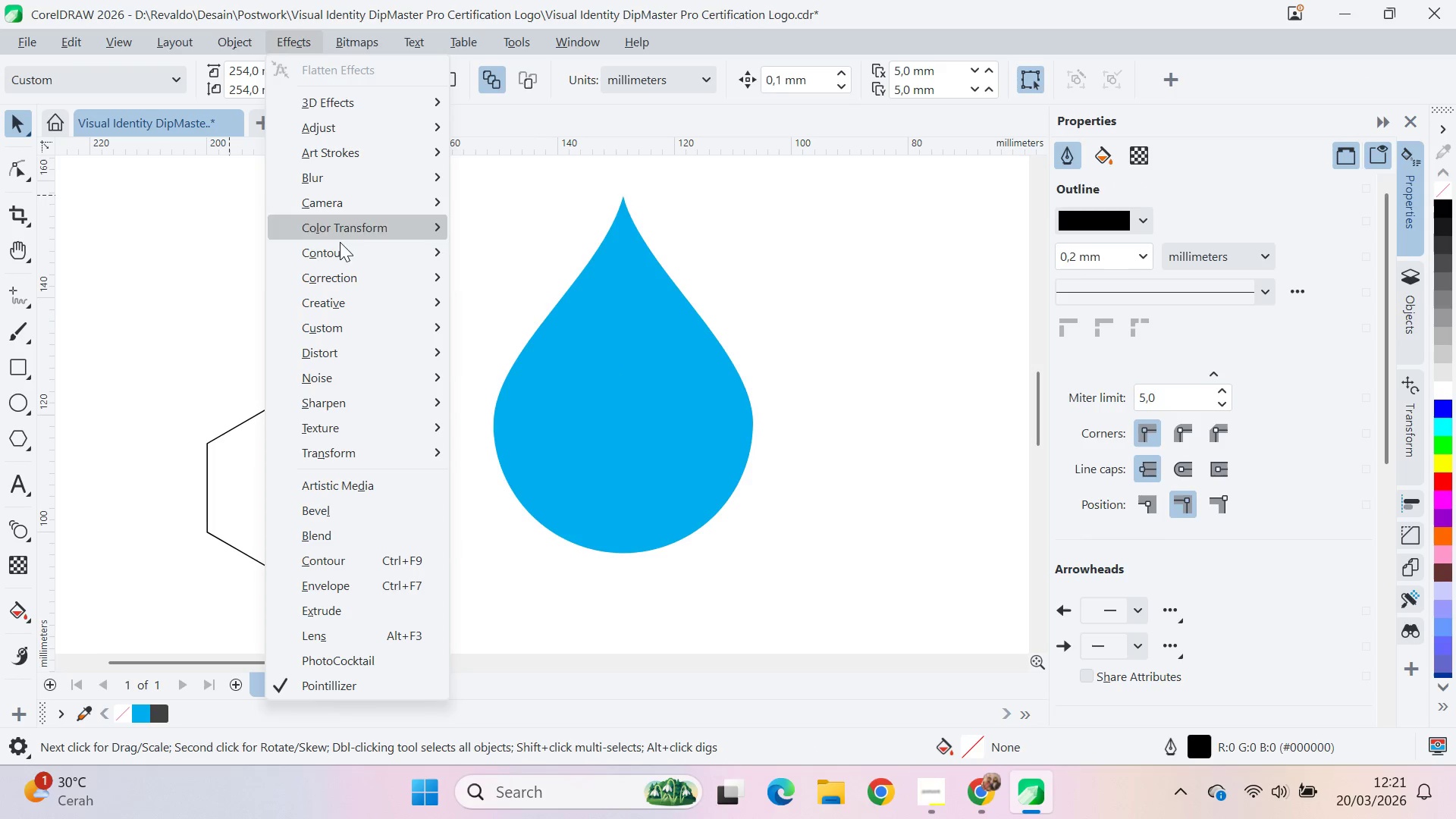 
mouse_move([380, 296])
 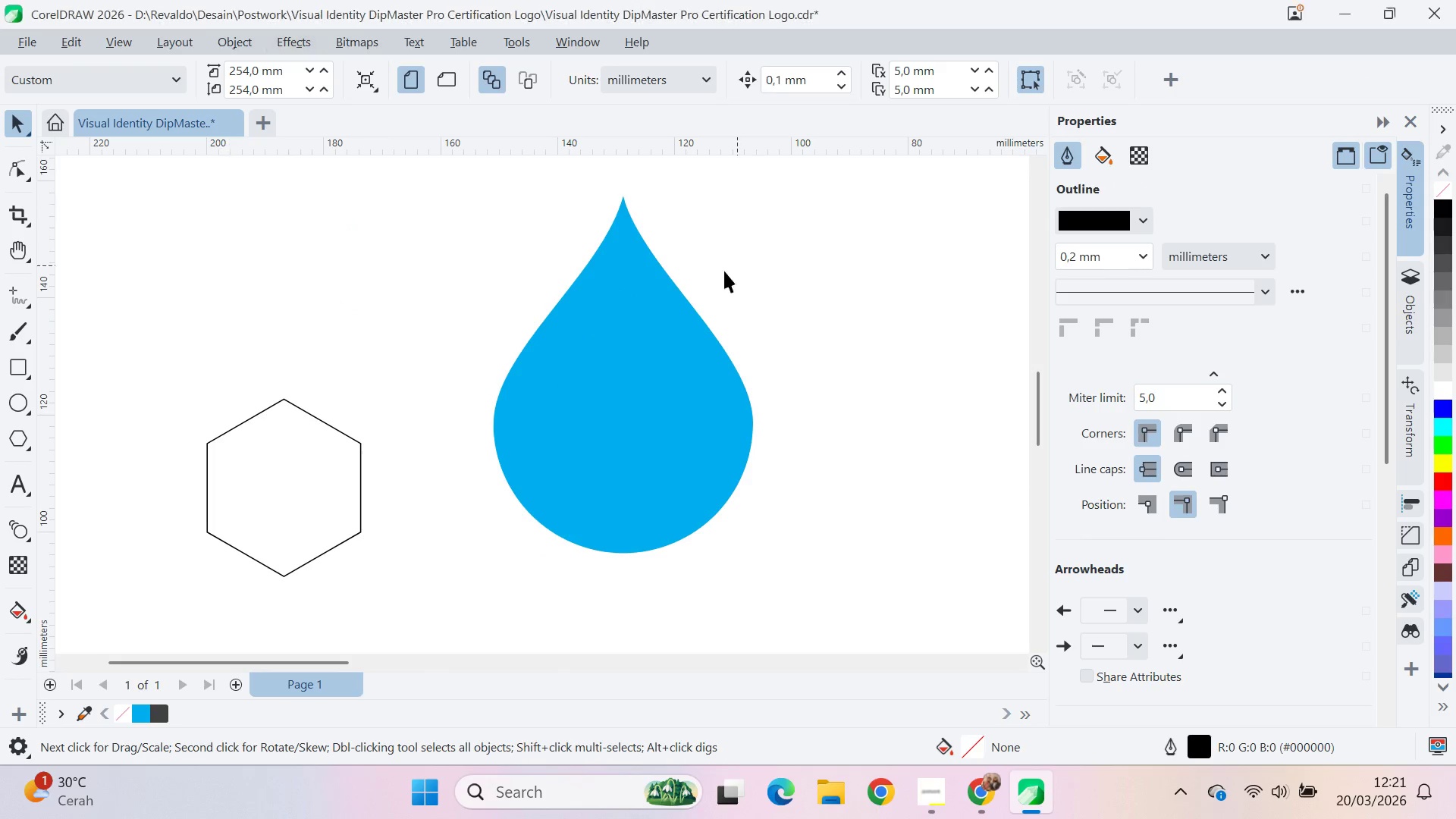 
double_click([702, 284])
 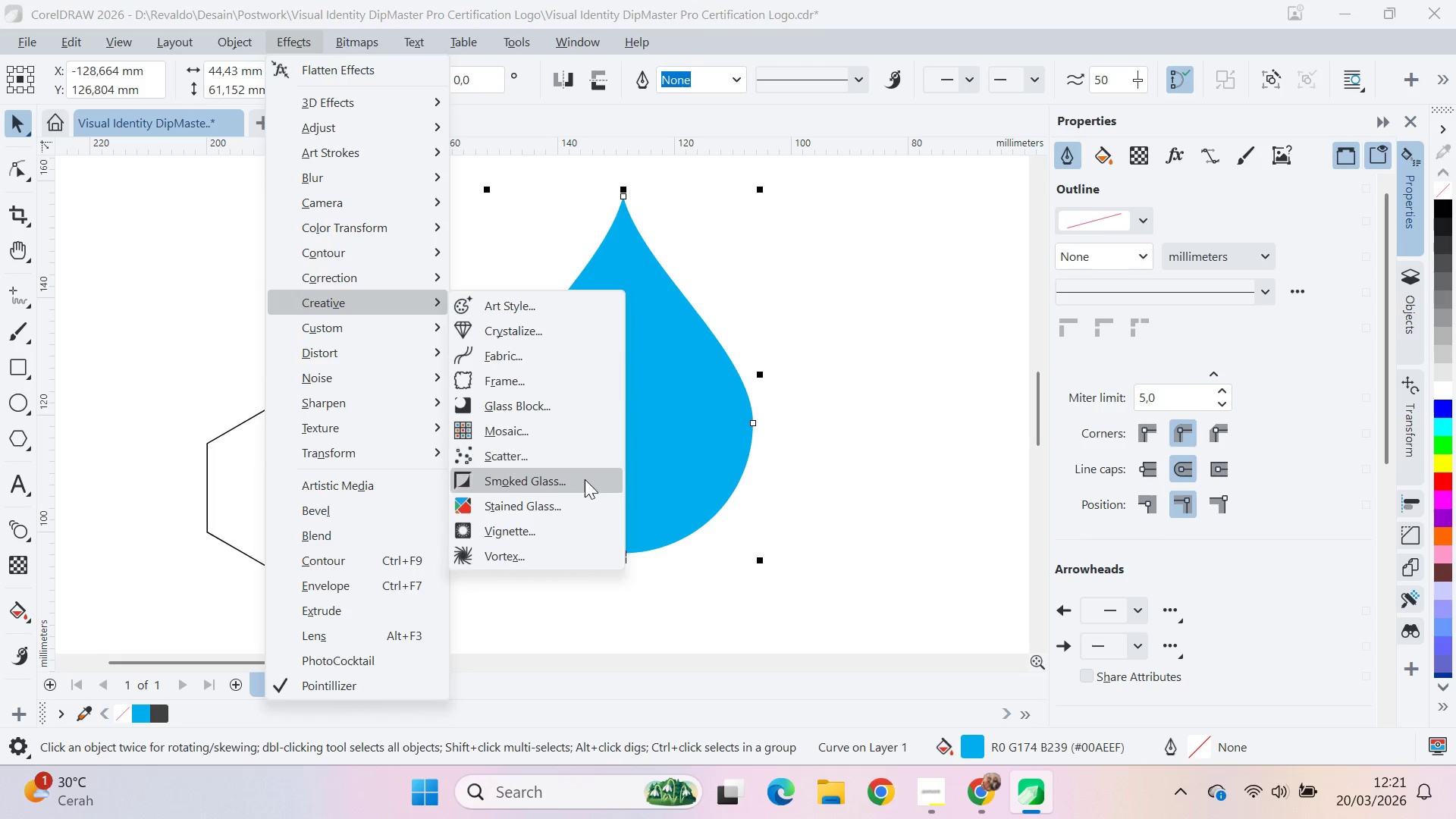 
wait(6.72)
 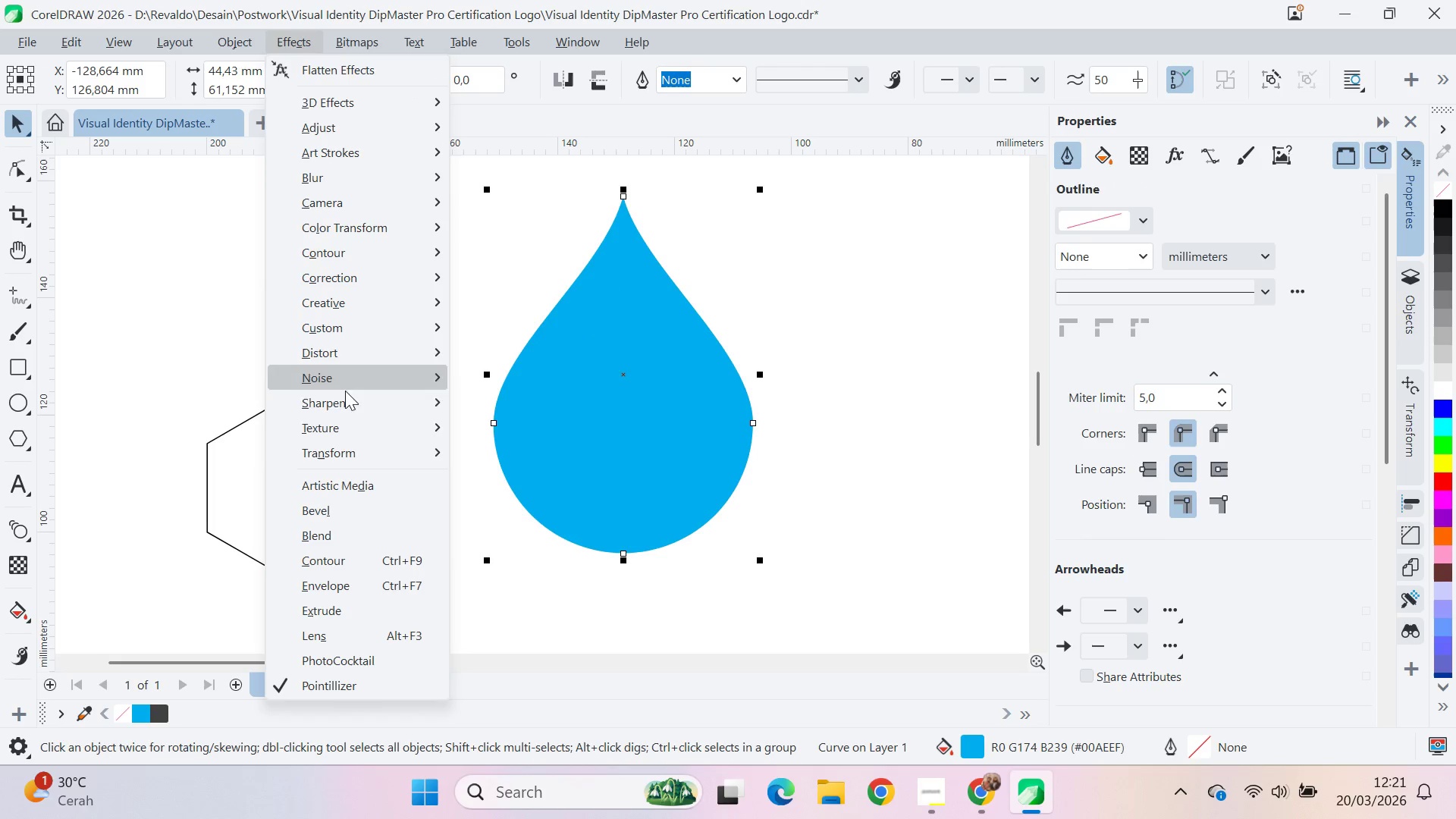 
left_click([590, 503])
 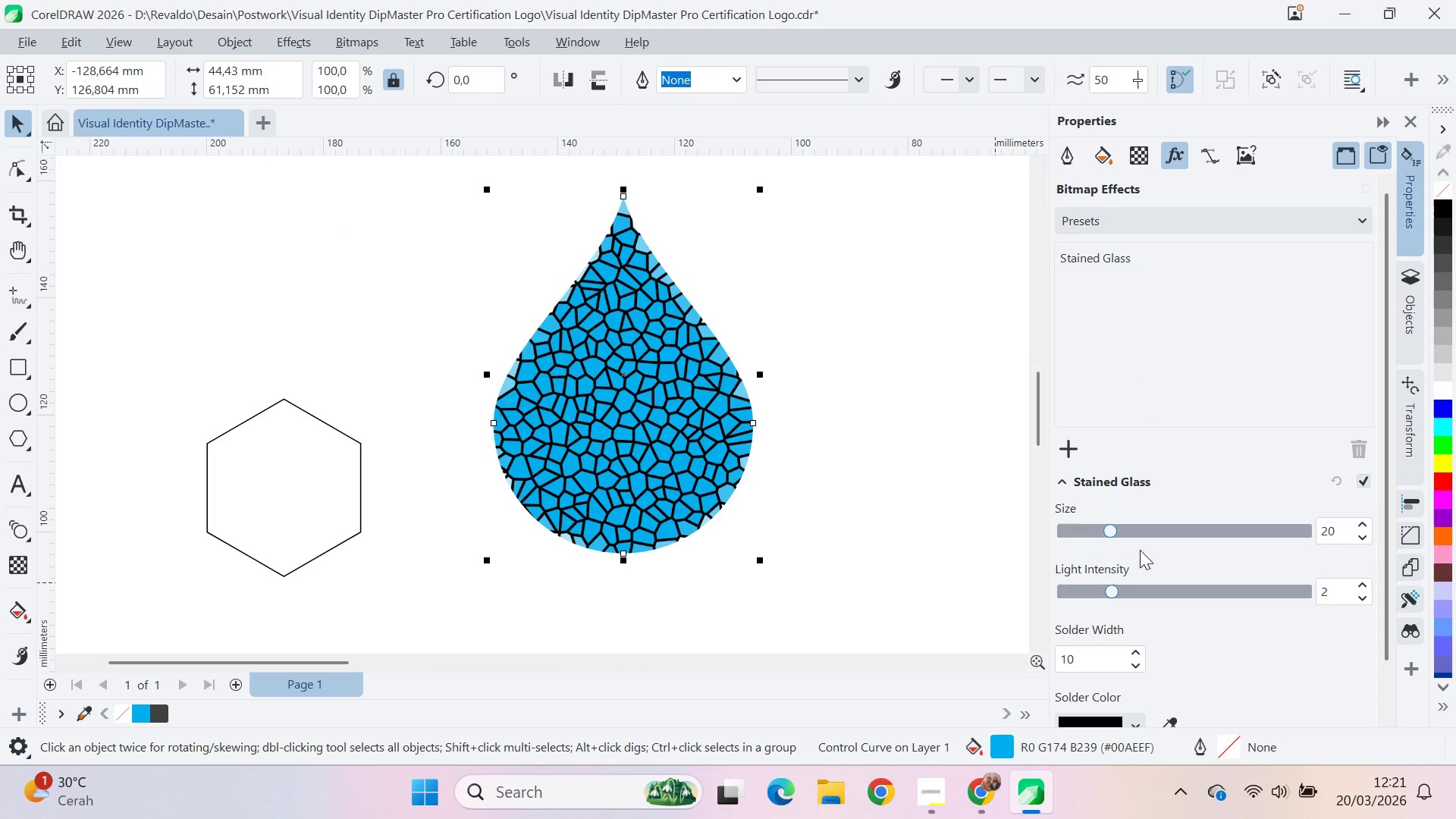 
left_click_drag(start_coordinate=[1104, 526], to_coordinate=[1329, 514])
 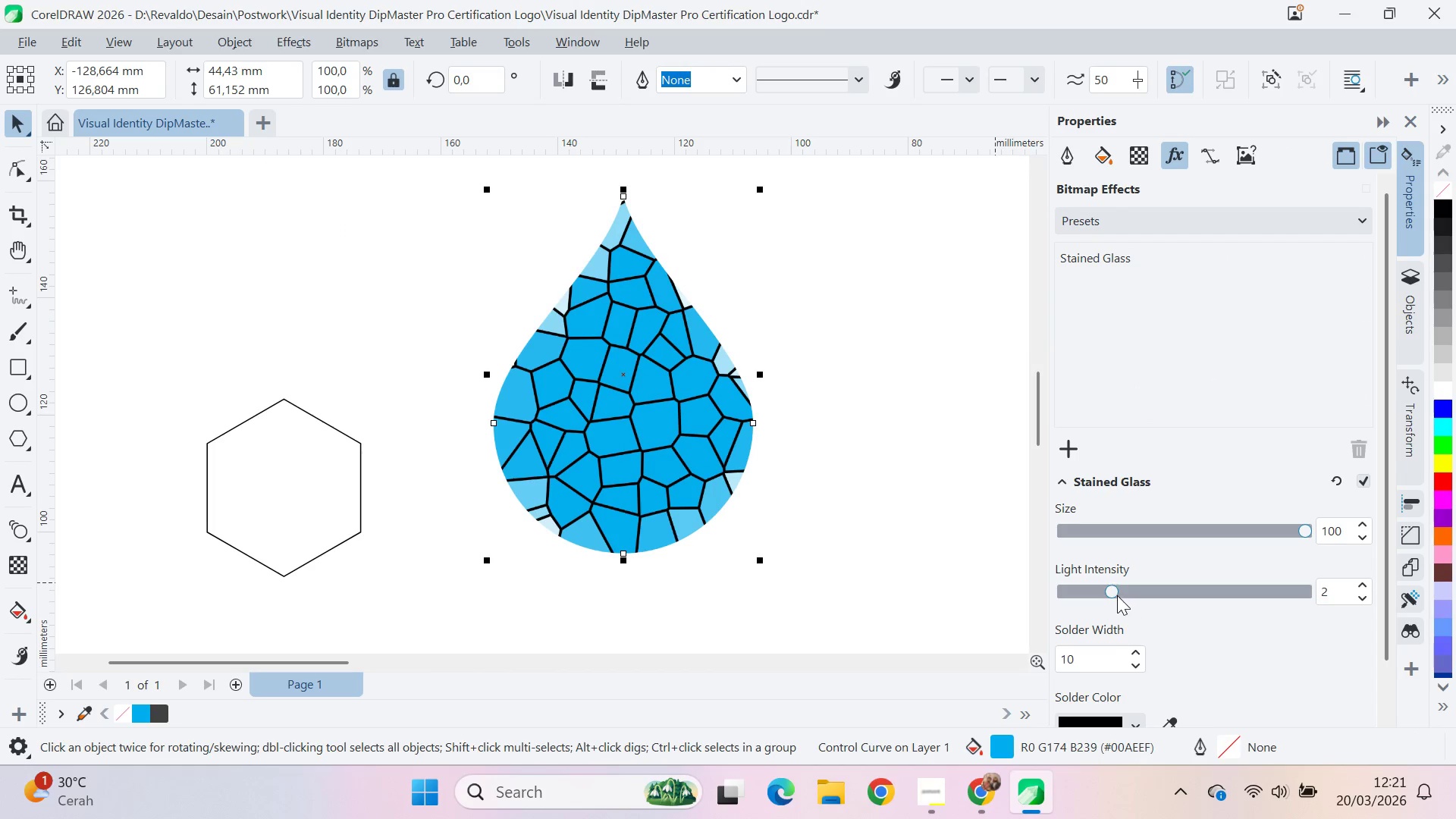 
left_click_drag(start_coordinate=[1114, 592], to_coordinate=[1266, 586])
 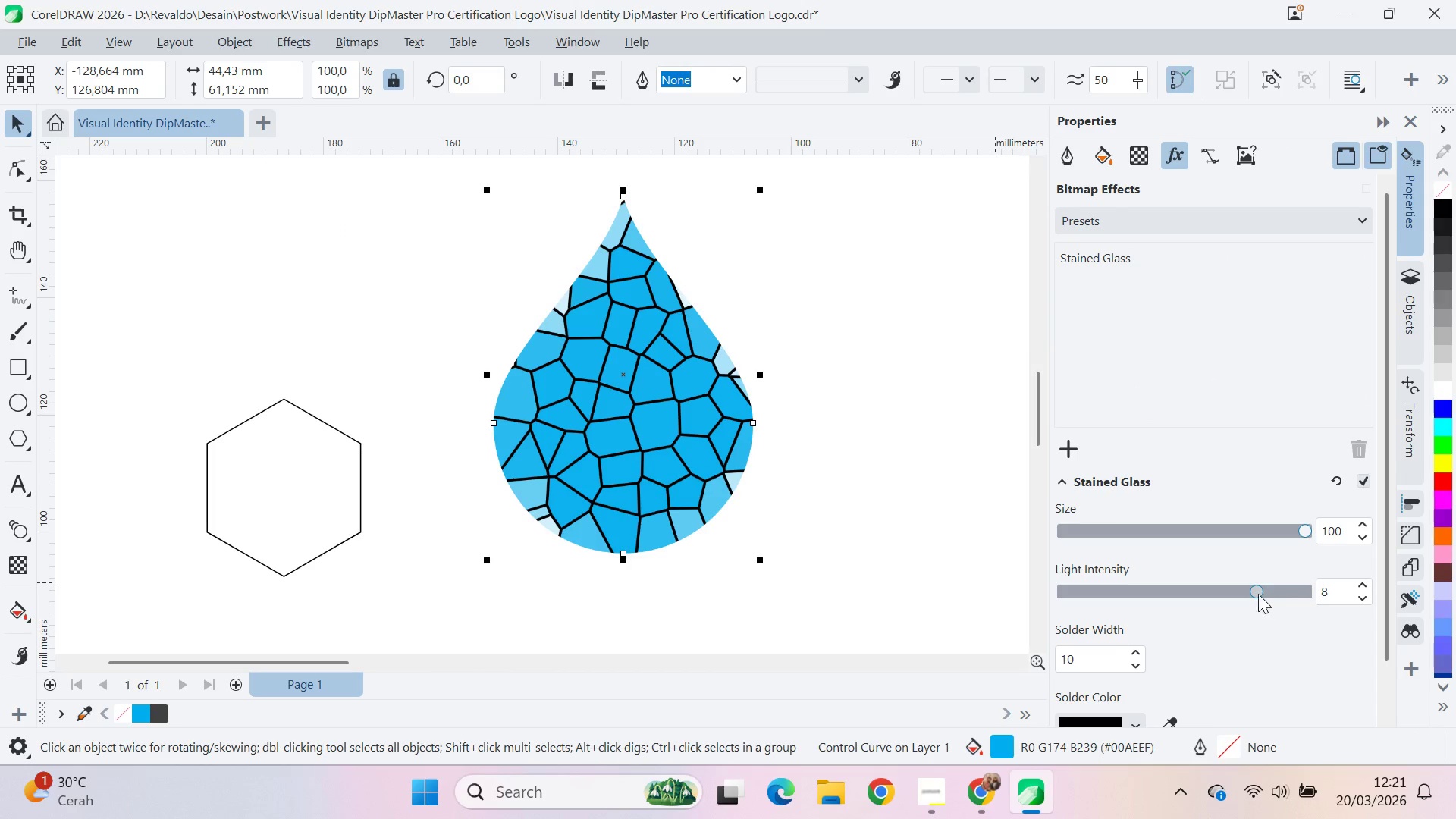 
left_click_drag(start_coordinate=[1254, 592], to_coordinate=[1158, 580])
 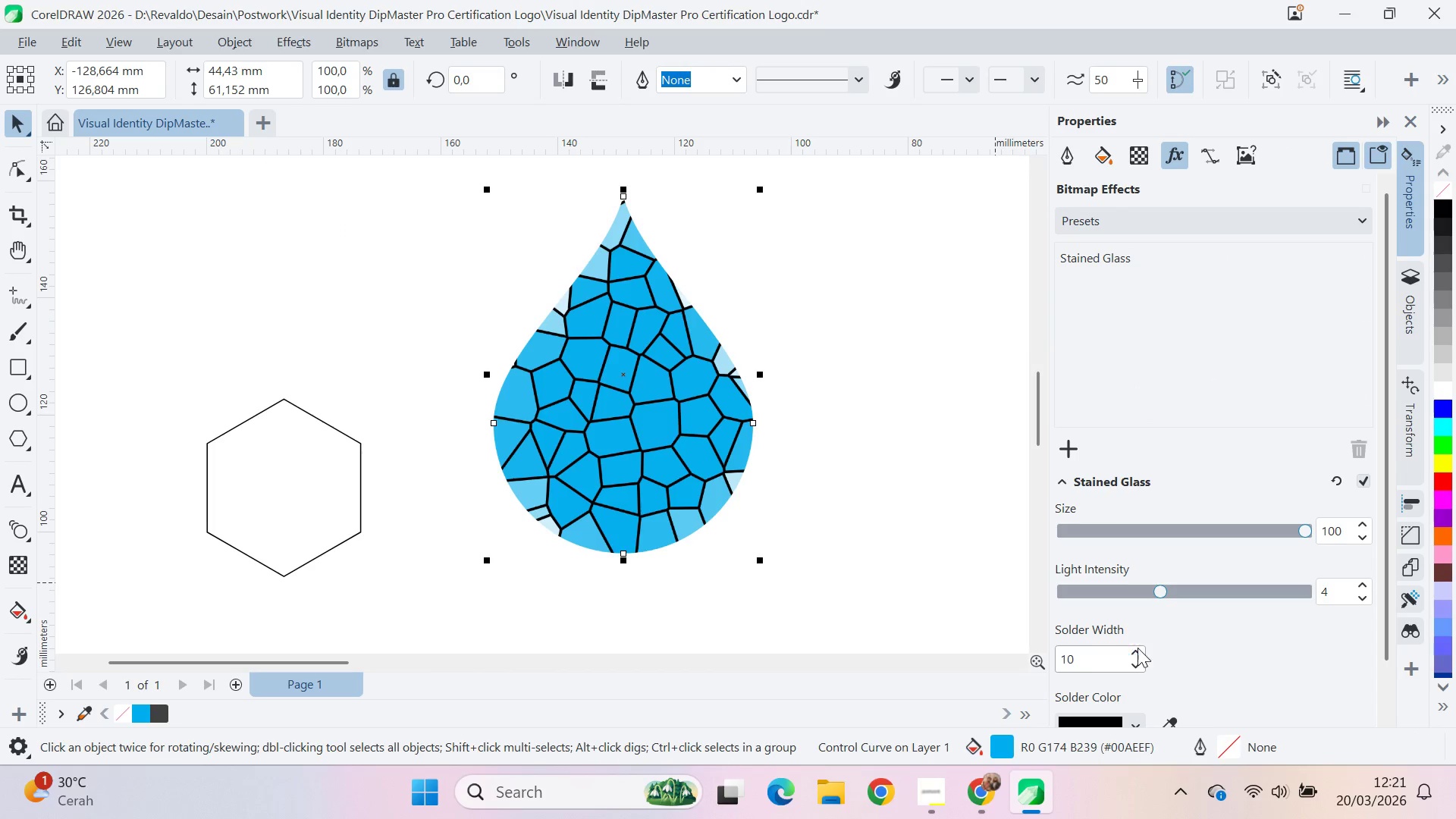 
triple_click([1138, 647])
 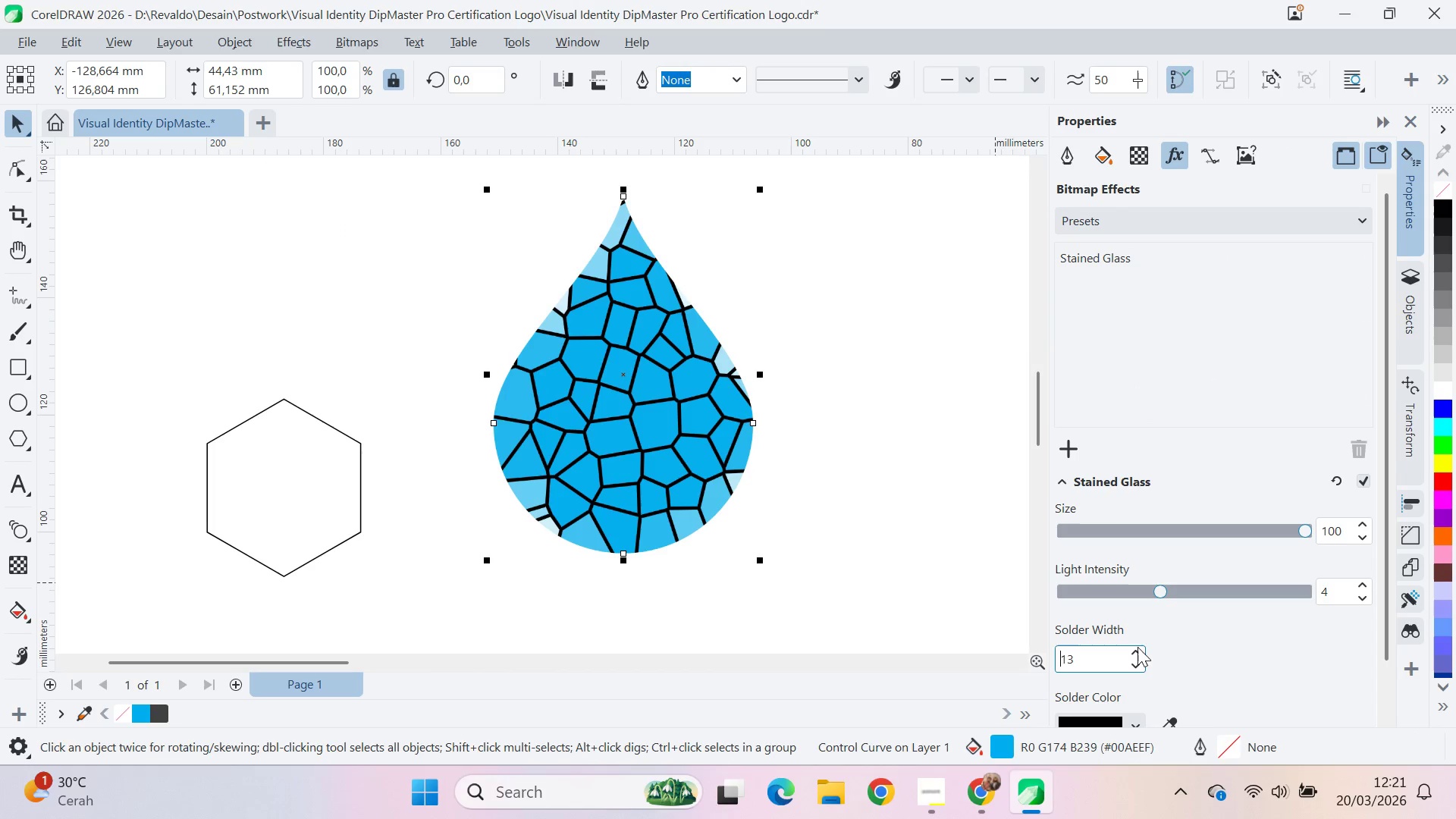 
triple_click([1138, 647])
 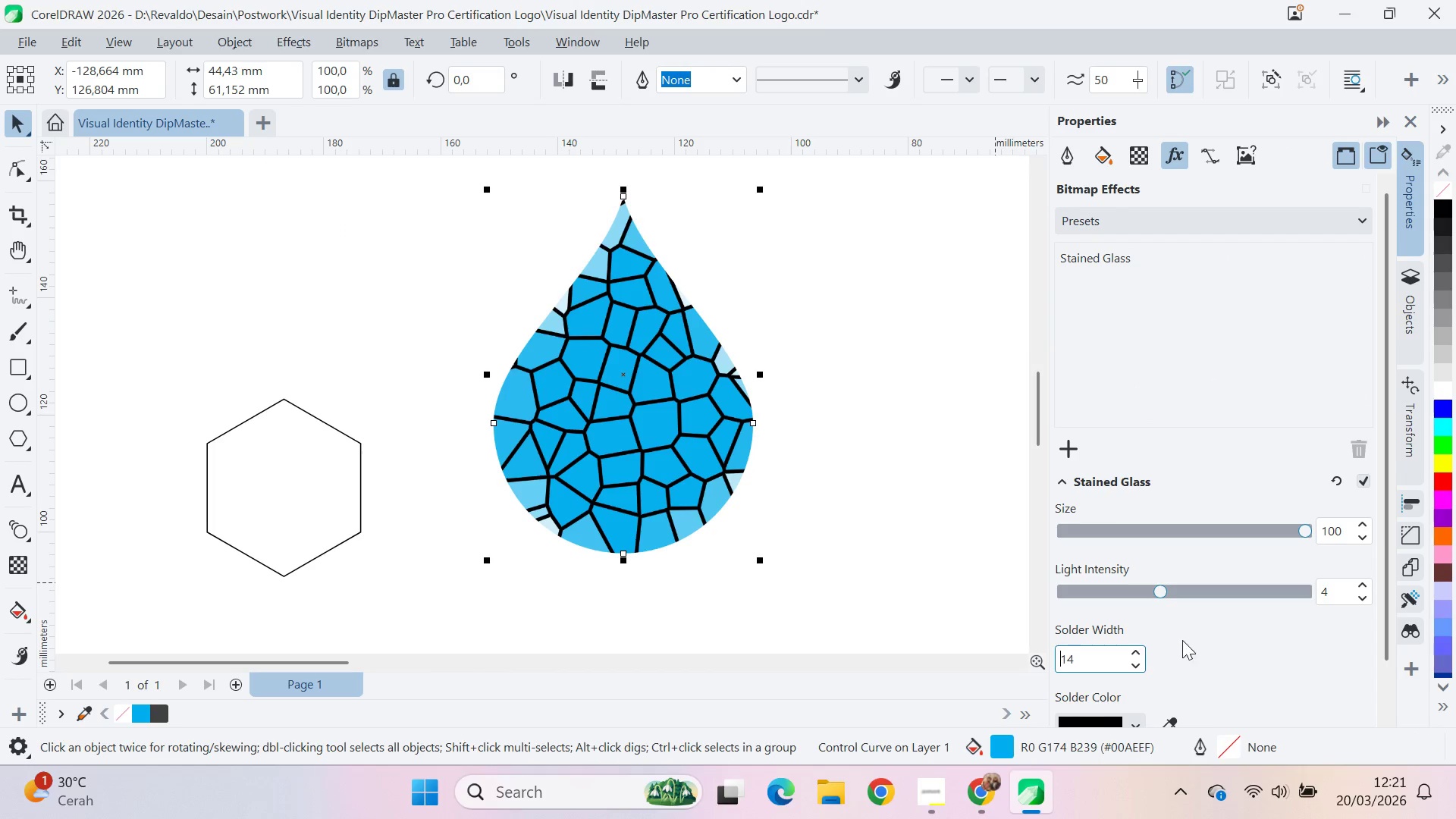 
scroll: coordinate [1195, 643], scroll_direction: down, amount: 5.0
 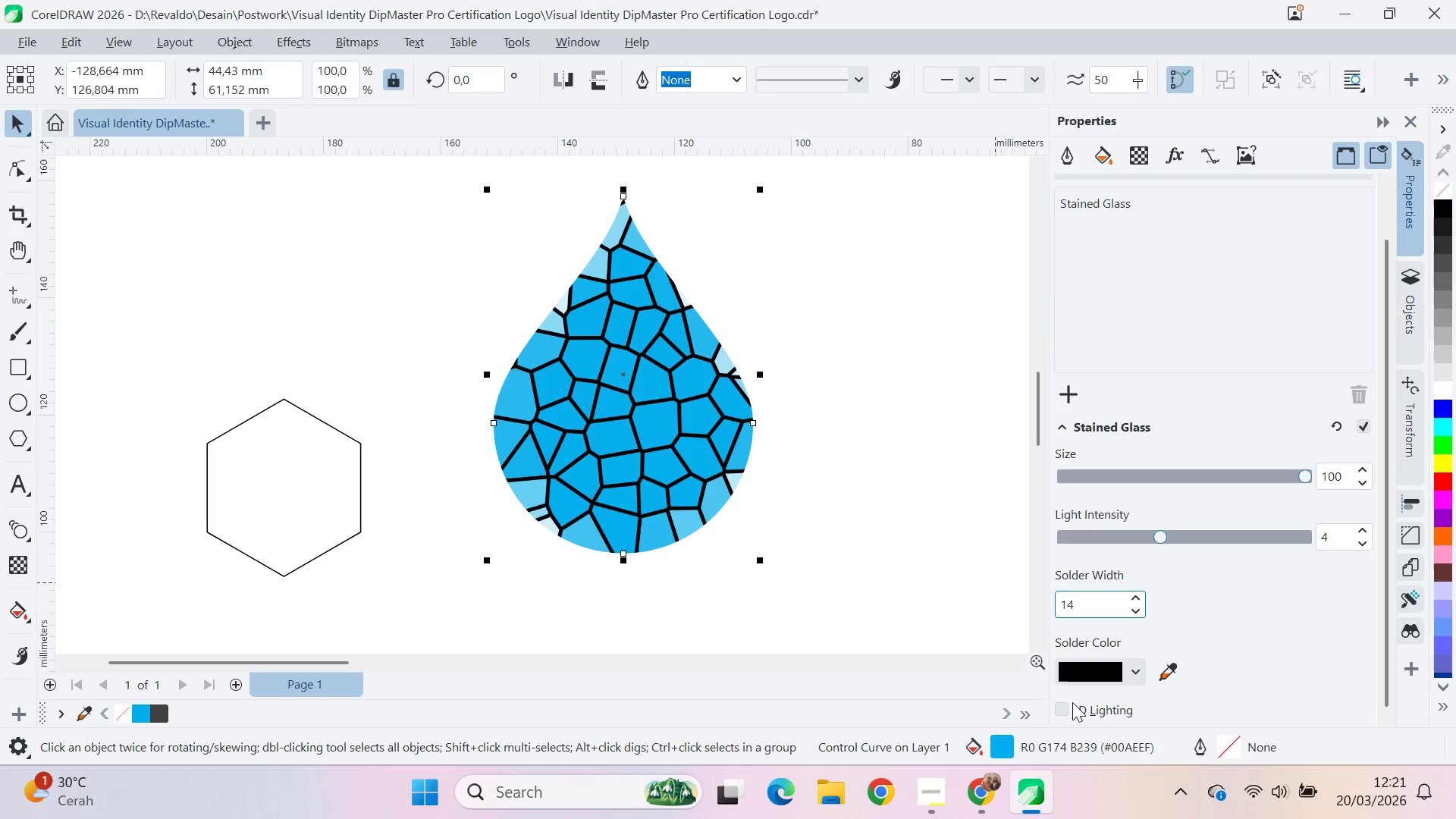 
left_click([1067, 704])
 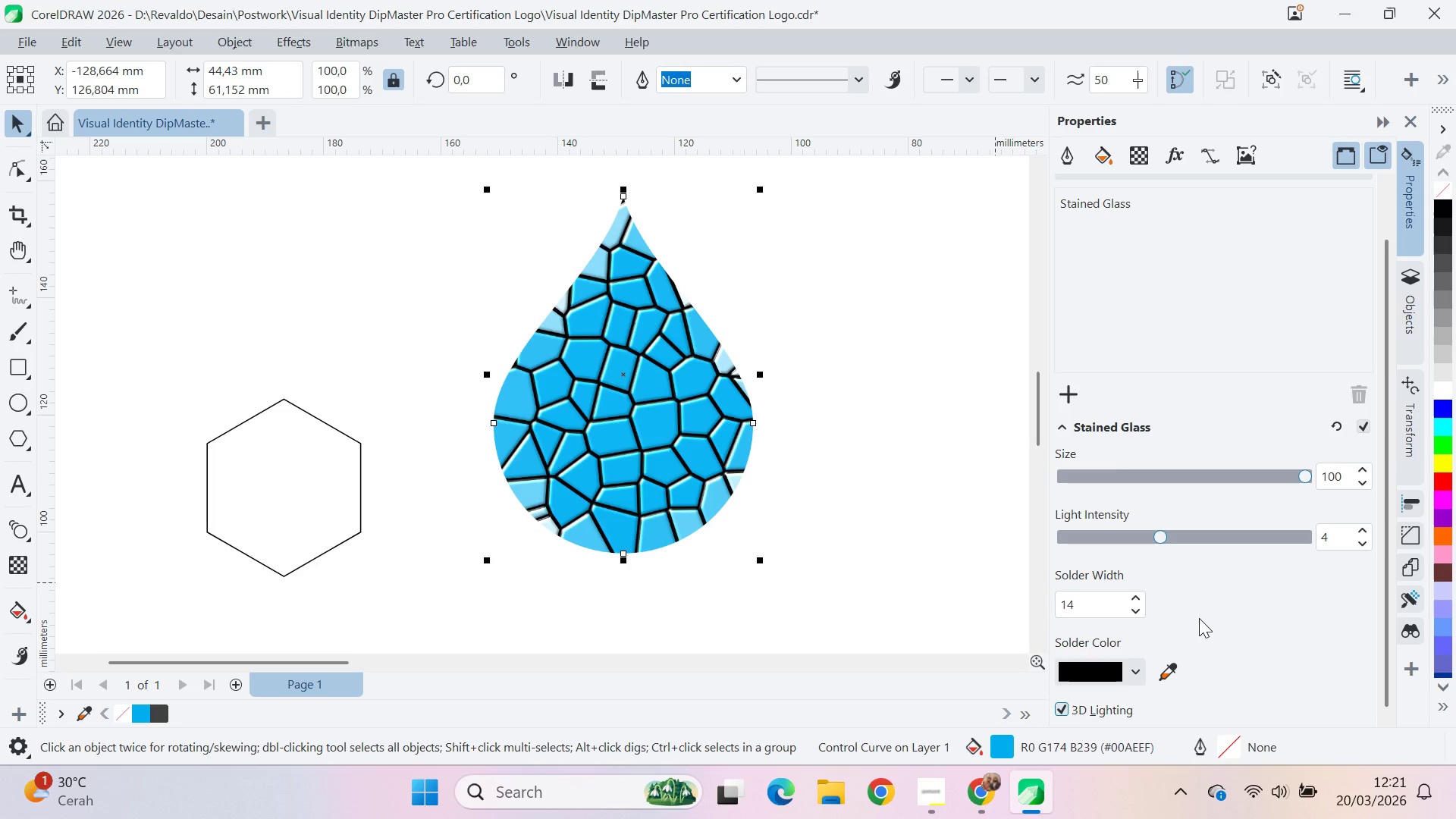 
scroll: coordinate [1202, 617], scroll_direction: down, amount: 6.0
 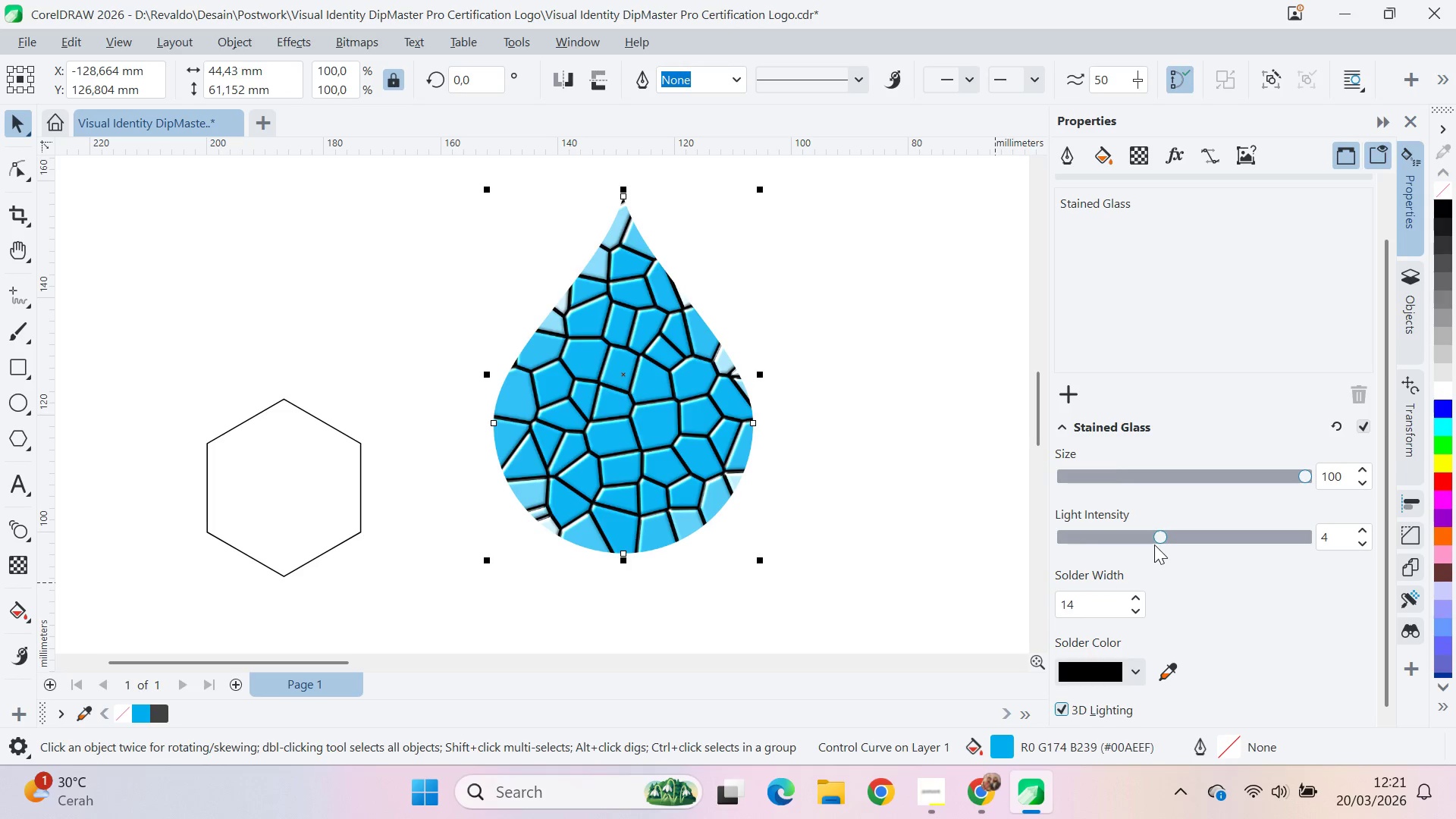 
left_click_drag(start_coordinate=[1156, 538], to_coordinate=[1256, 539])
 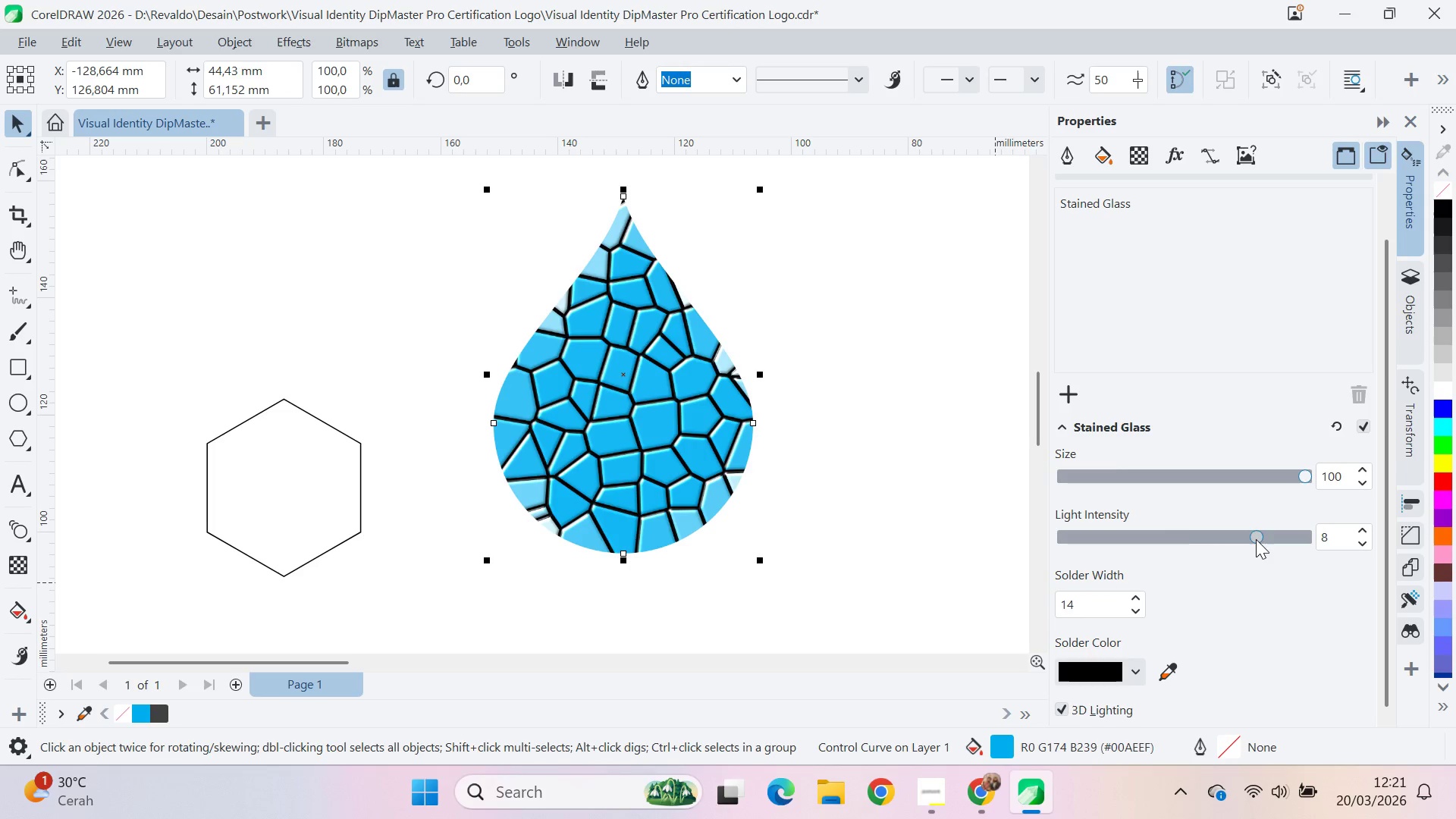 
left_click_drag(start_coordinate=[1256, 539], to_coordinate=[1076, 562])
 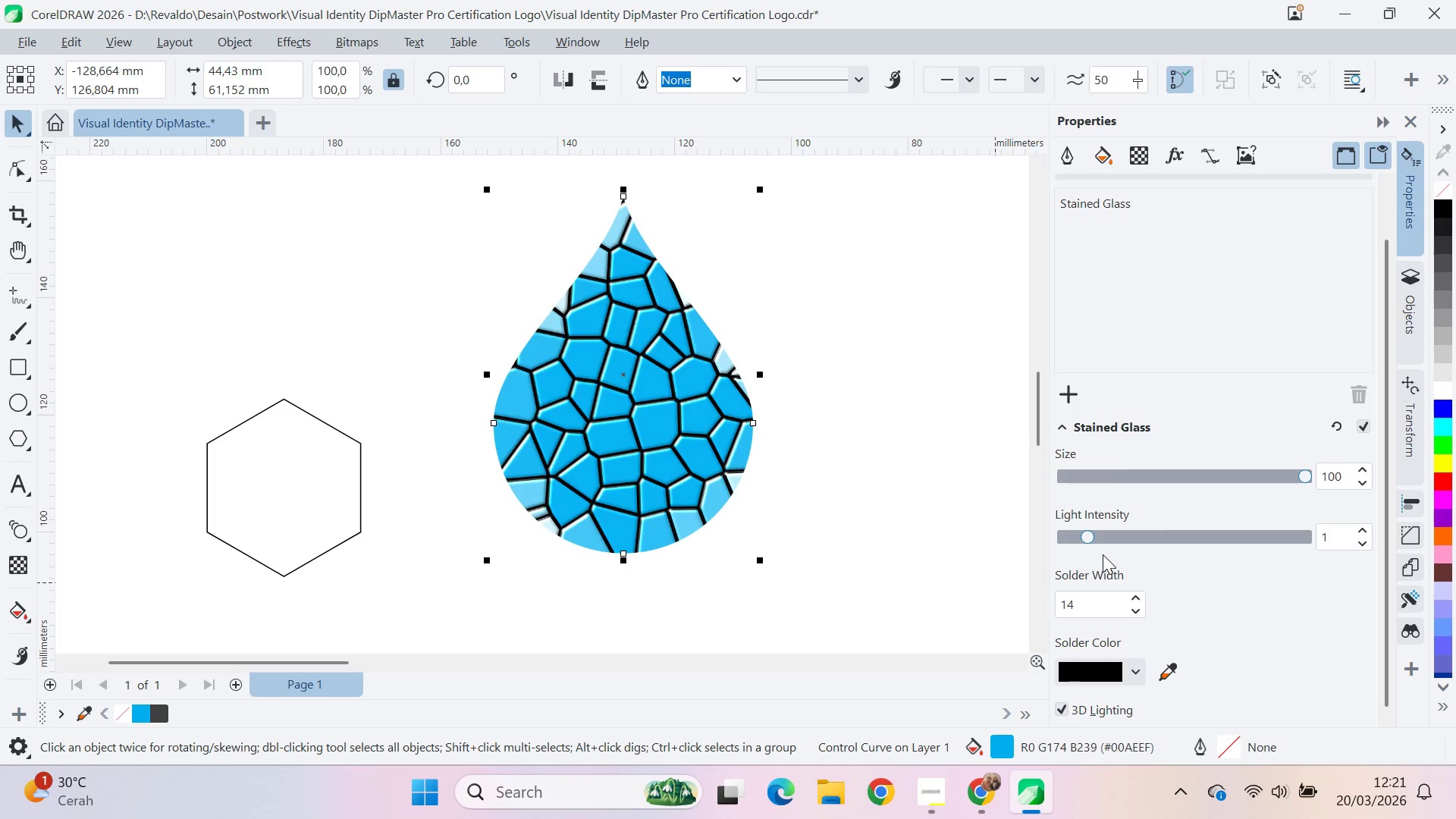 
left_click_drag(start_coordinate=[1103, 554], to_coordinate=[1248, 547])
 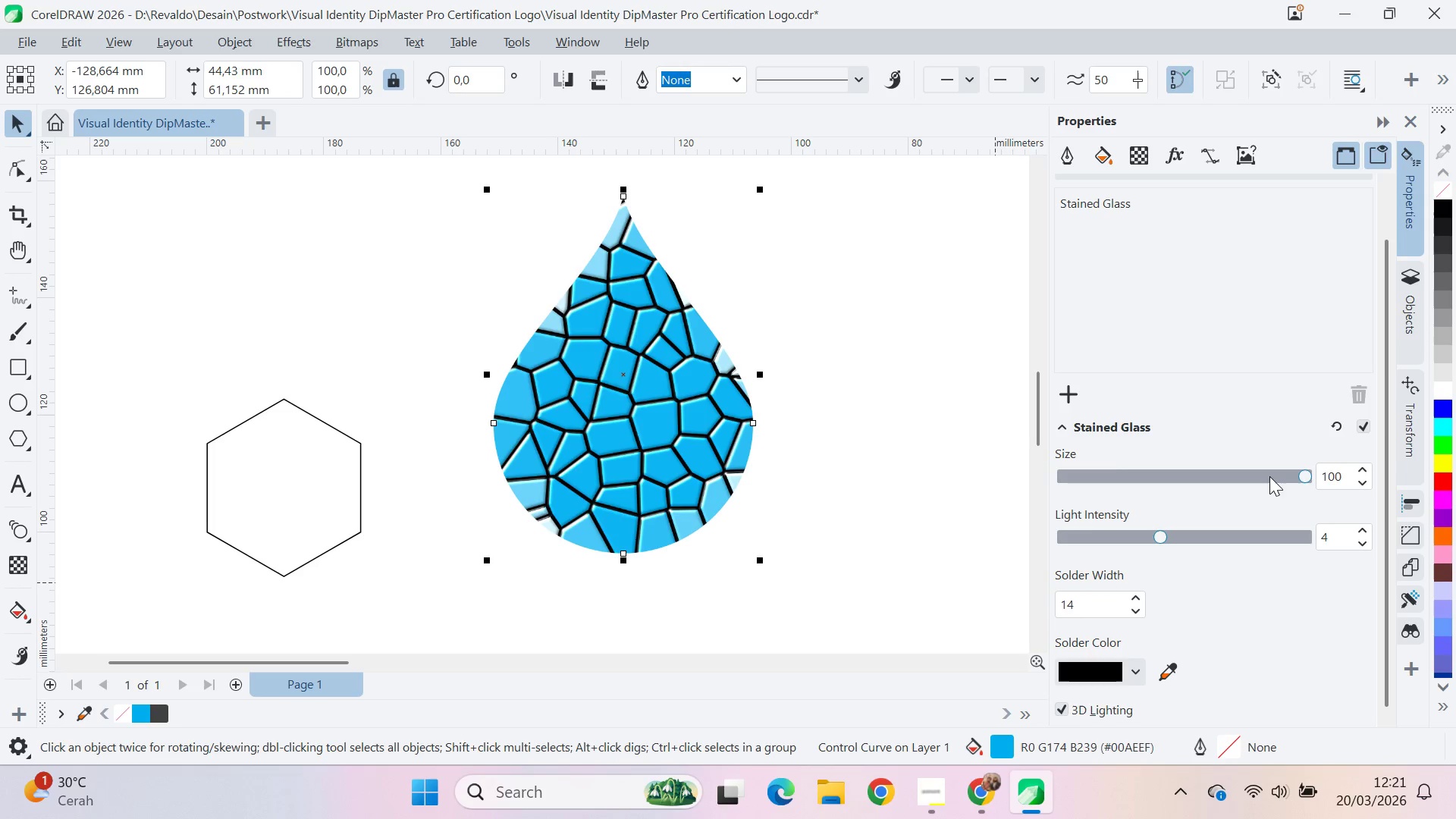 
left_click_drag(start_coordinate=[1301, 477], to_coordinate=[1140, 467])
 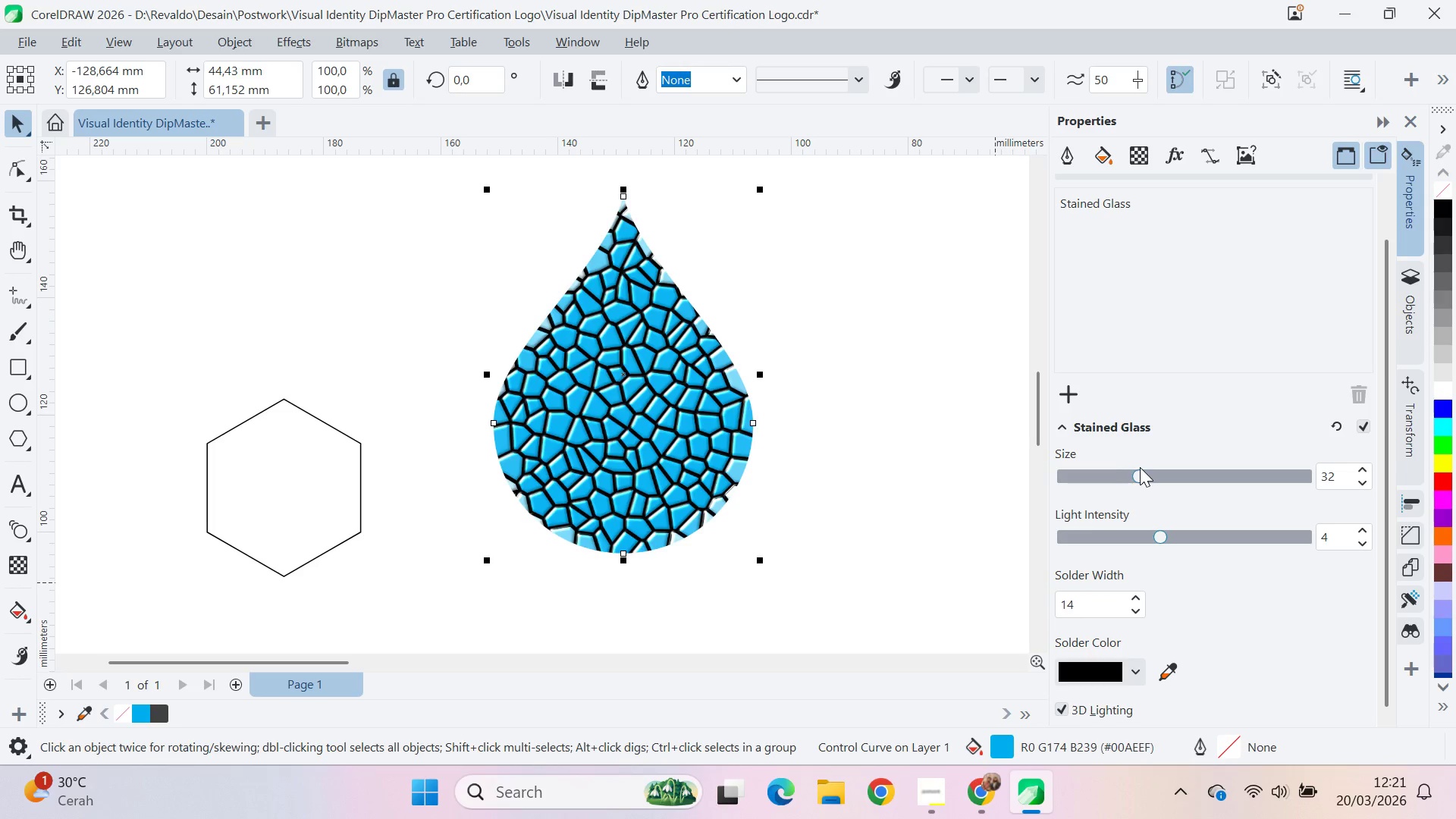 
left_click_drag(start_coordinate=[1140, 467], to_coordinate=[1352, 485])
 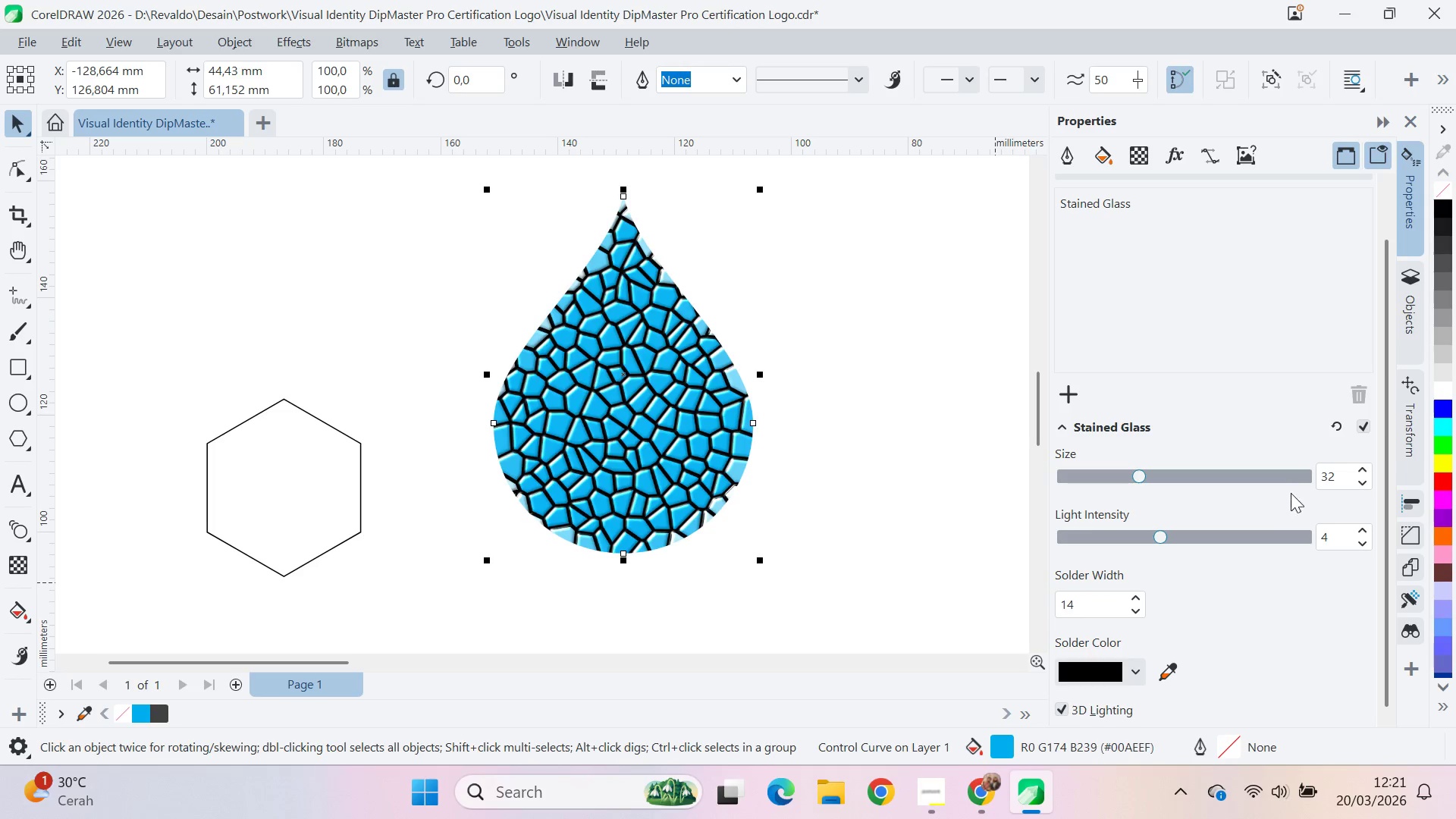 
left_click_drag(start_coordinate=[1298, 490], to_coordinate=[1325, 478])
 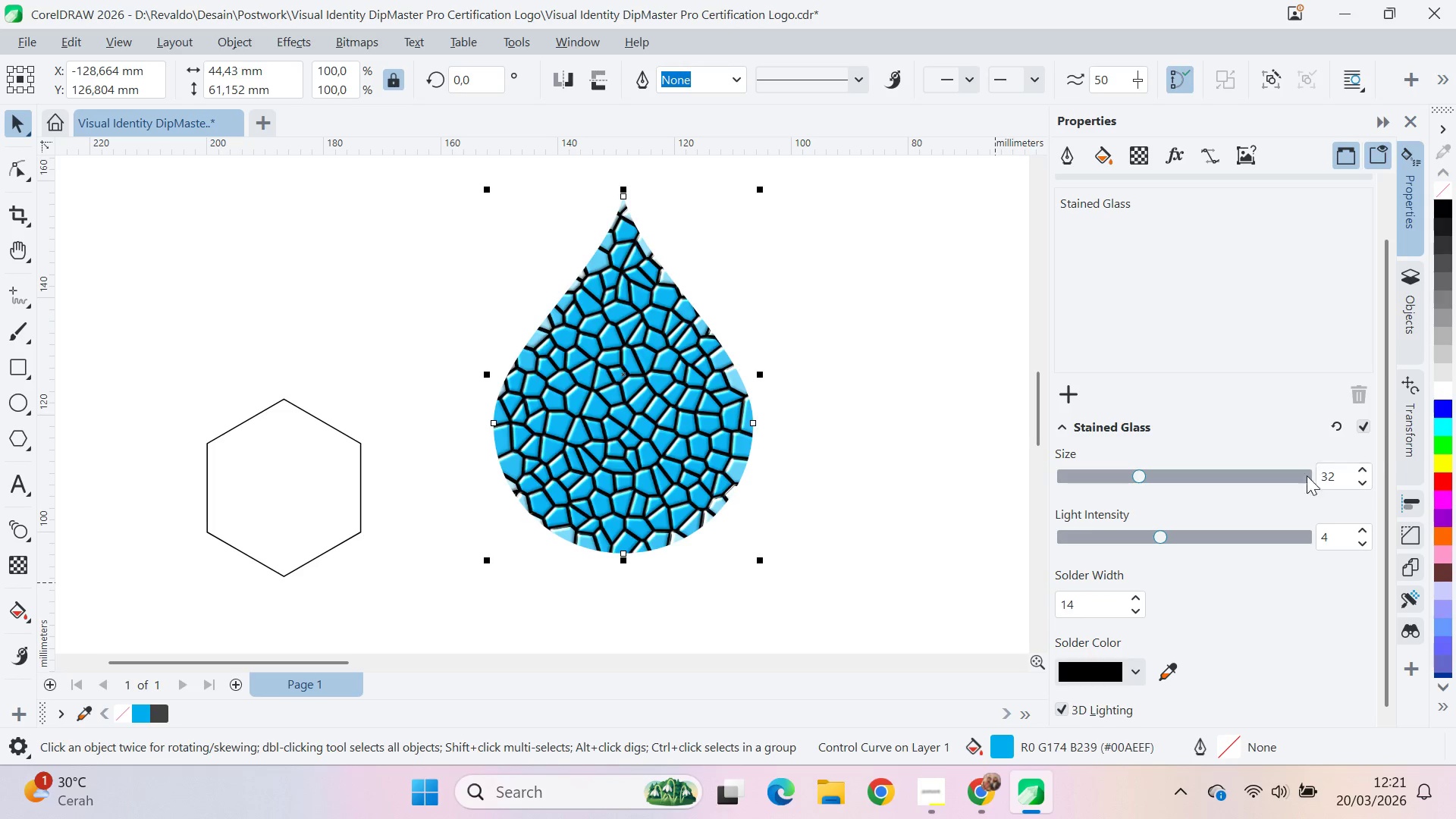 
left_click_drag(start_coordinate=[1307, 475], to_coordinate=[1334, 472])
 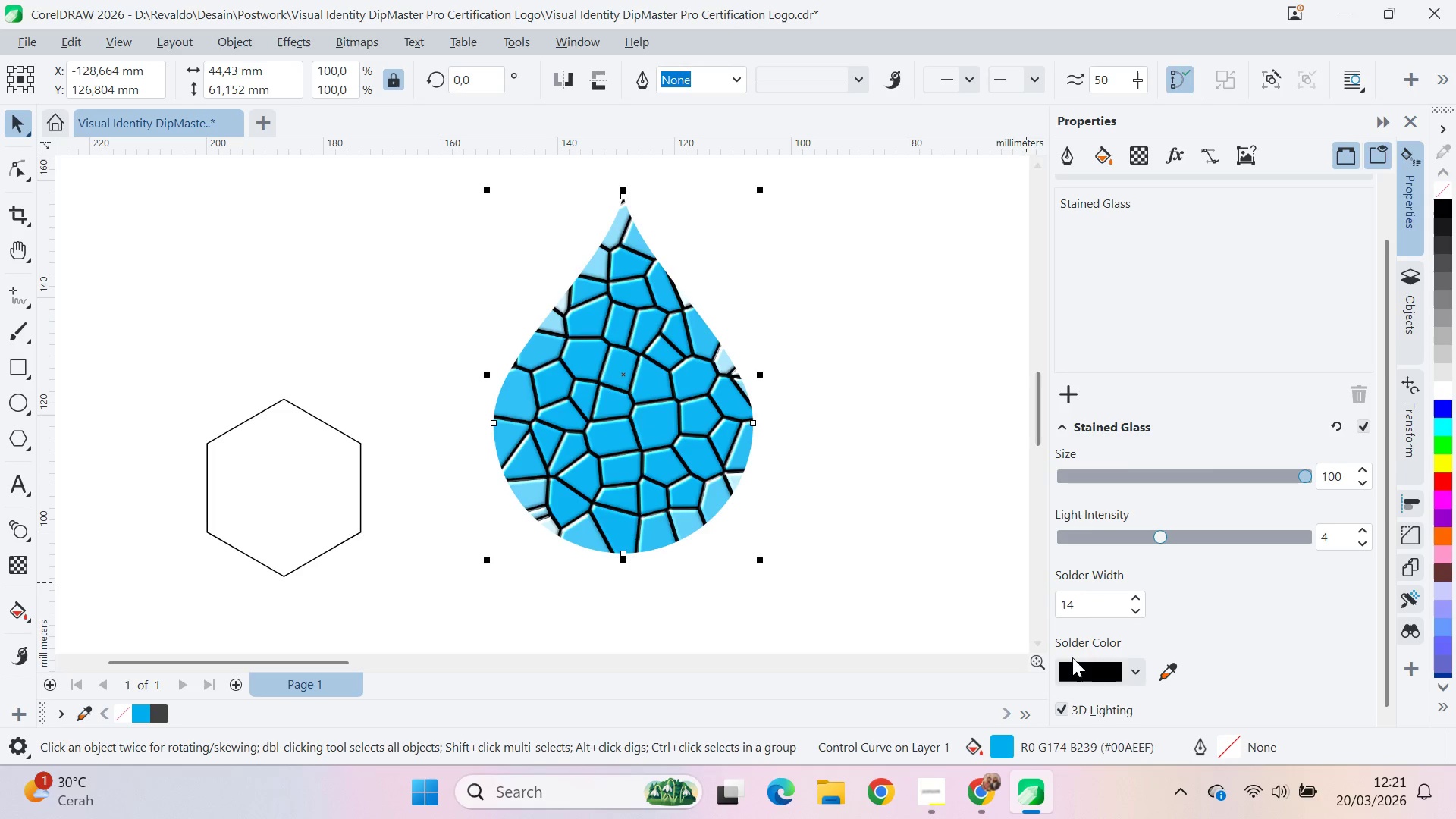 
left_click([1061, 712])
 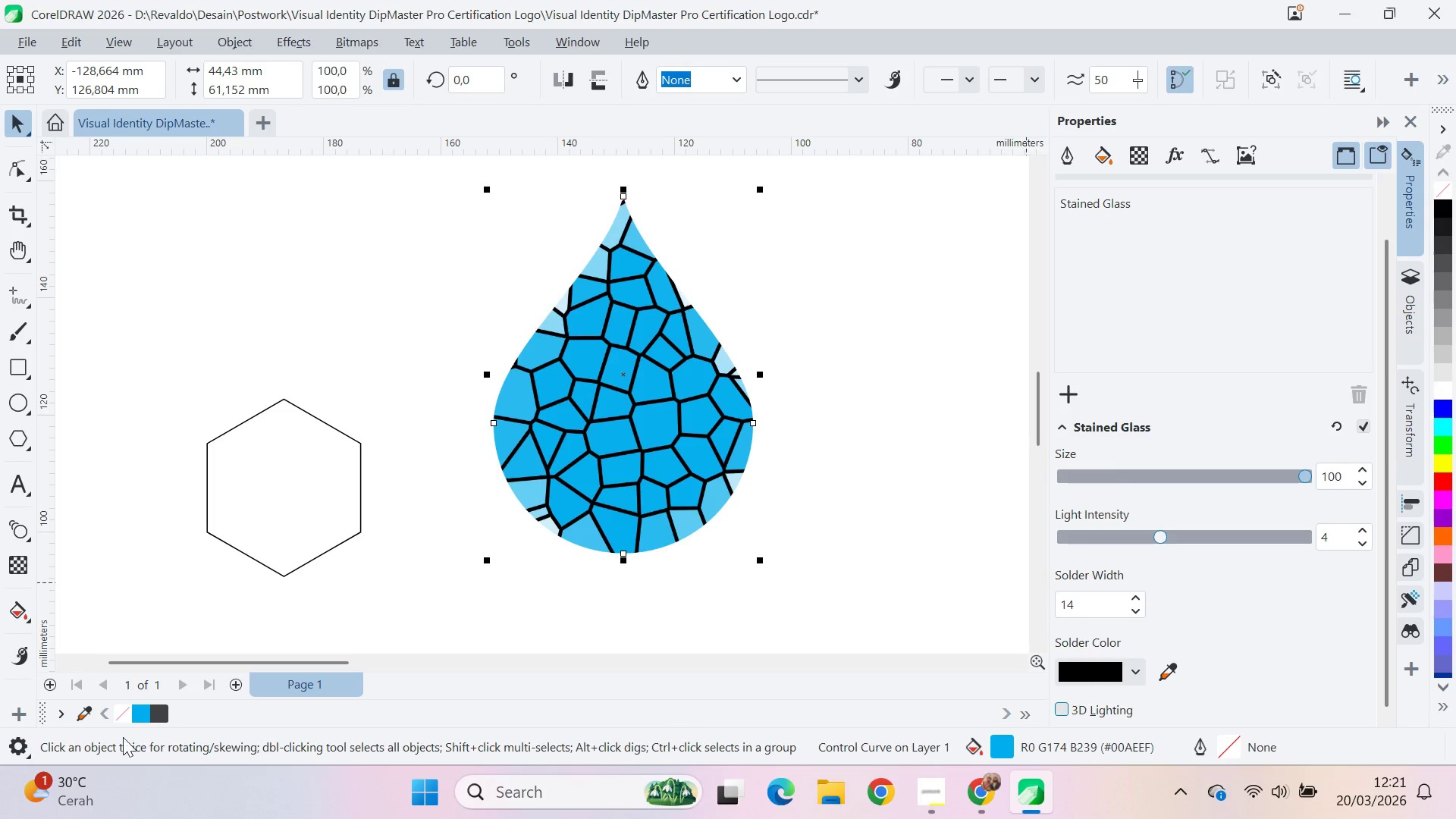 
left_click_drag(start_coordinate=[171, 706], to_coordinate=[165, 709])
 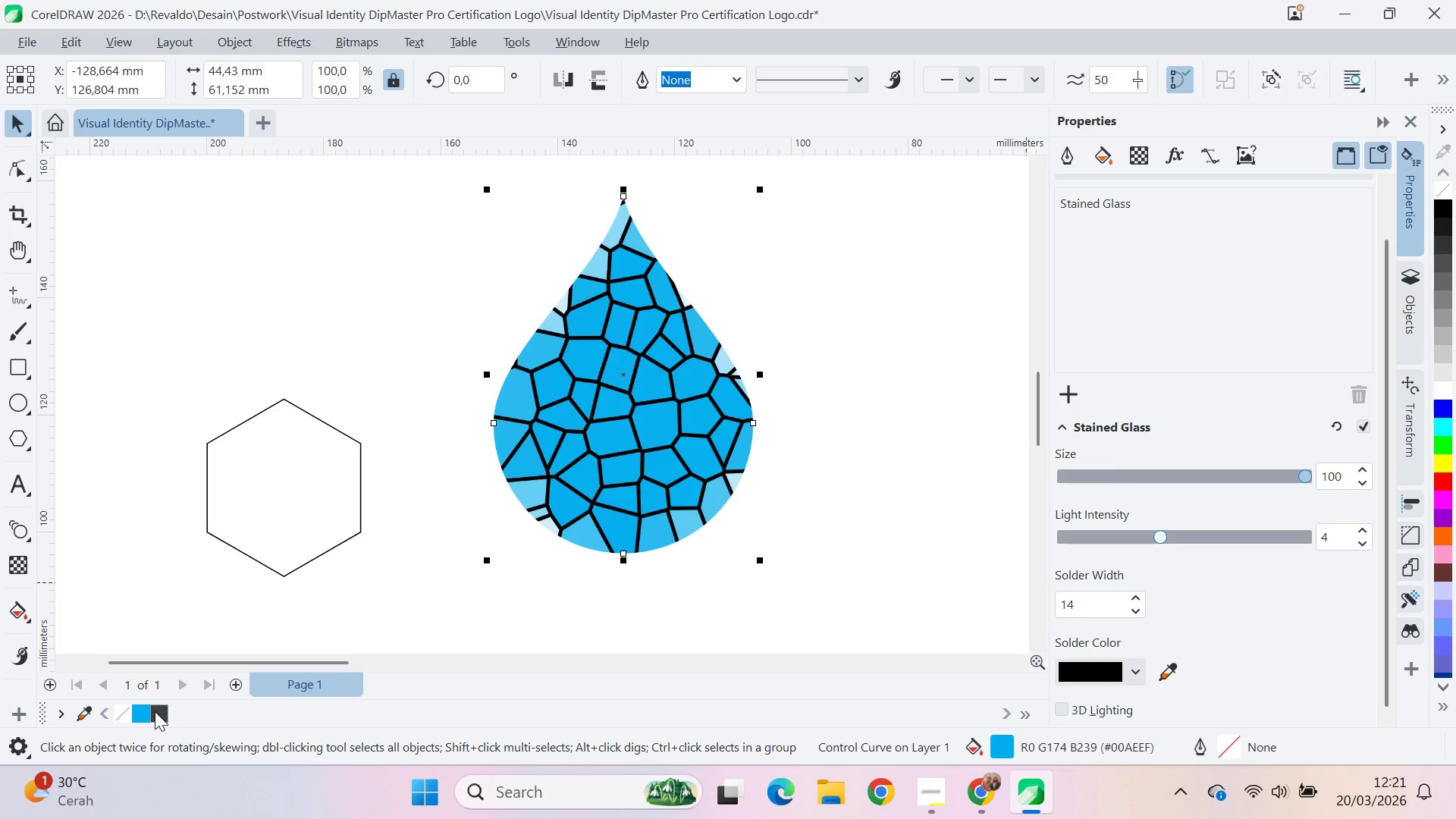 
double_click([154, 711])
 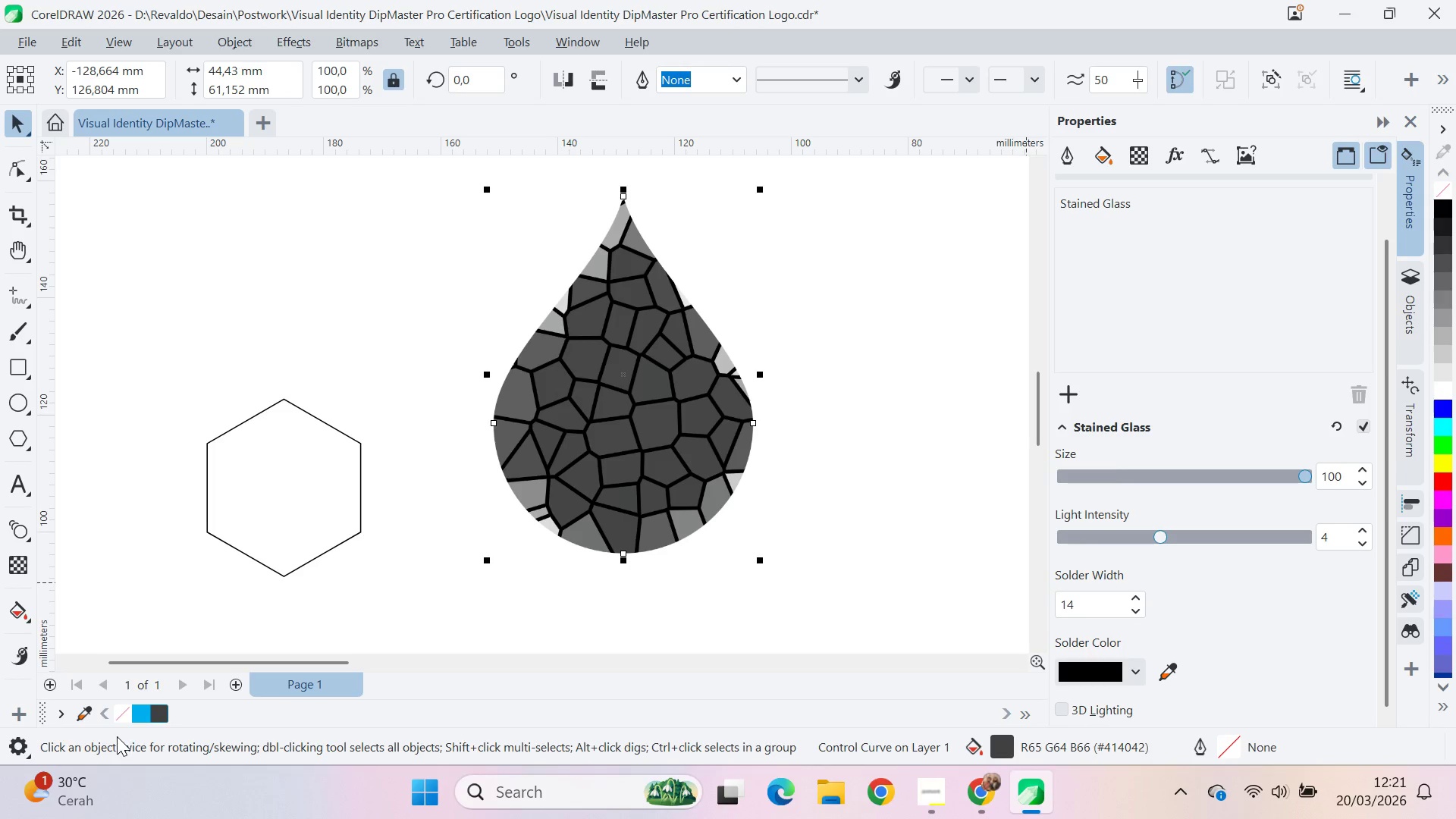 
left_click([152, 708])
 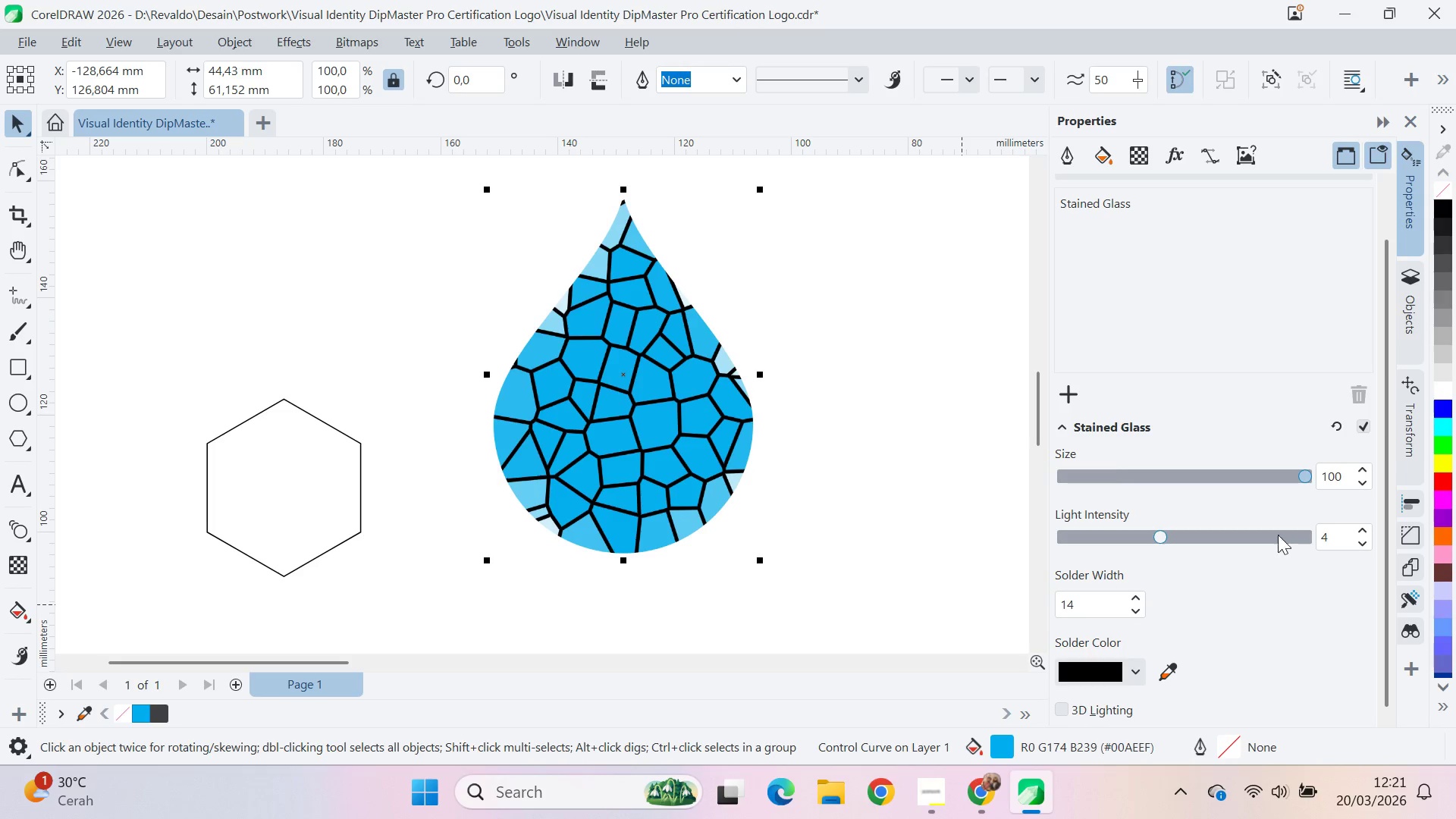 
mouse_move([1387, 309])
 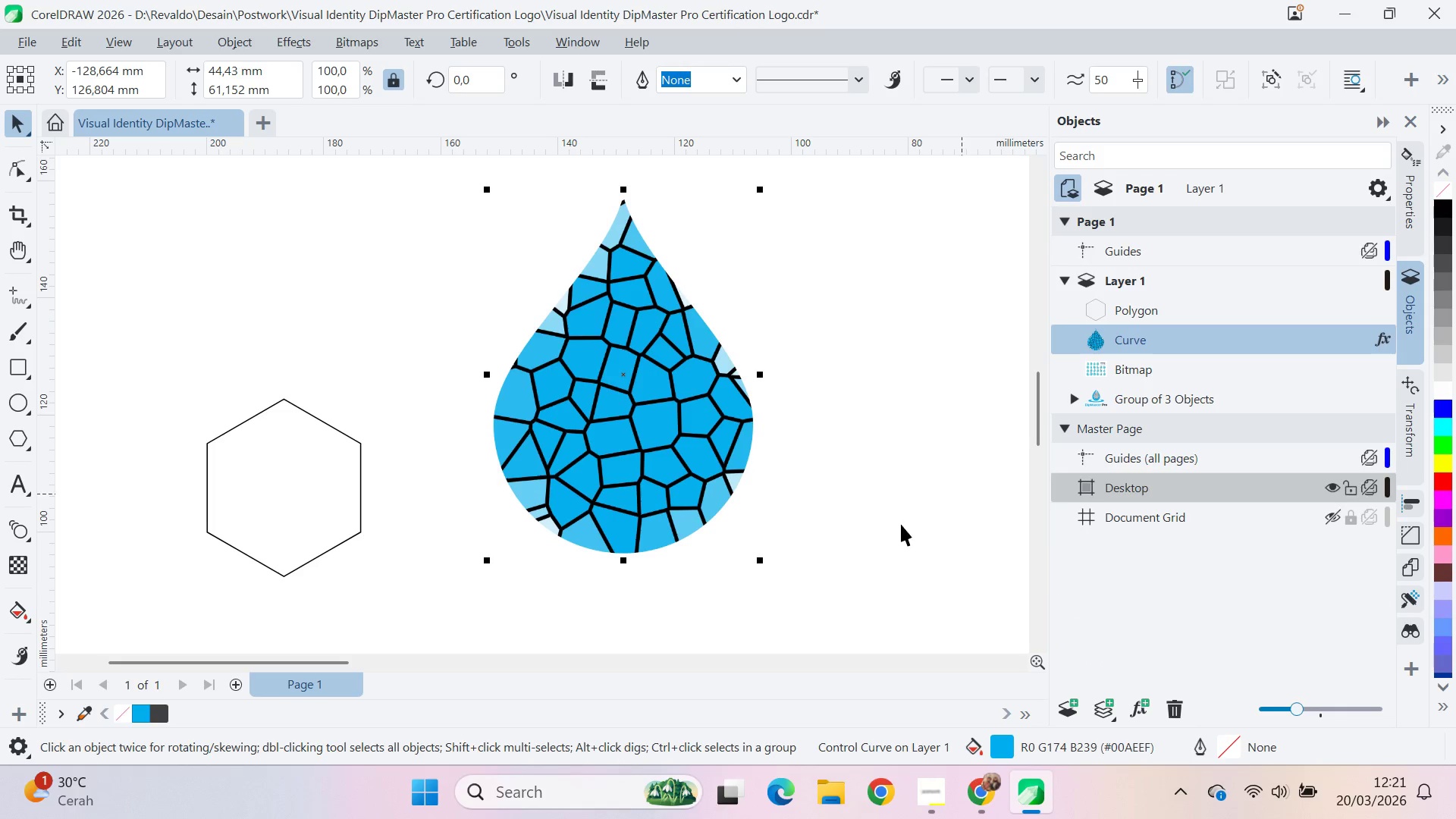 
key(Control+Z)
 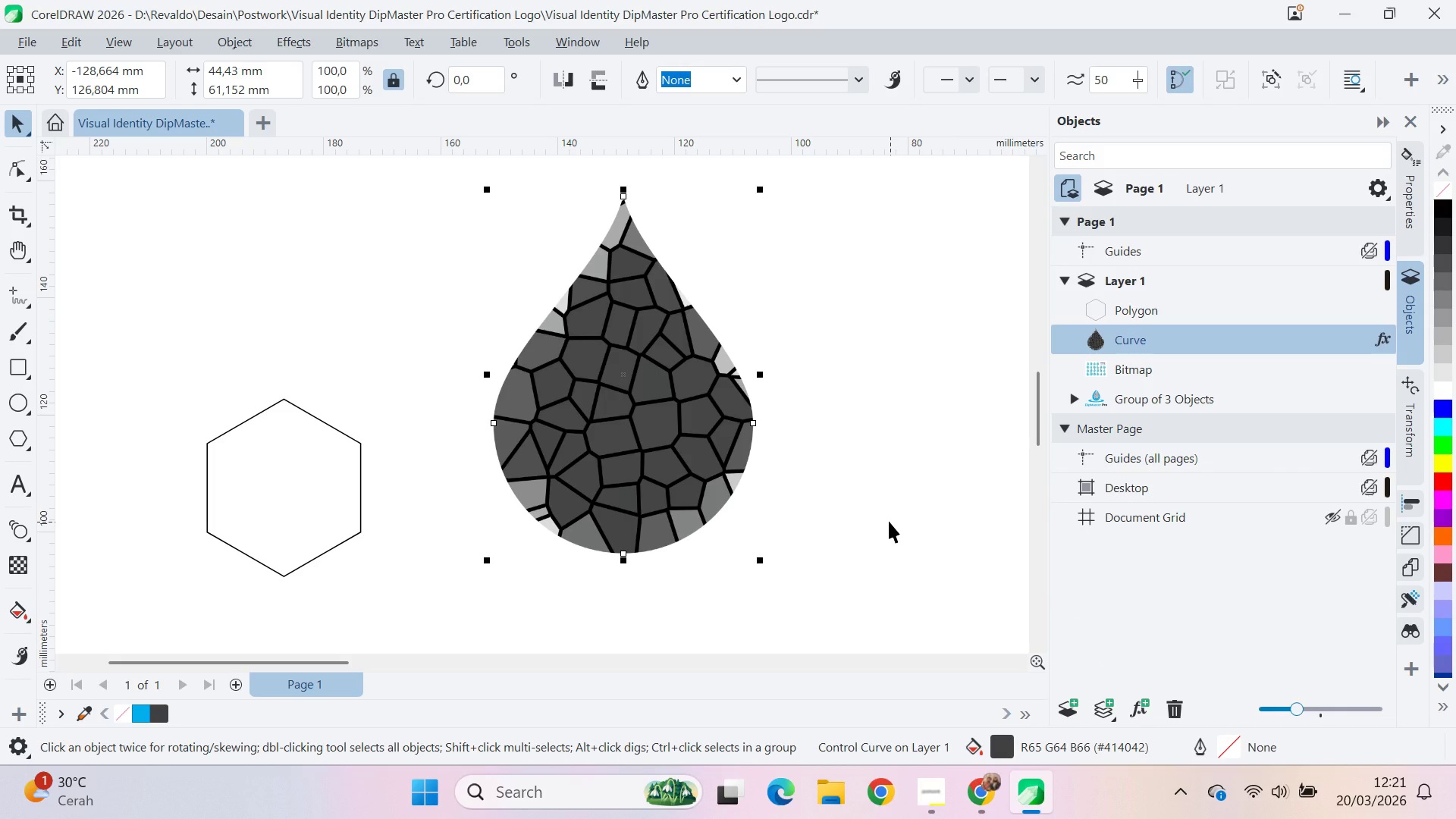 
key(Control+Z)
 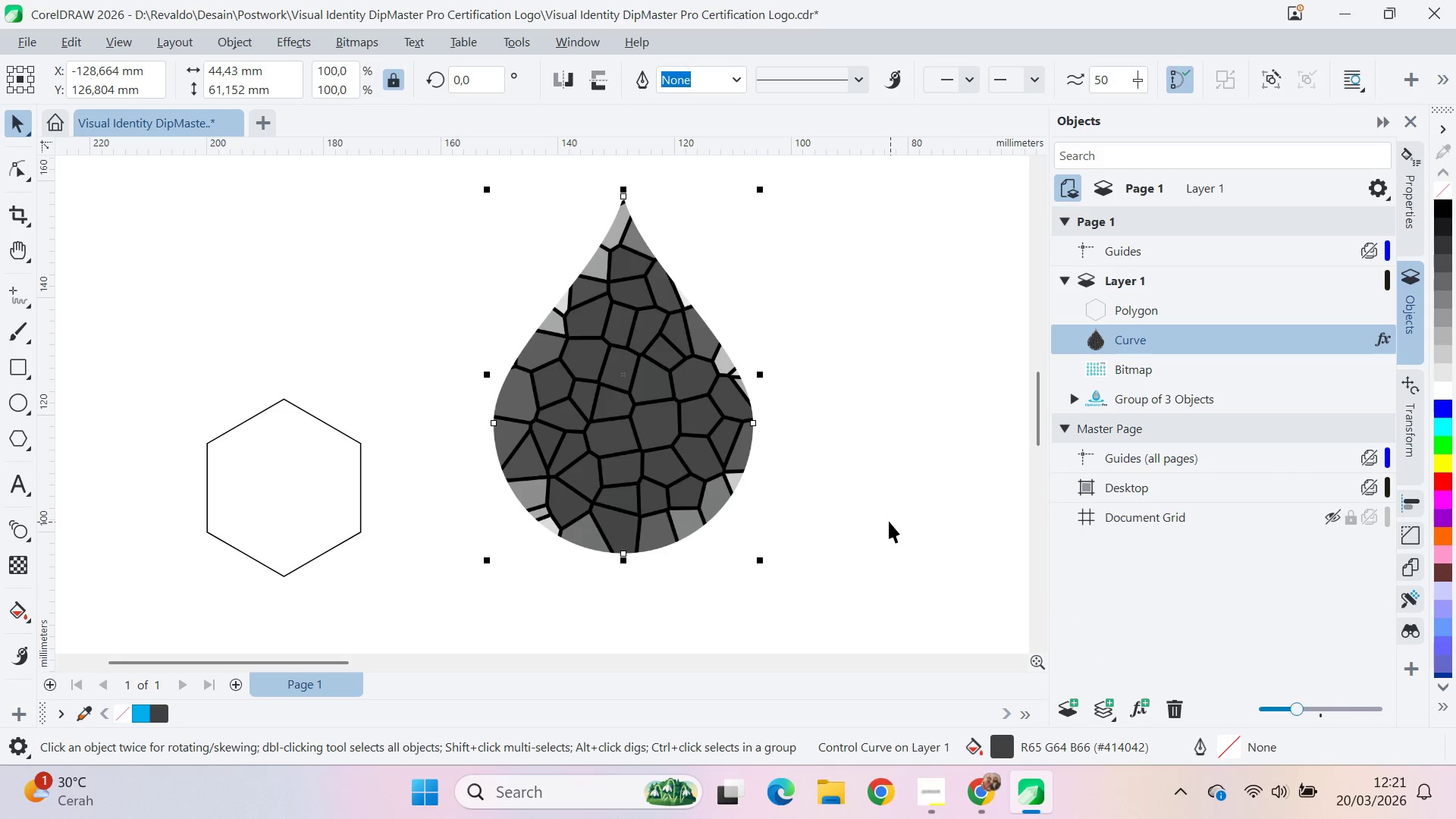 
key(Control+Z)
 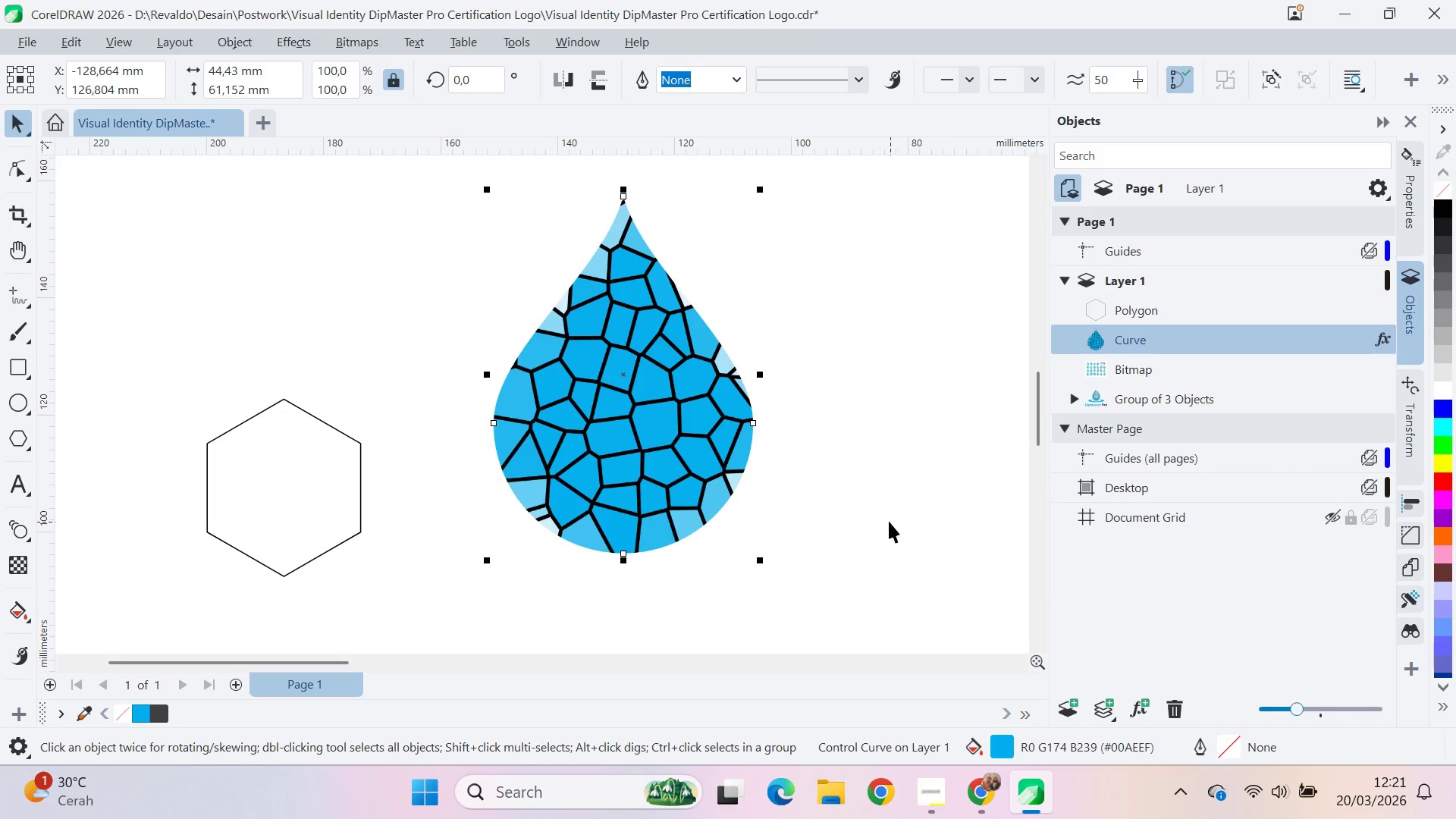 
key(Control+Z)
 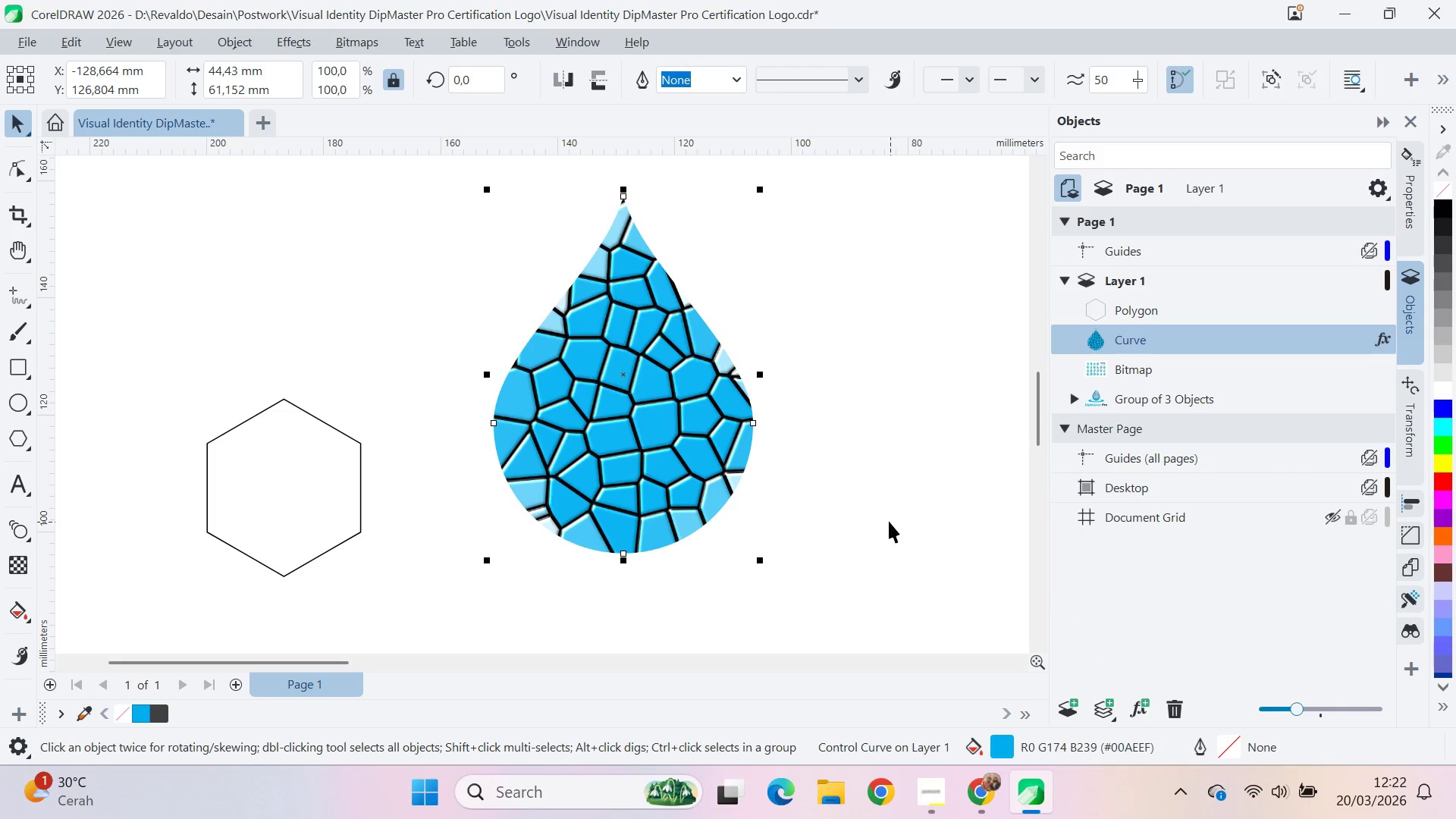 
key(Control+Z)
 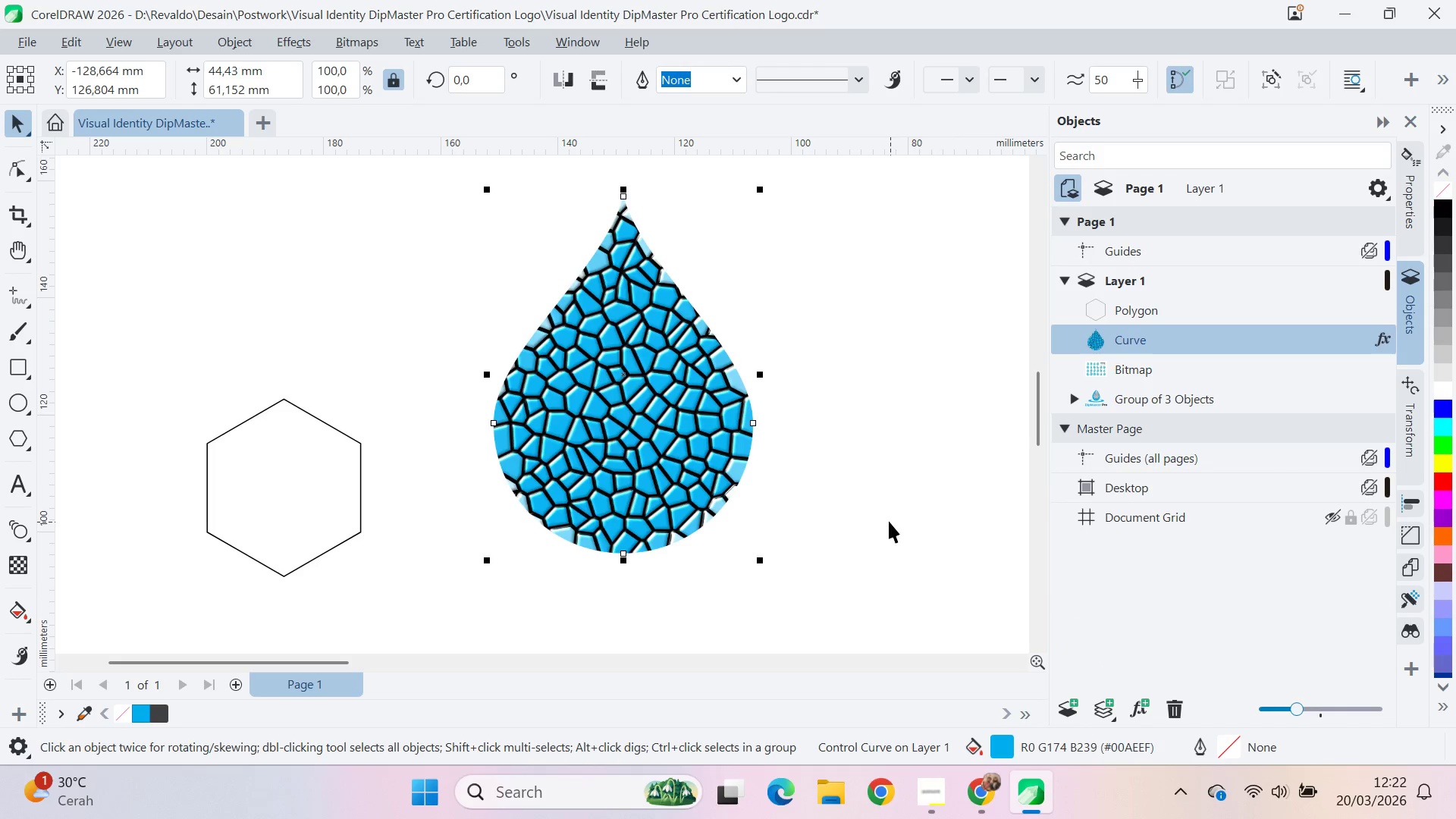 
key(Control+Z)
 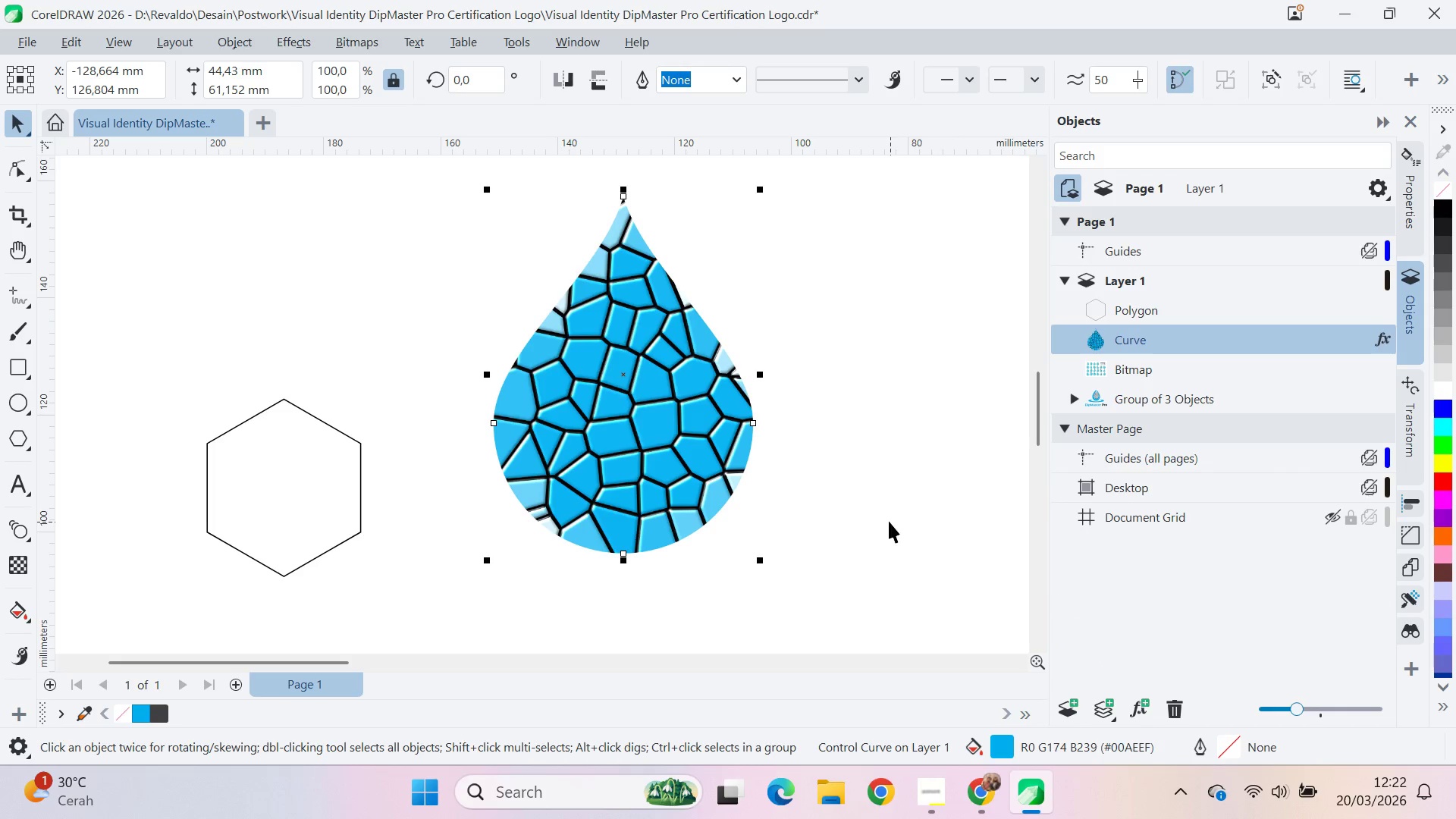 
key(Control+Z)
 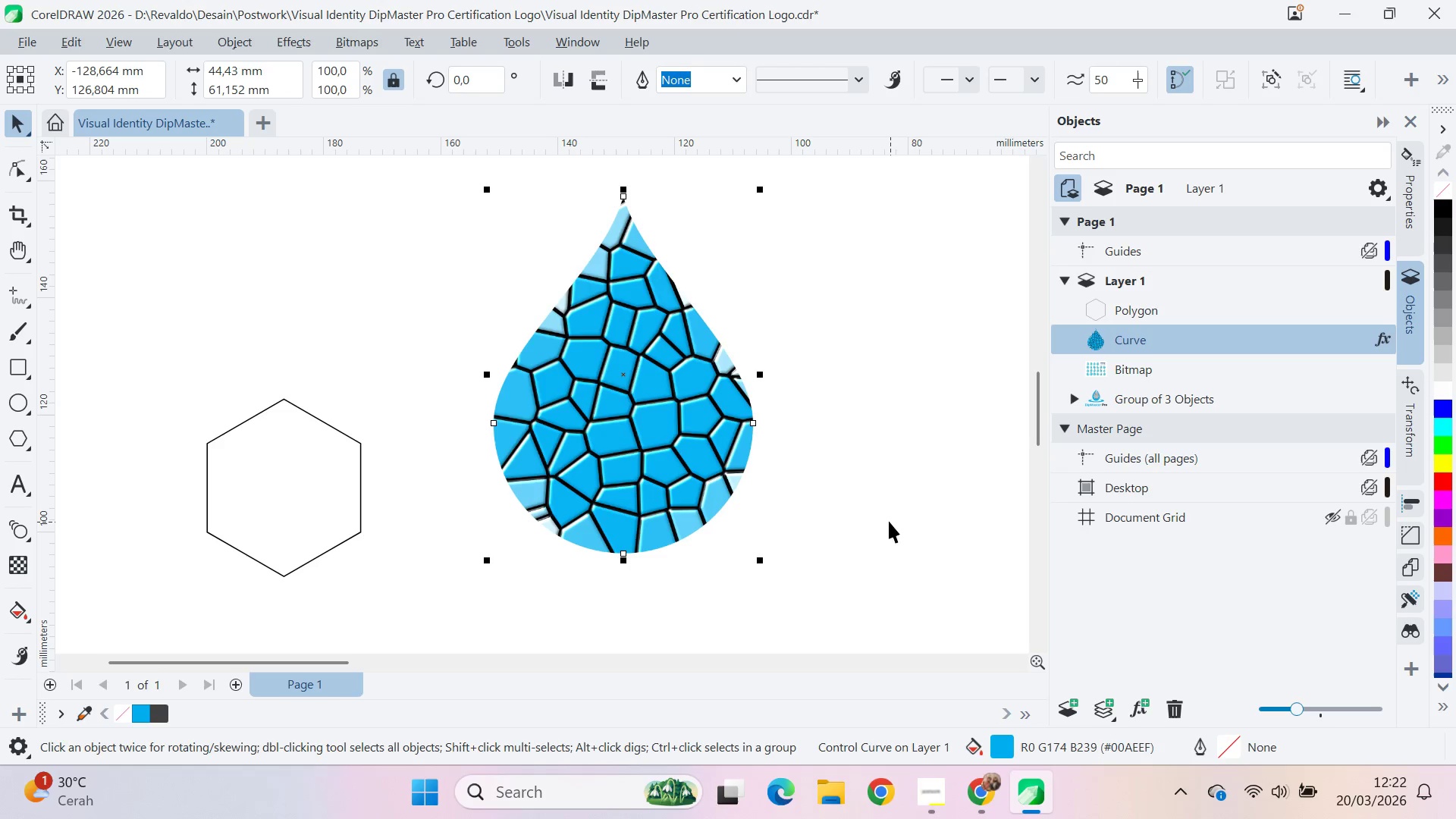 
key(Control+Z)
 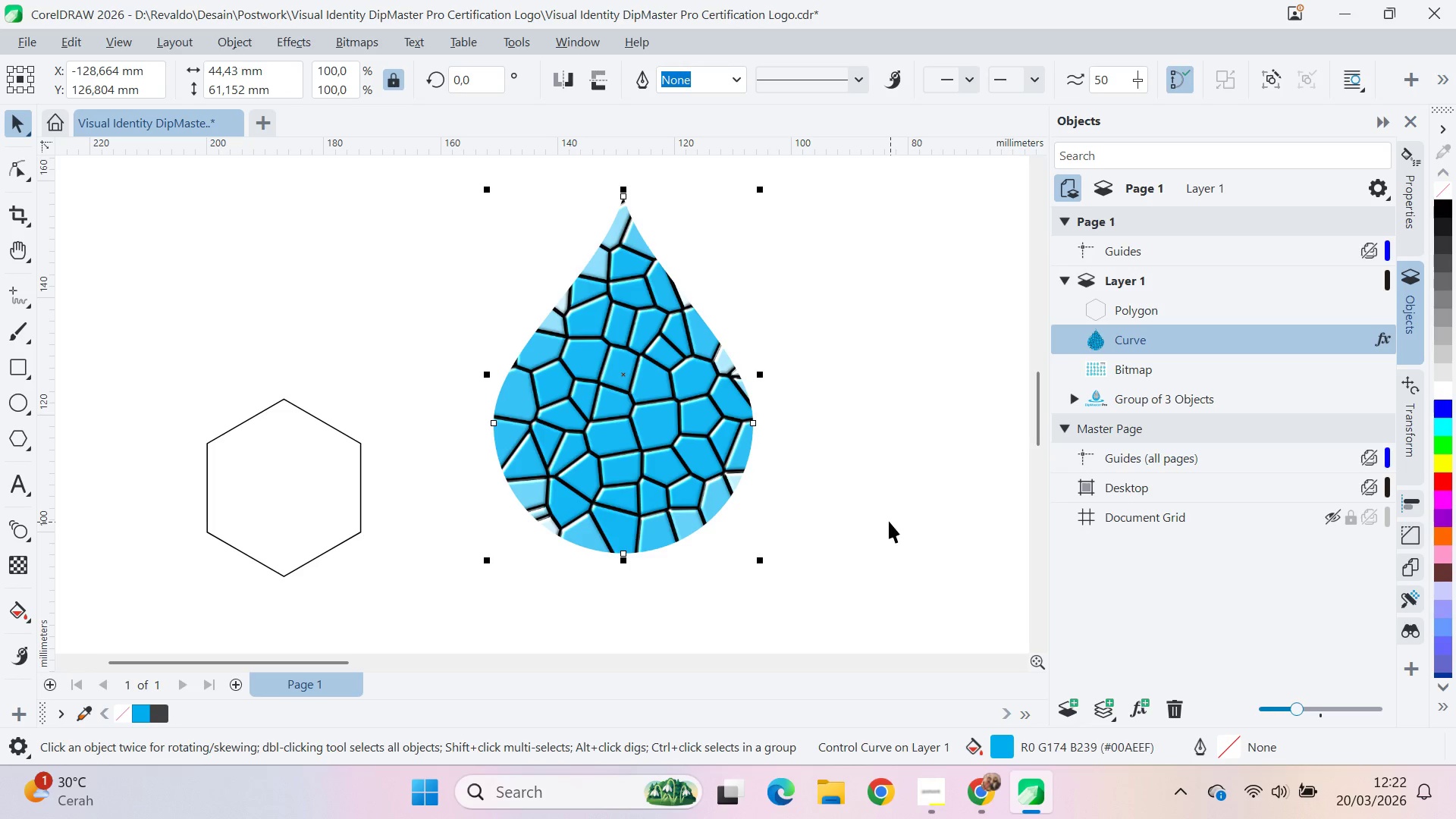 
key(Control+Z)
 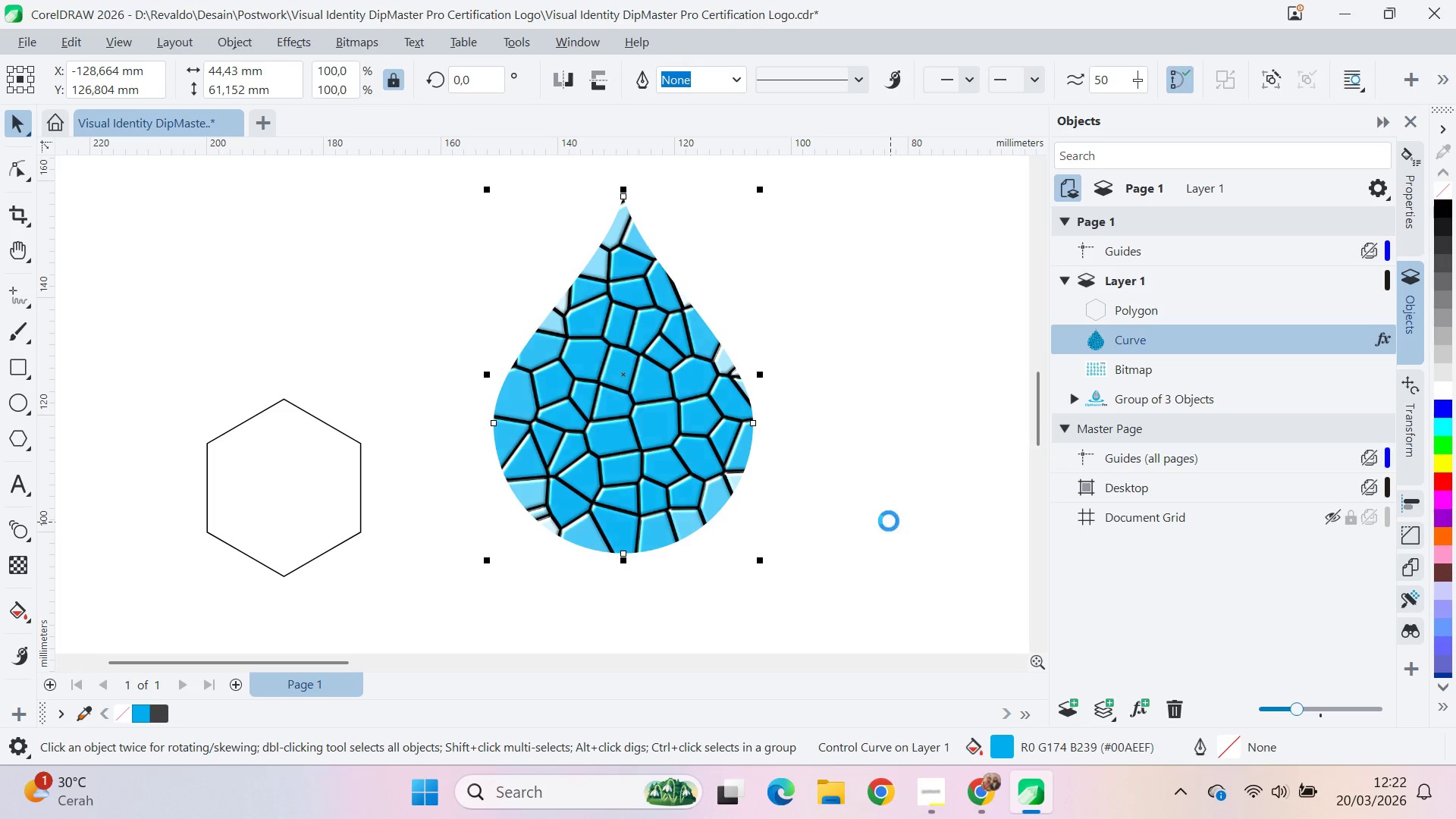 
key(Control+Z)
 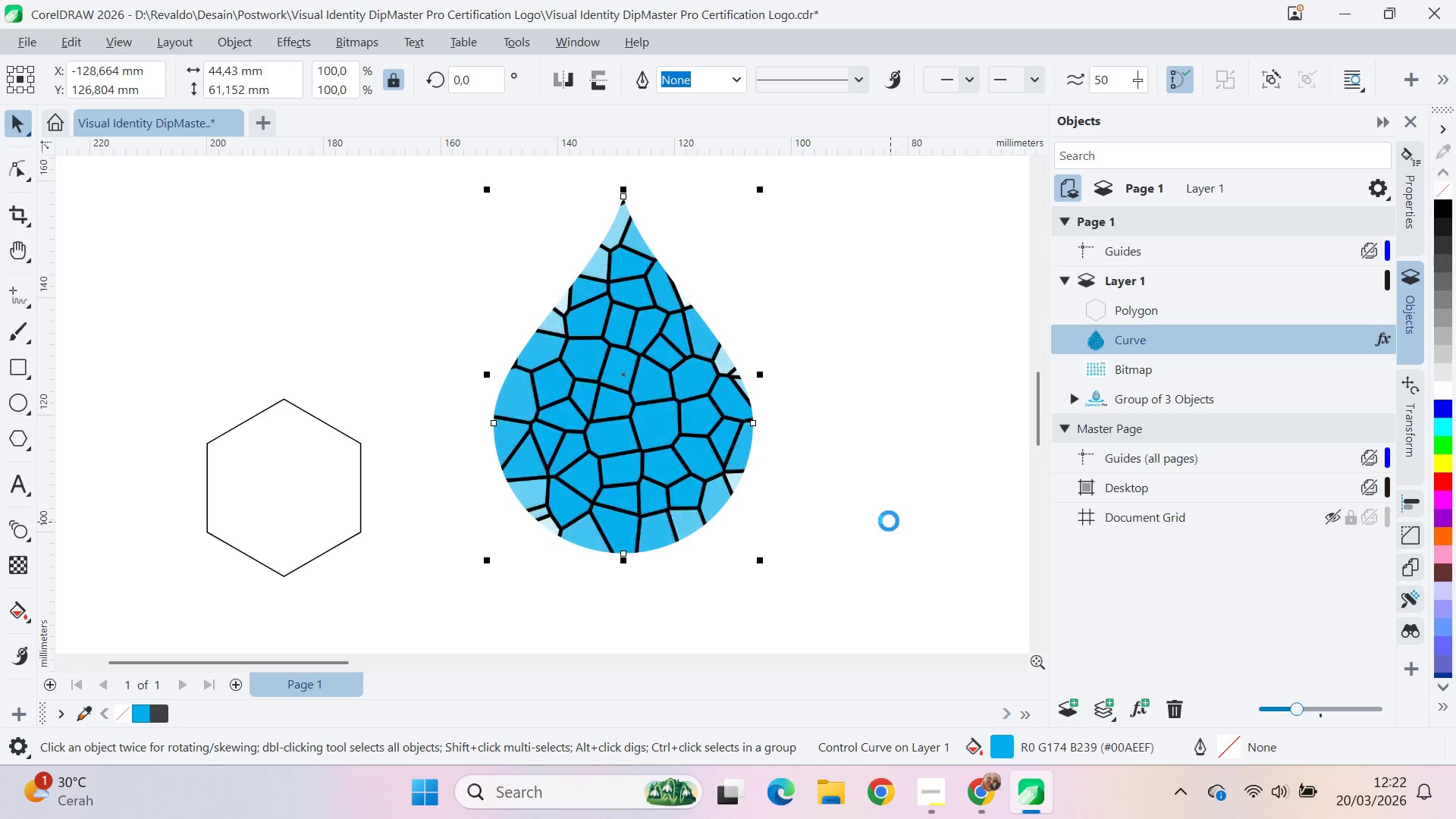 
key(Control+Z)
 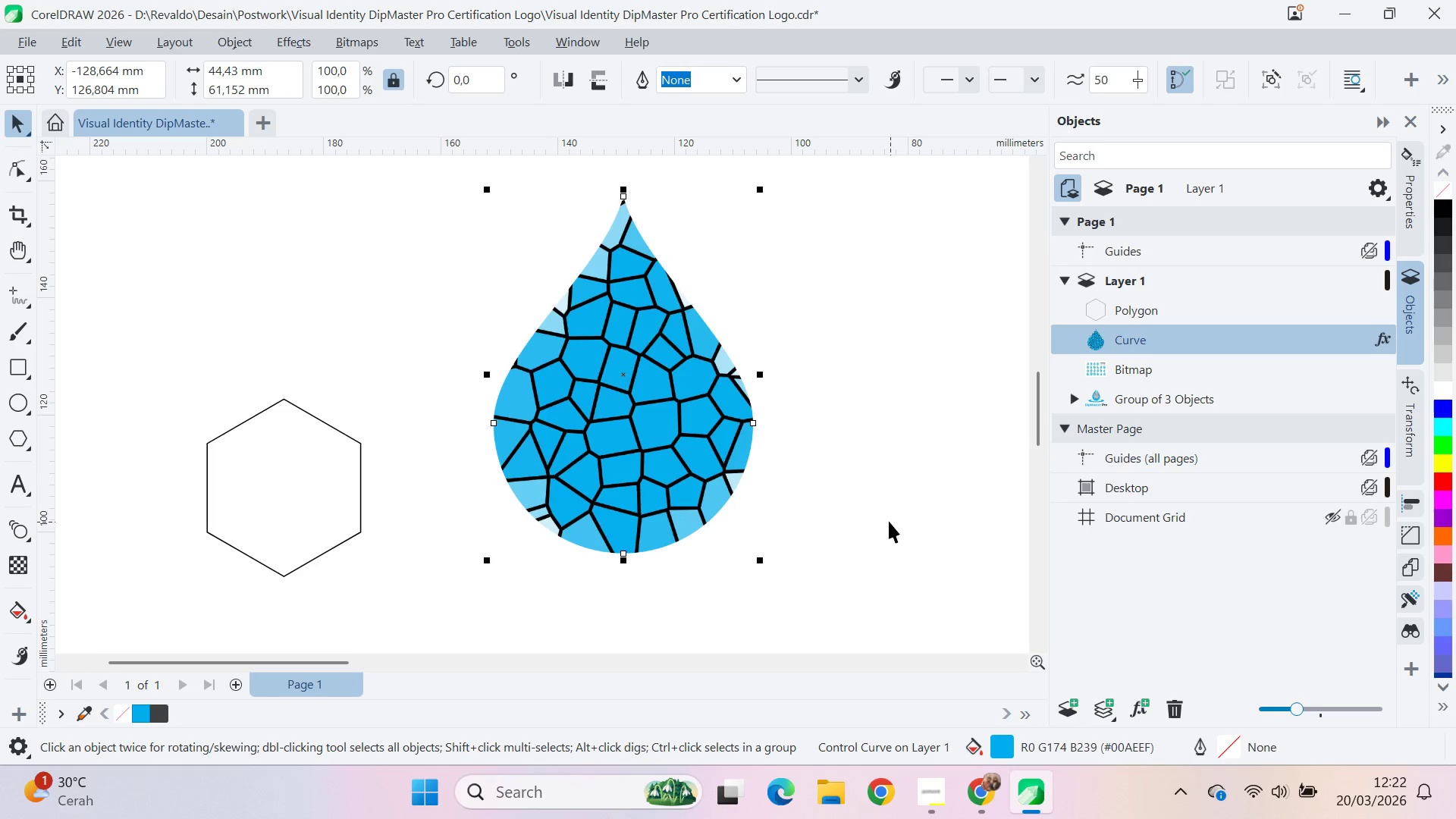 
key(Control+Z)
 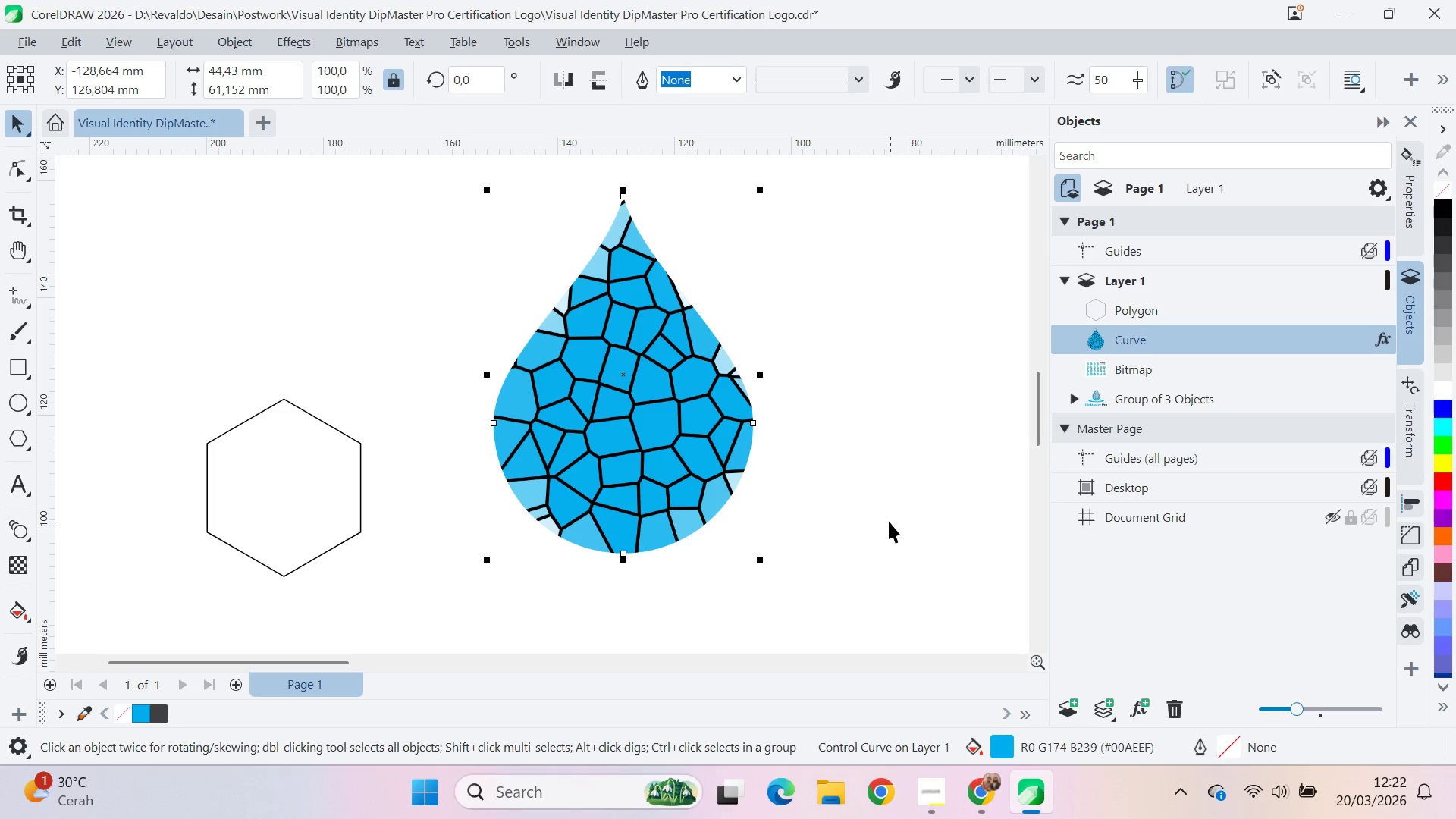 
key(Control+Z)
 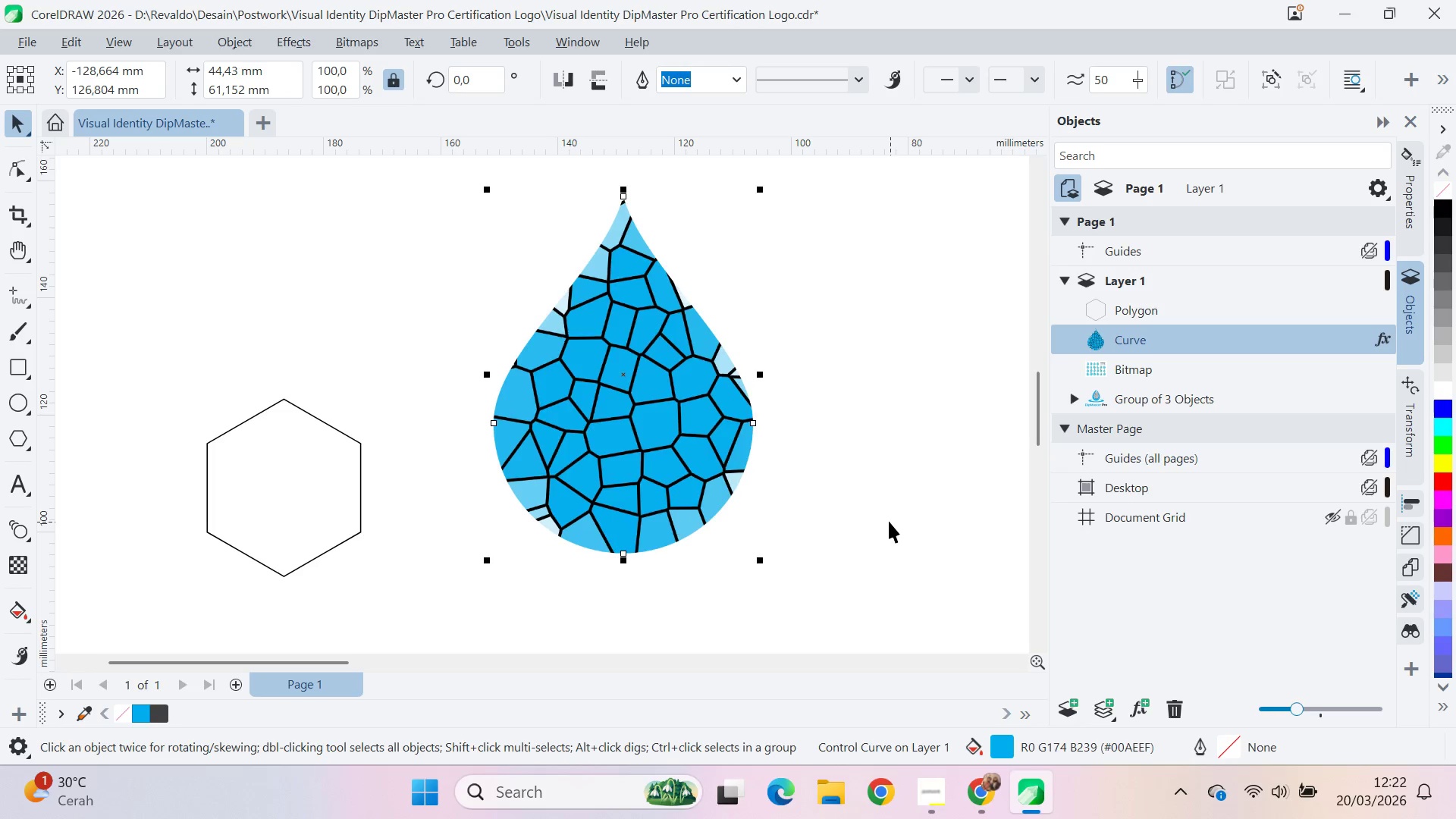 
key(Control+Z)
 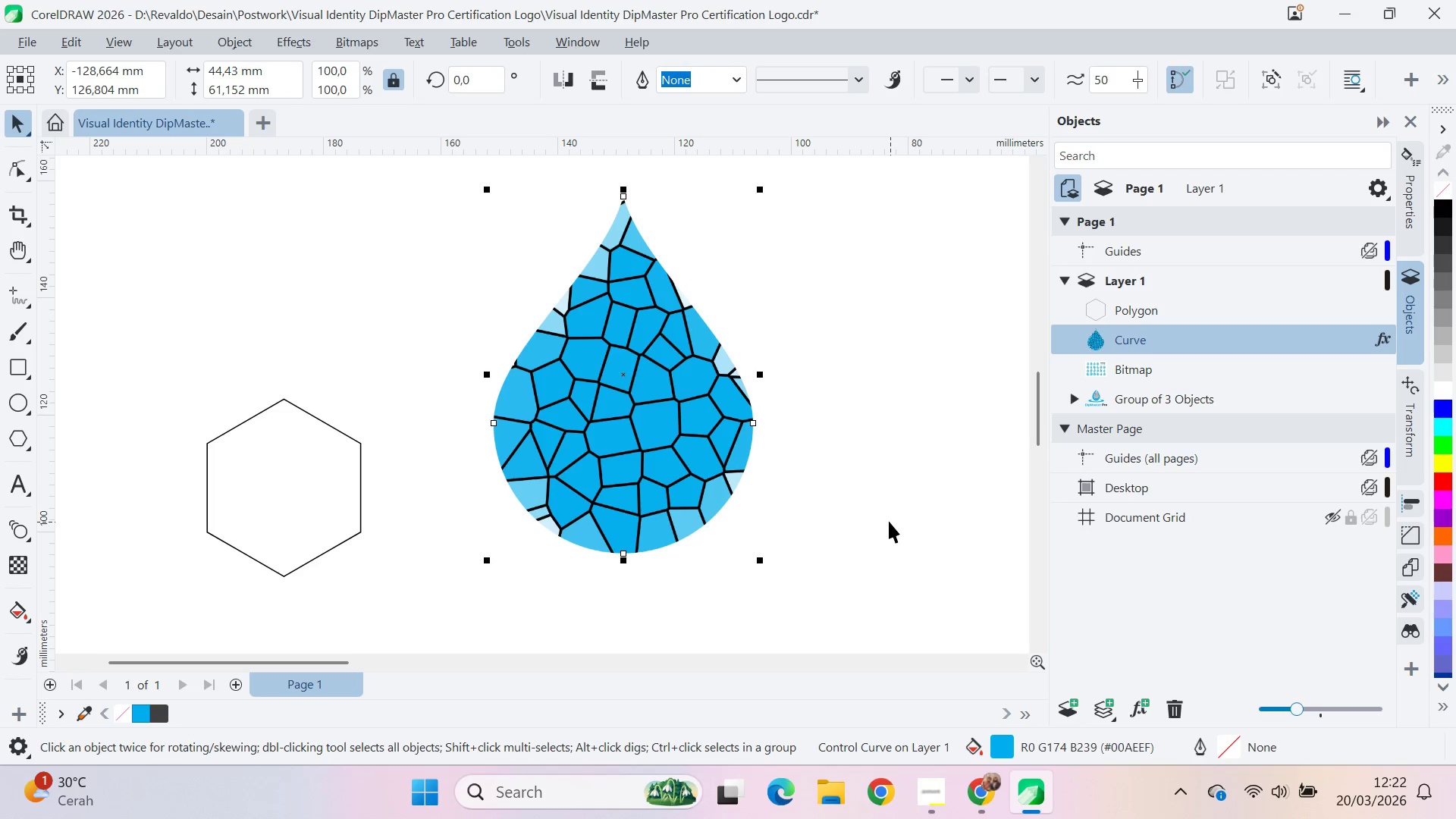 
key(Control+Z)
 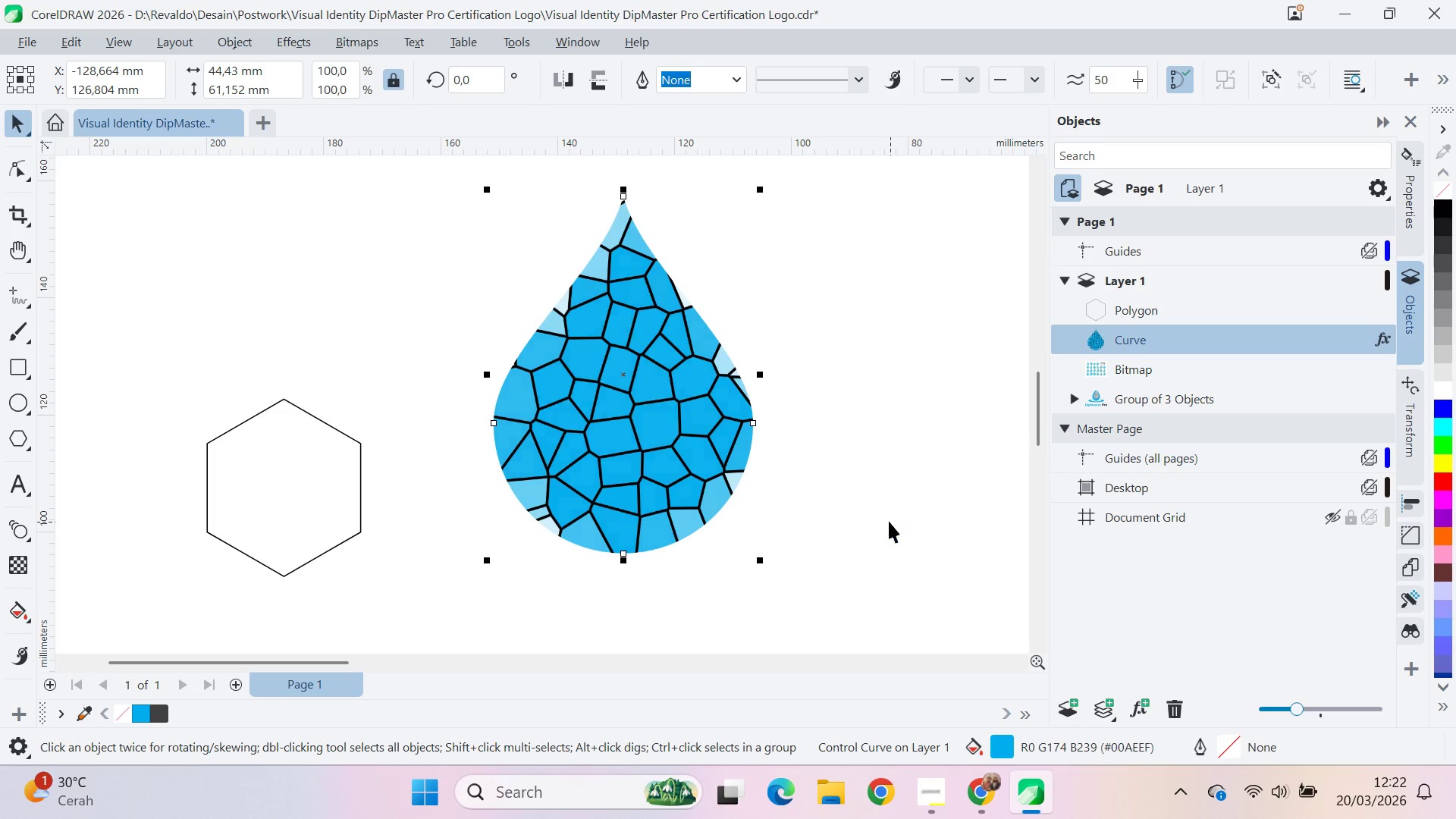 
key(Control+Z)
 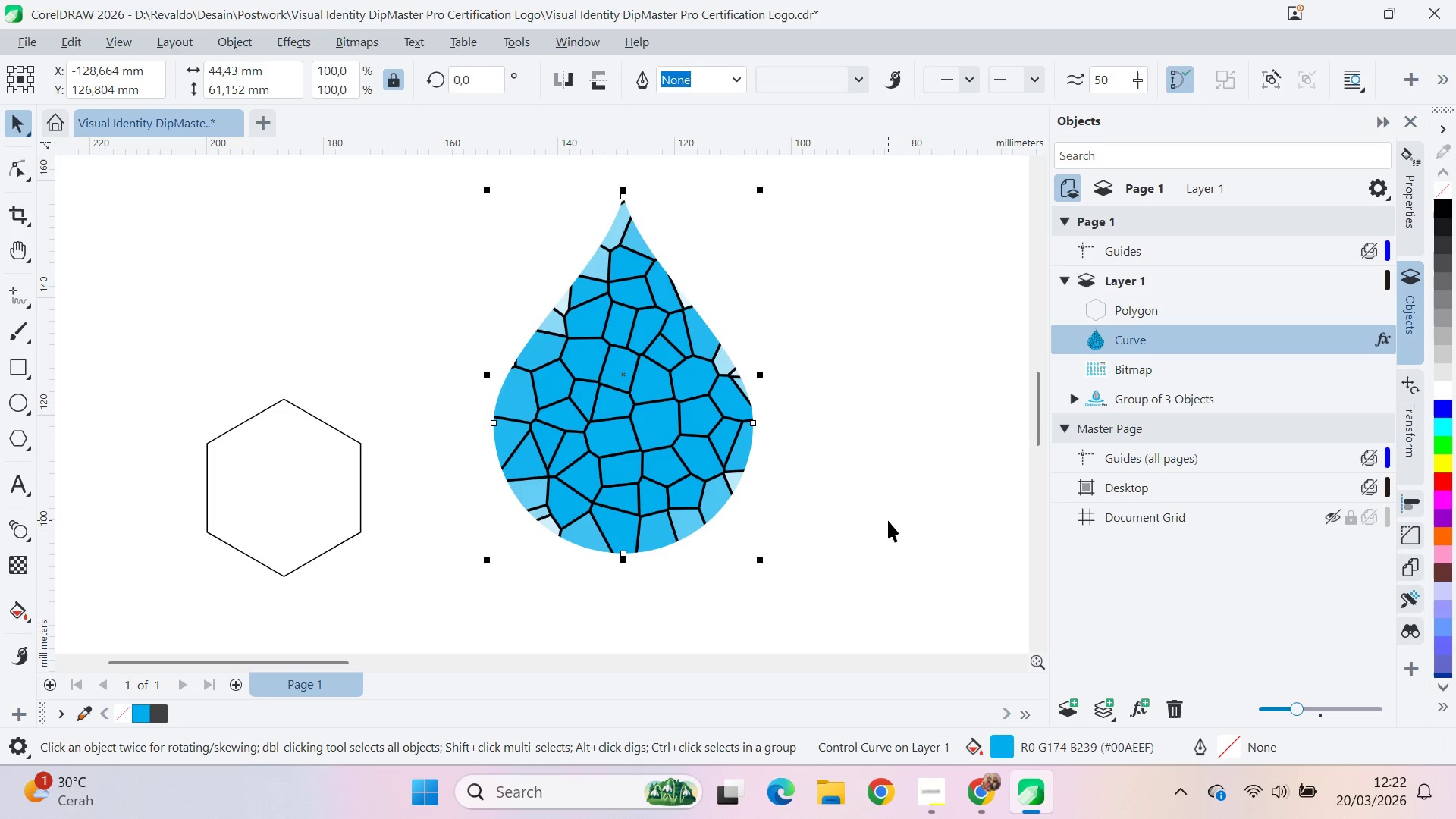 
key(Control+Z)
 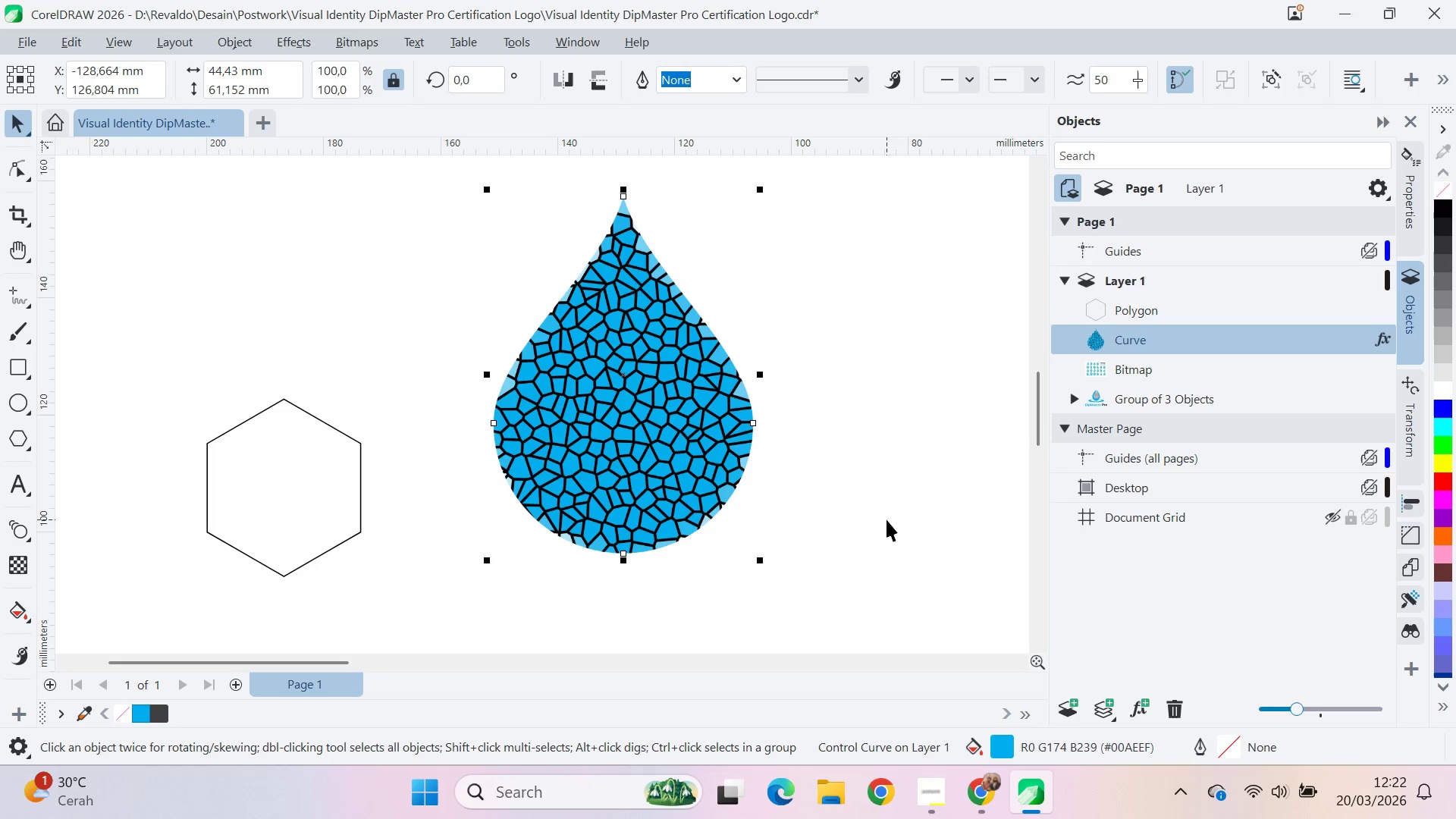 
key(Control+Z)
 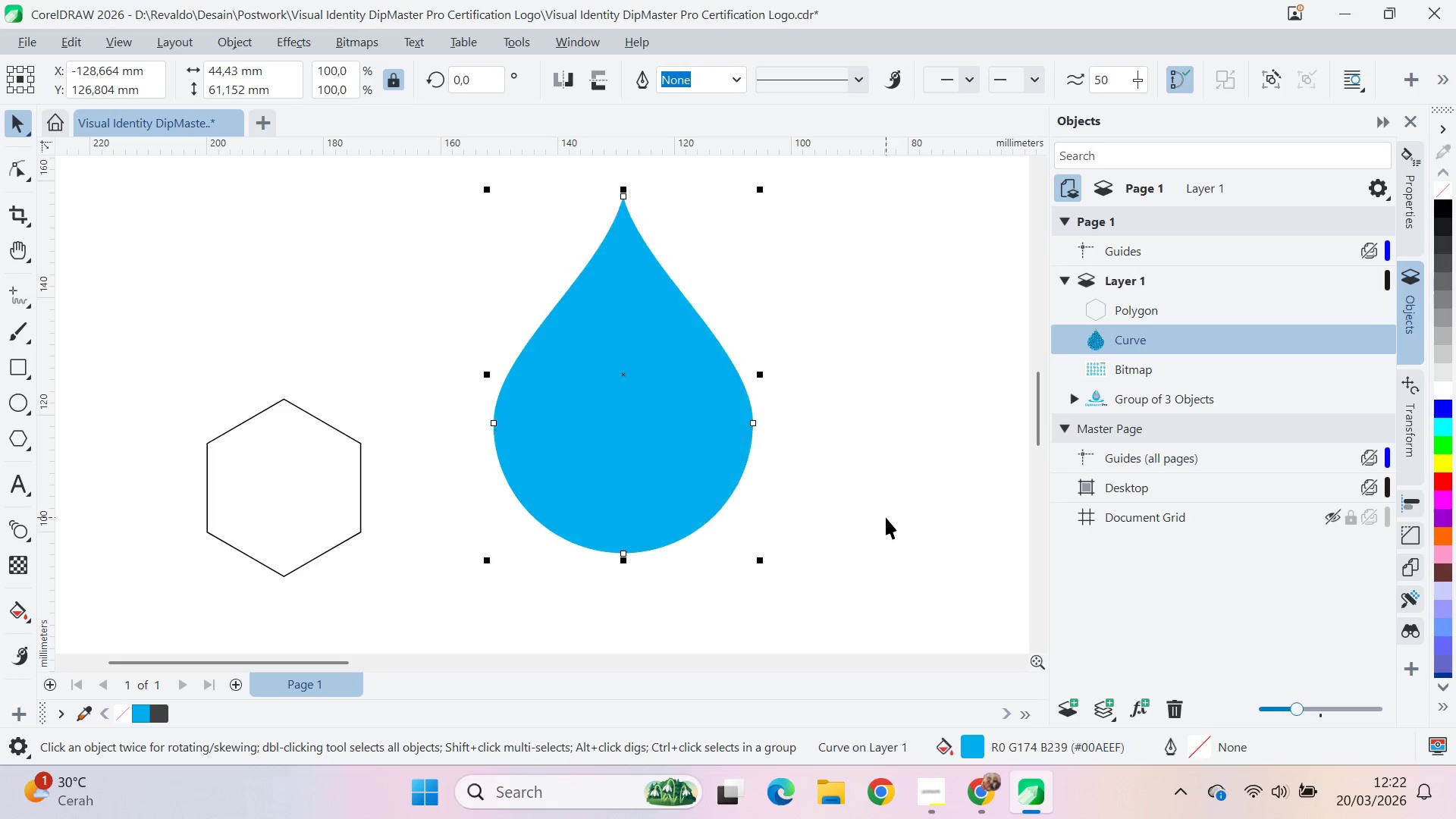 
key(Control+Z)
 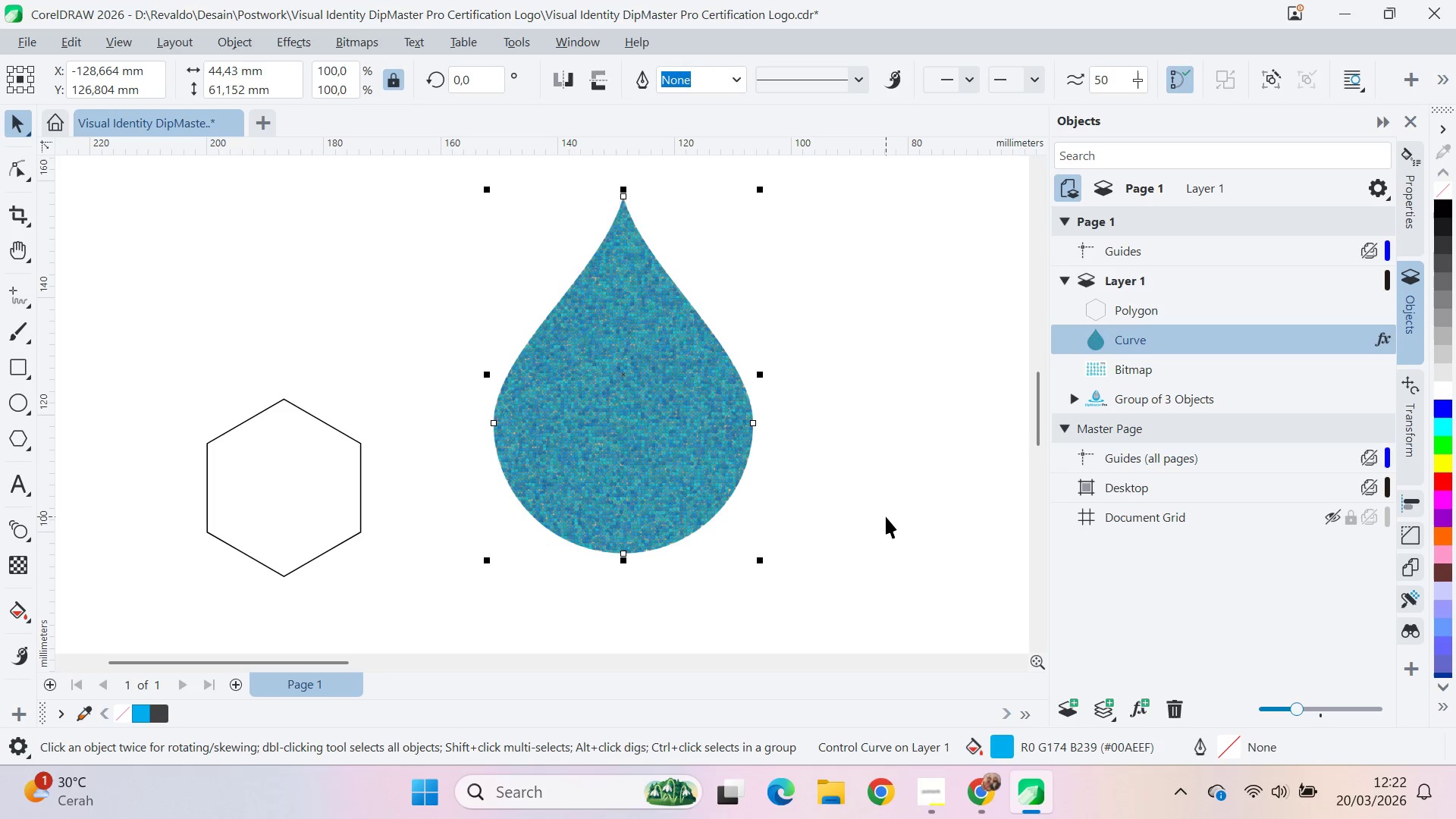 
key(Control+Shift+Z)
 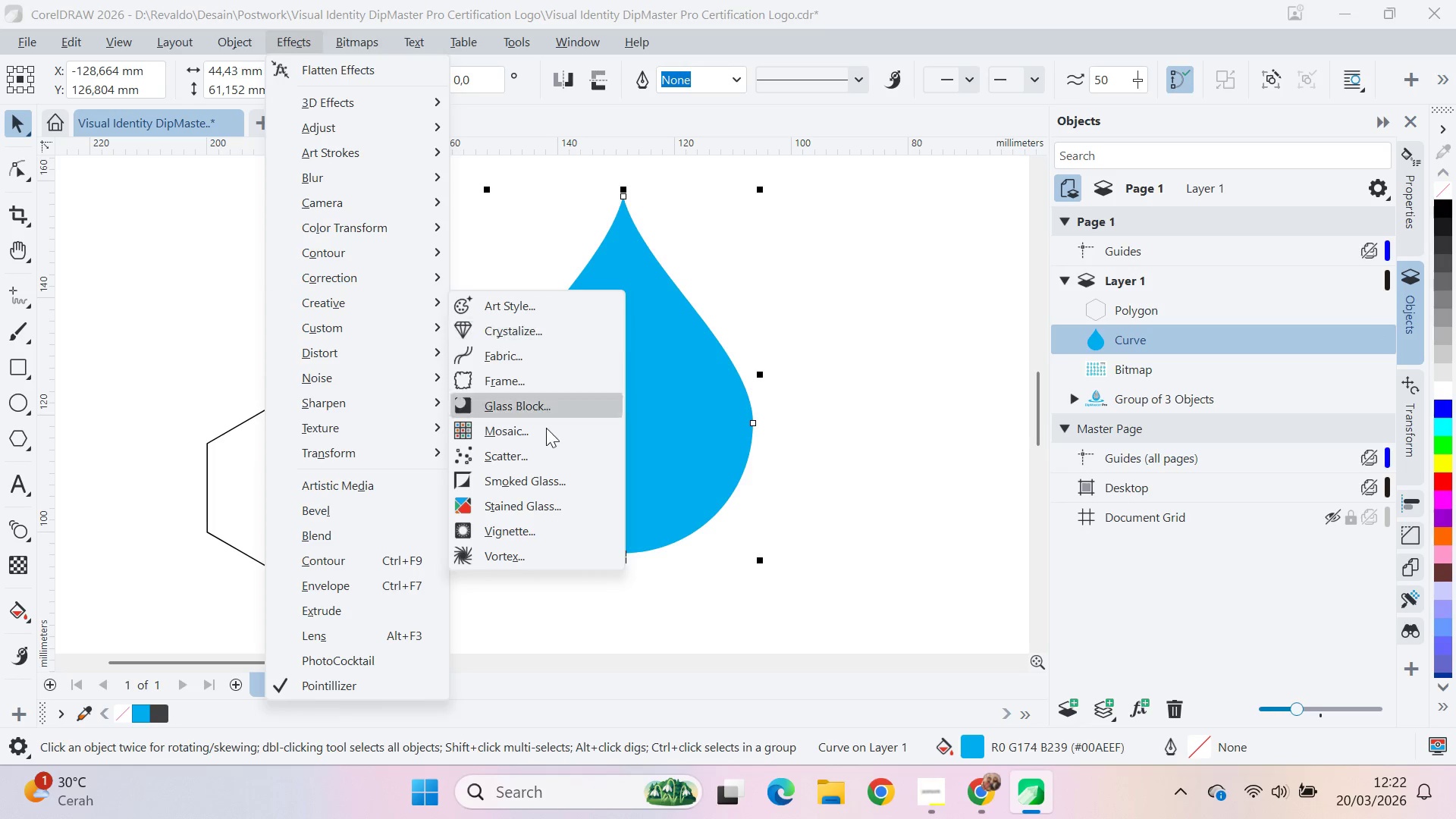 
wait(5.55)
 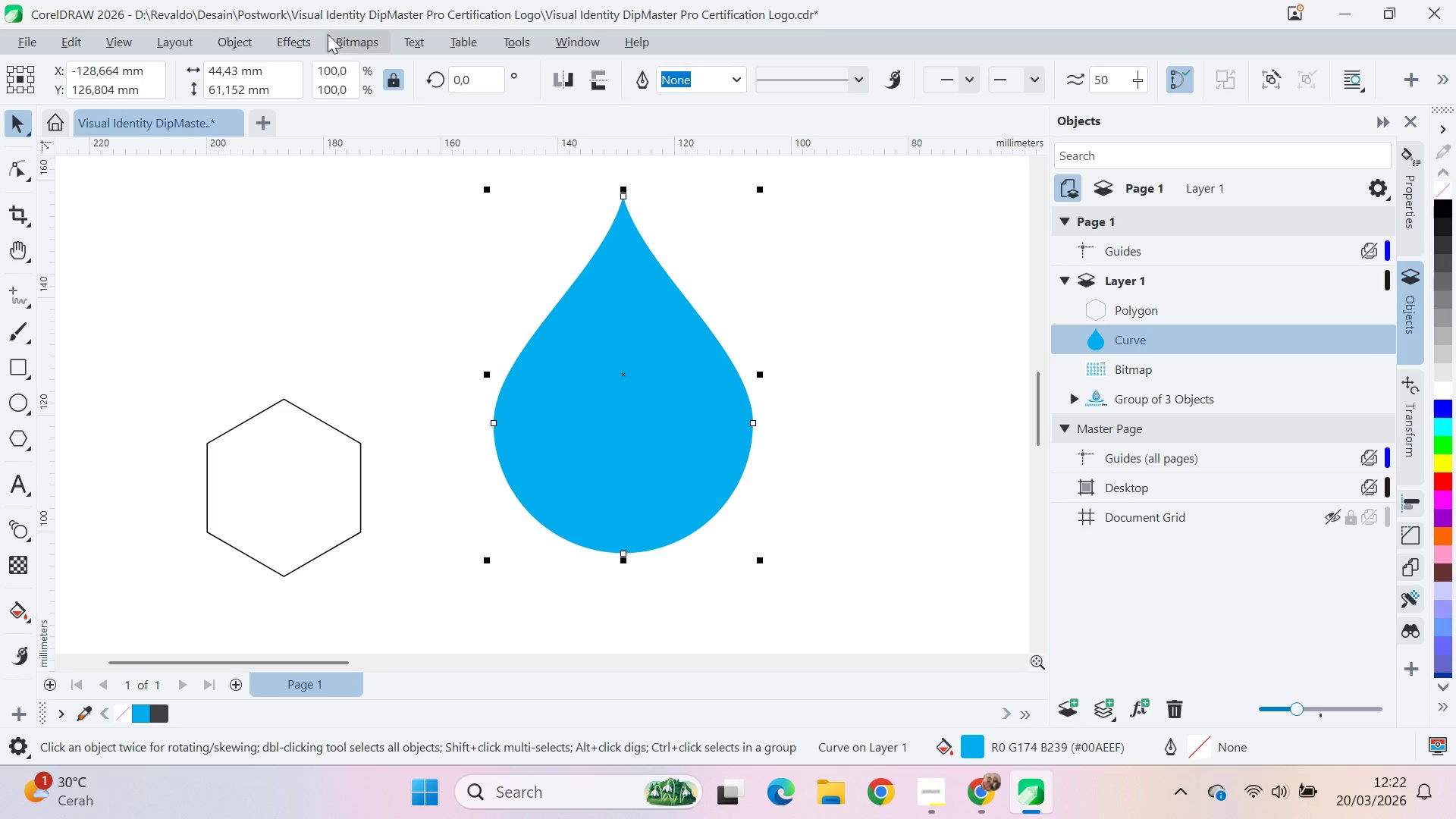 
left_click([563, 554])
 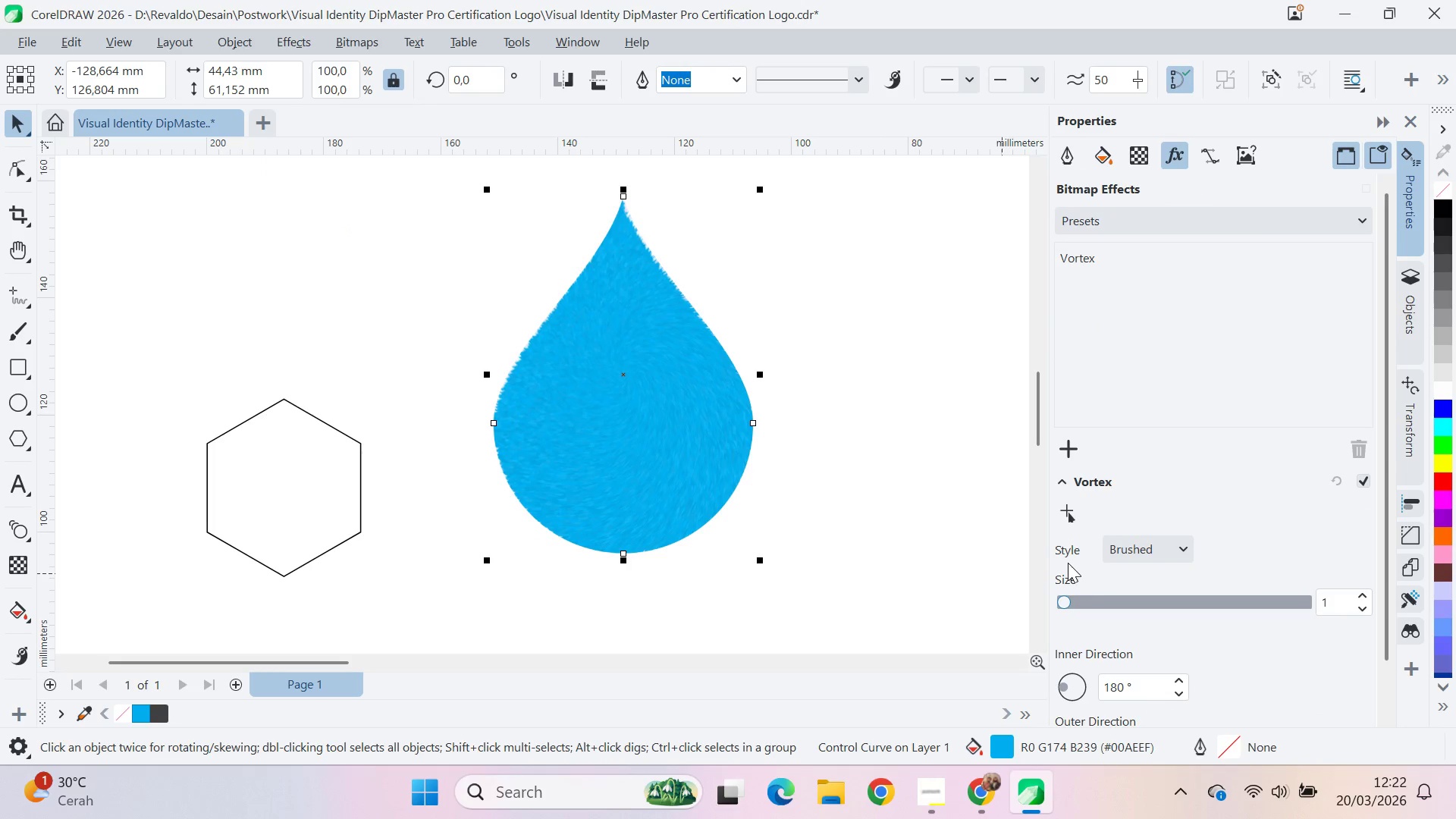 
left_click_drag(start_coordinate=[1063, 604], to_coordinate=[1255, 615])
 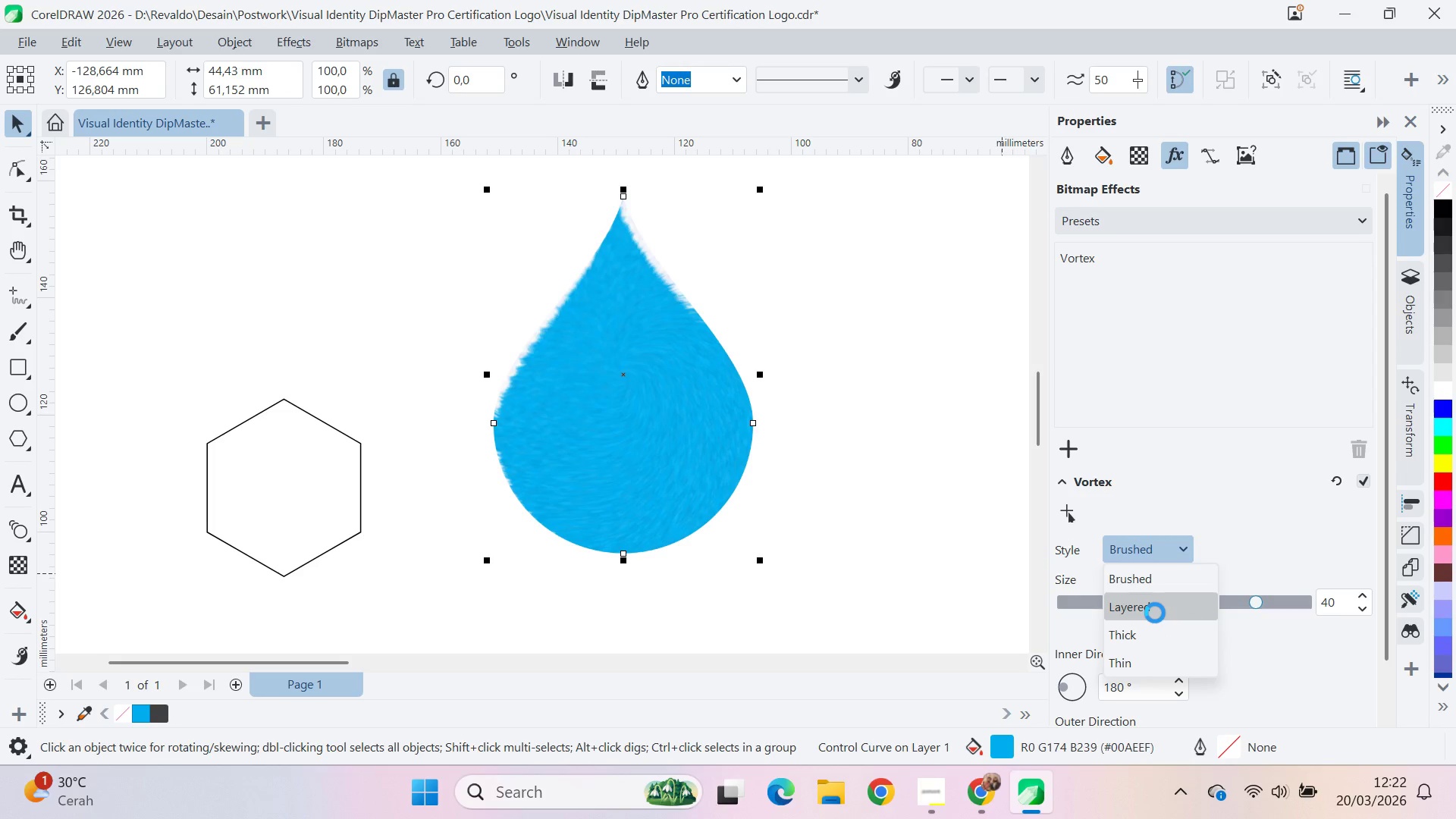 
left_click([1153, 557])
 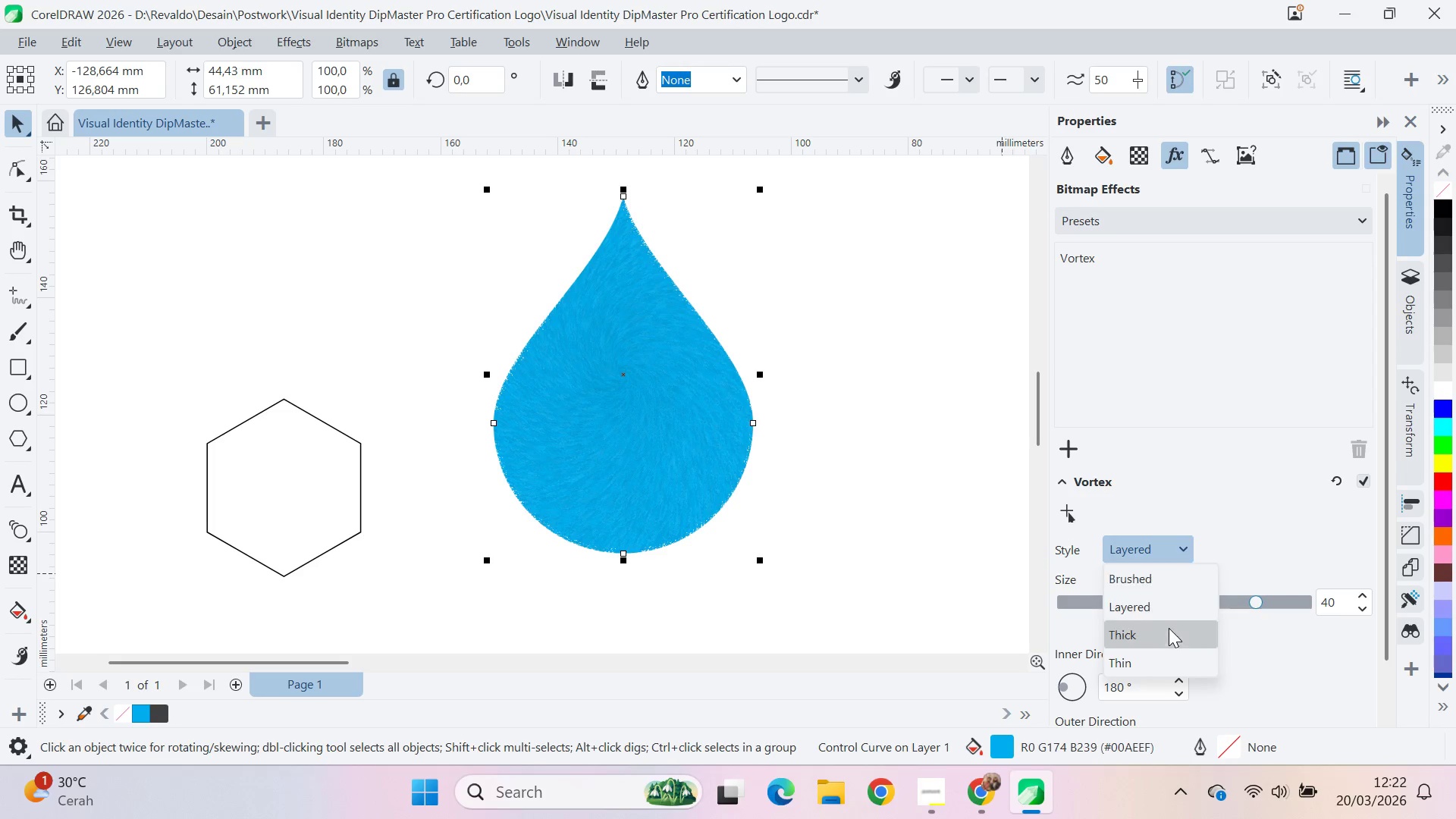 
left_click([1170, 632])
 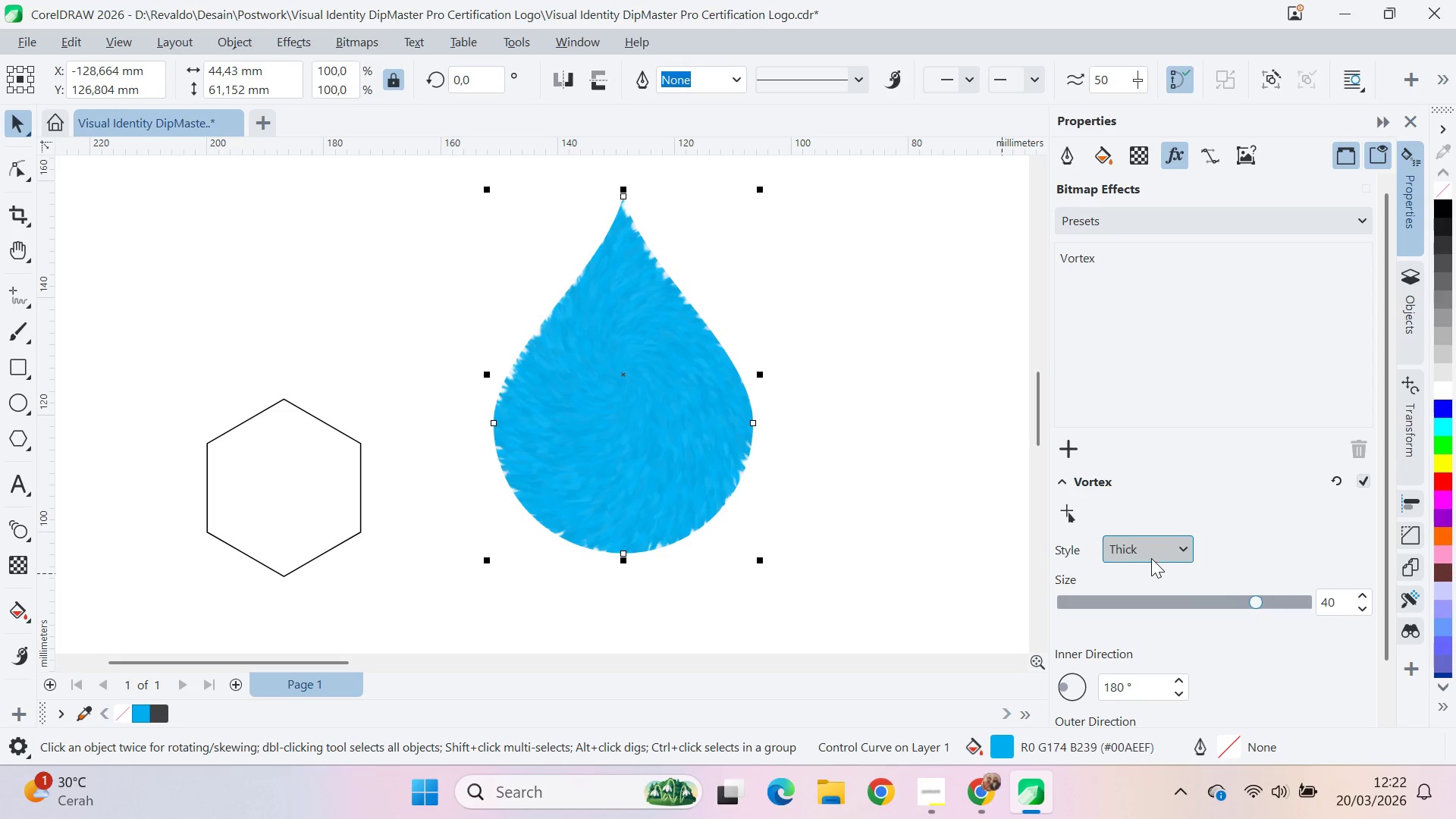 
left_click([1150, 557])
 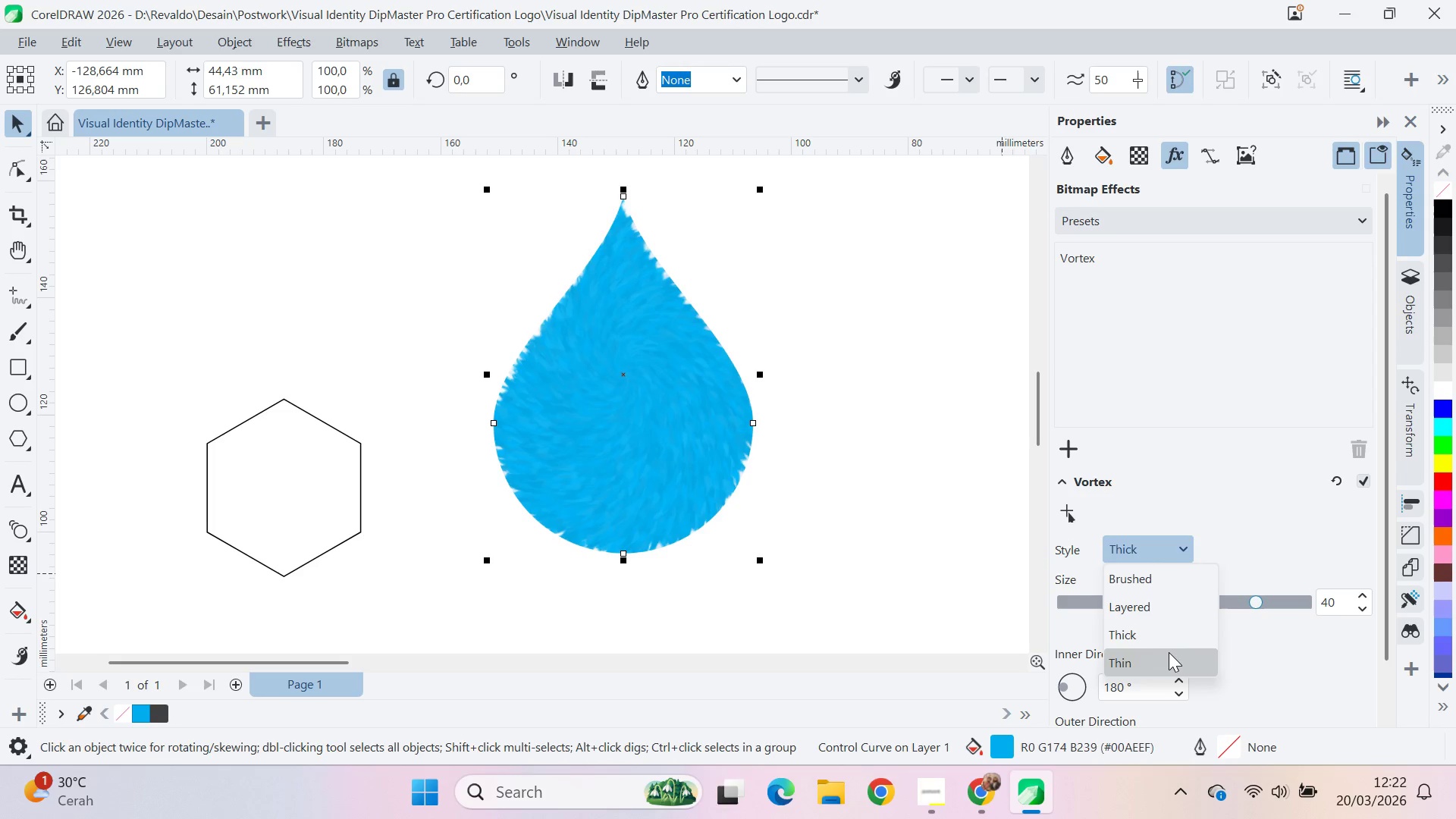 
left_click([1171, 657])
 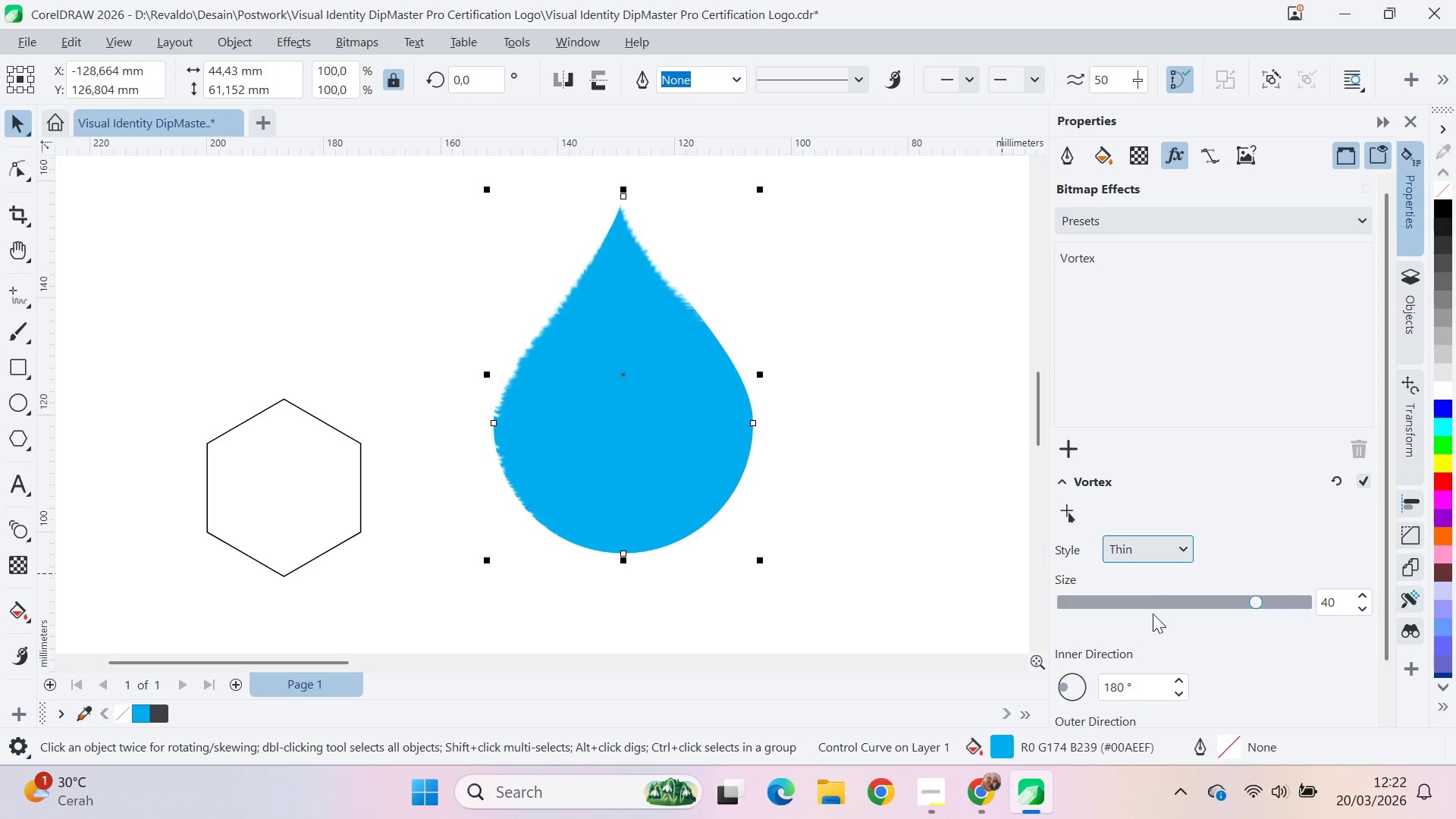 
left_click_drag(start_coordinate=[1153, 555], to_coordinate=[1154, 543])
 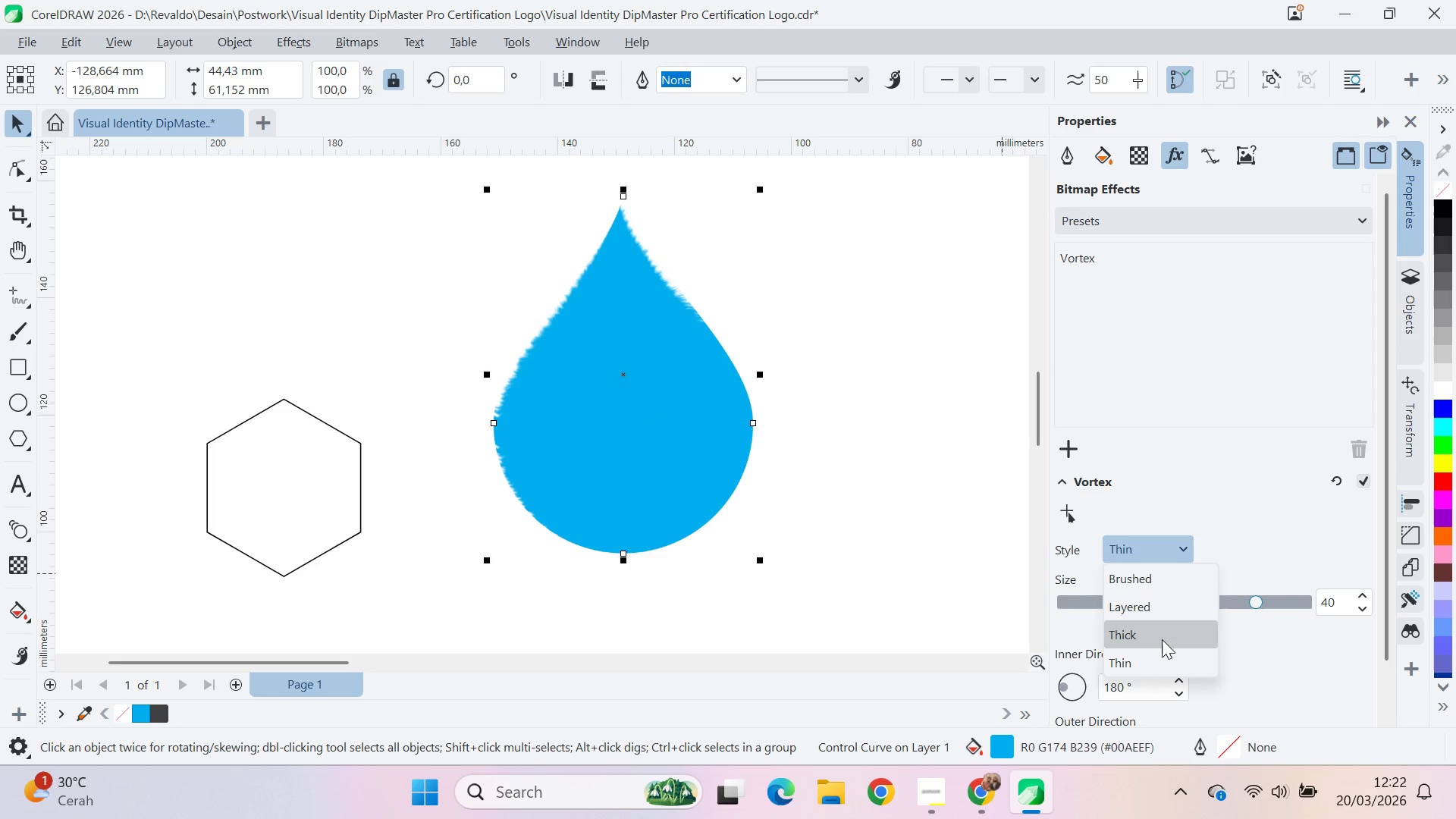 
left_click([1162, 639])
 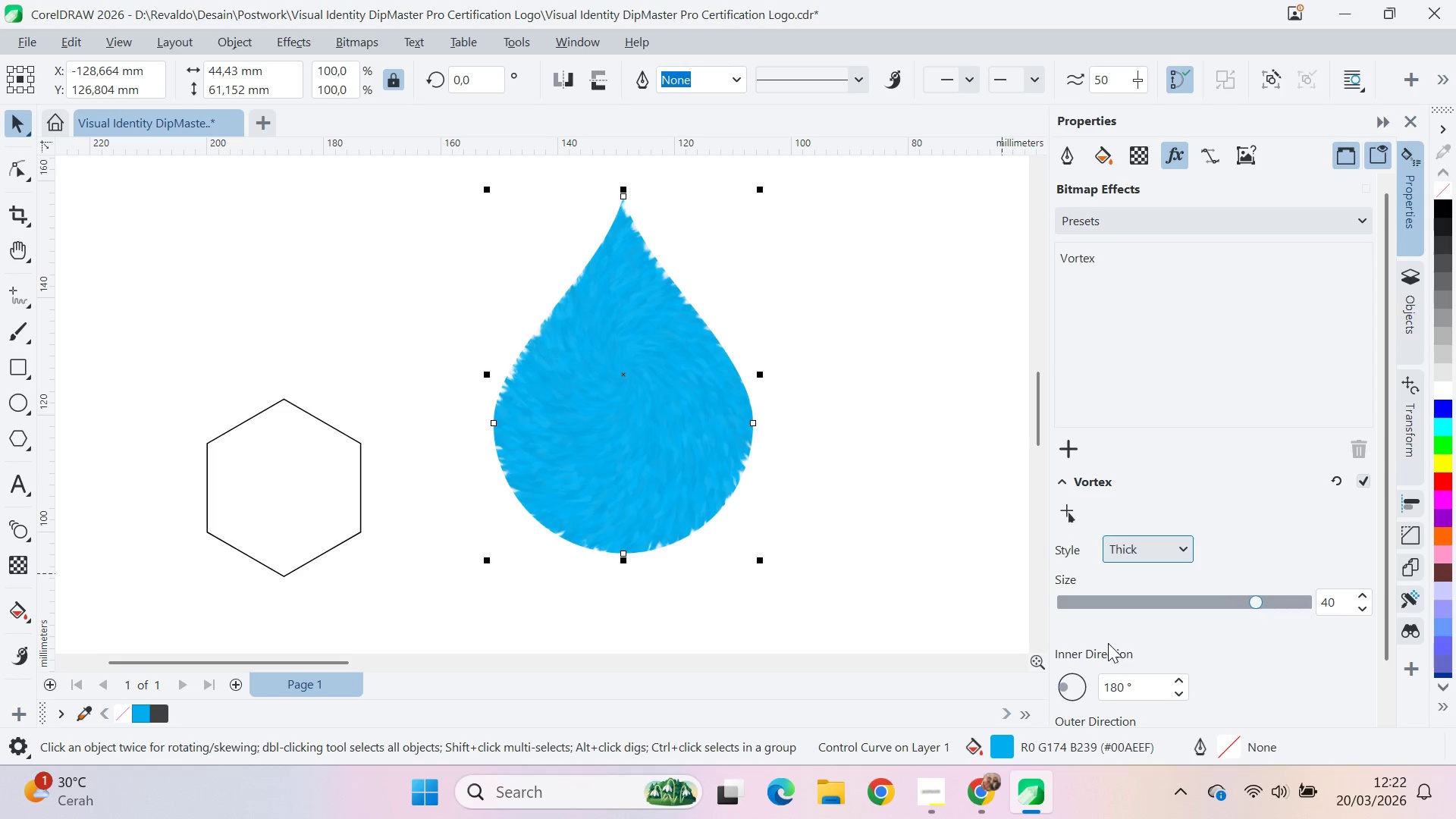 
key(Control+Z)
 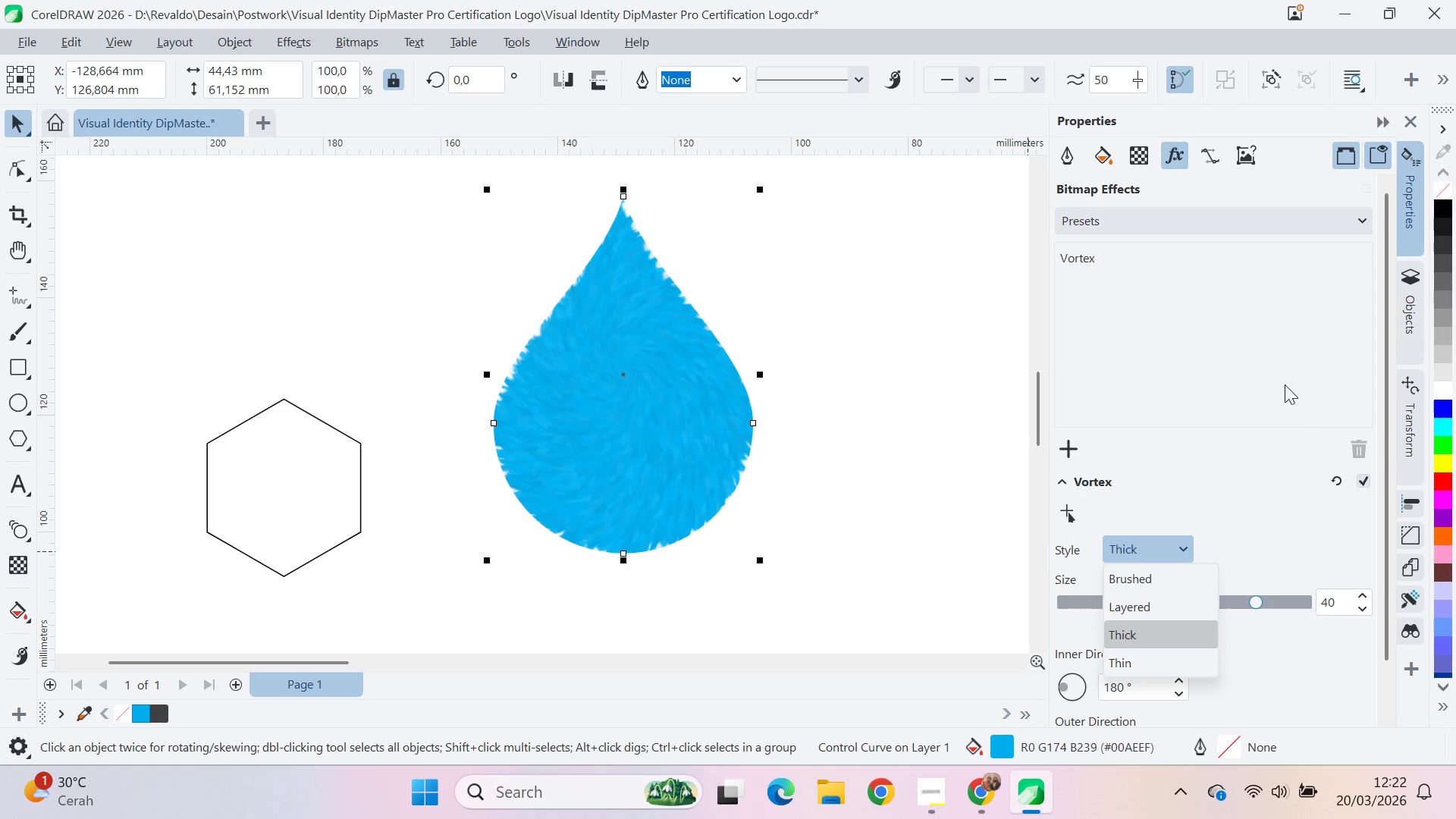 
left_click([1193, 248])
 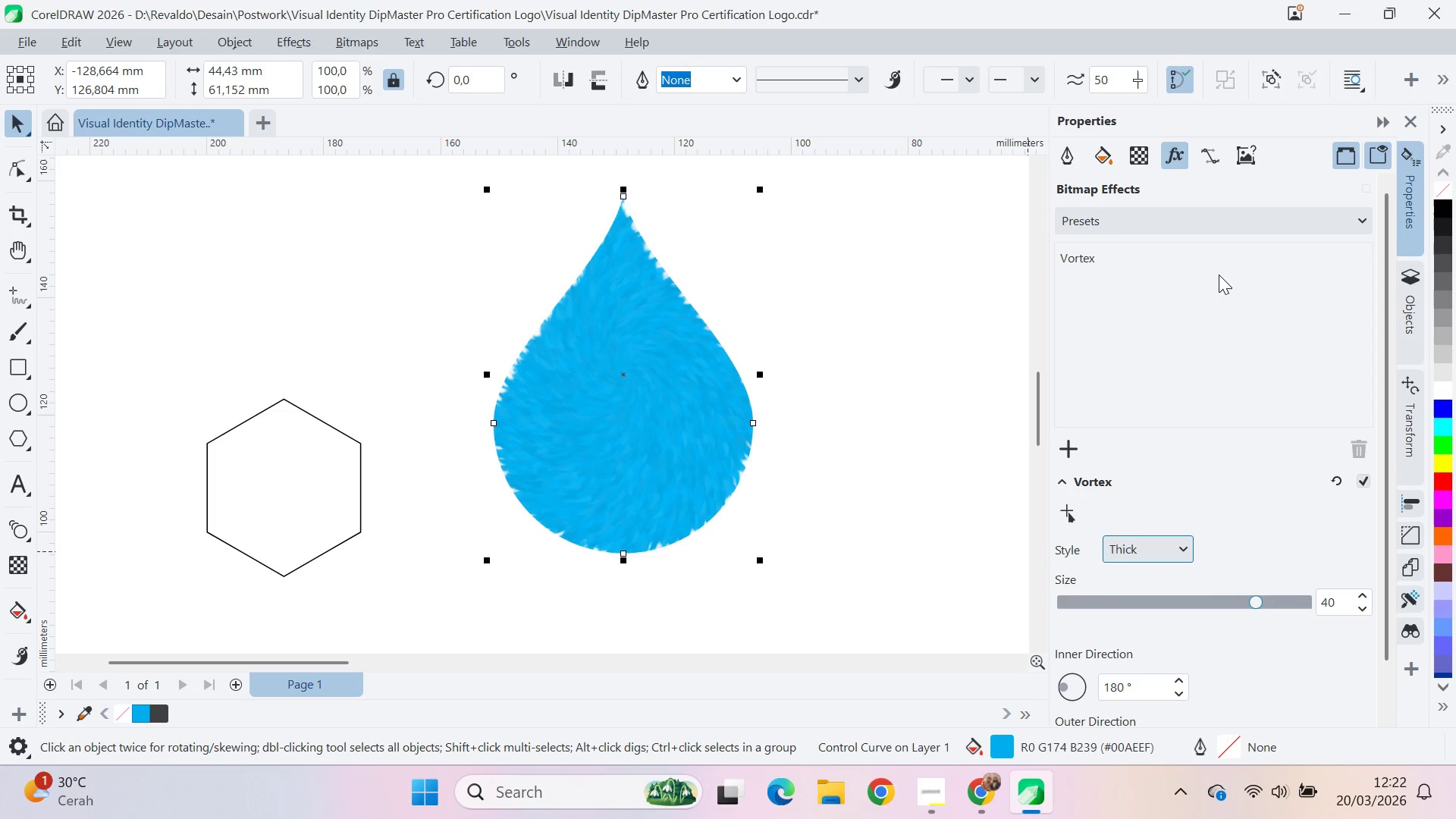 
left_click([1199, 261])
 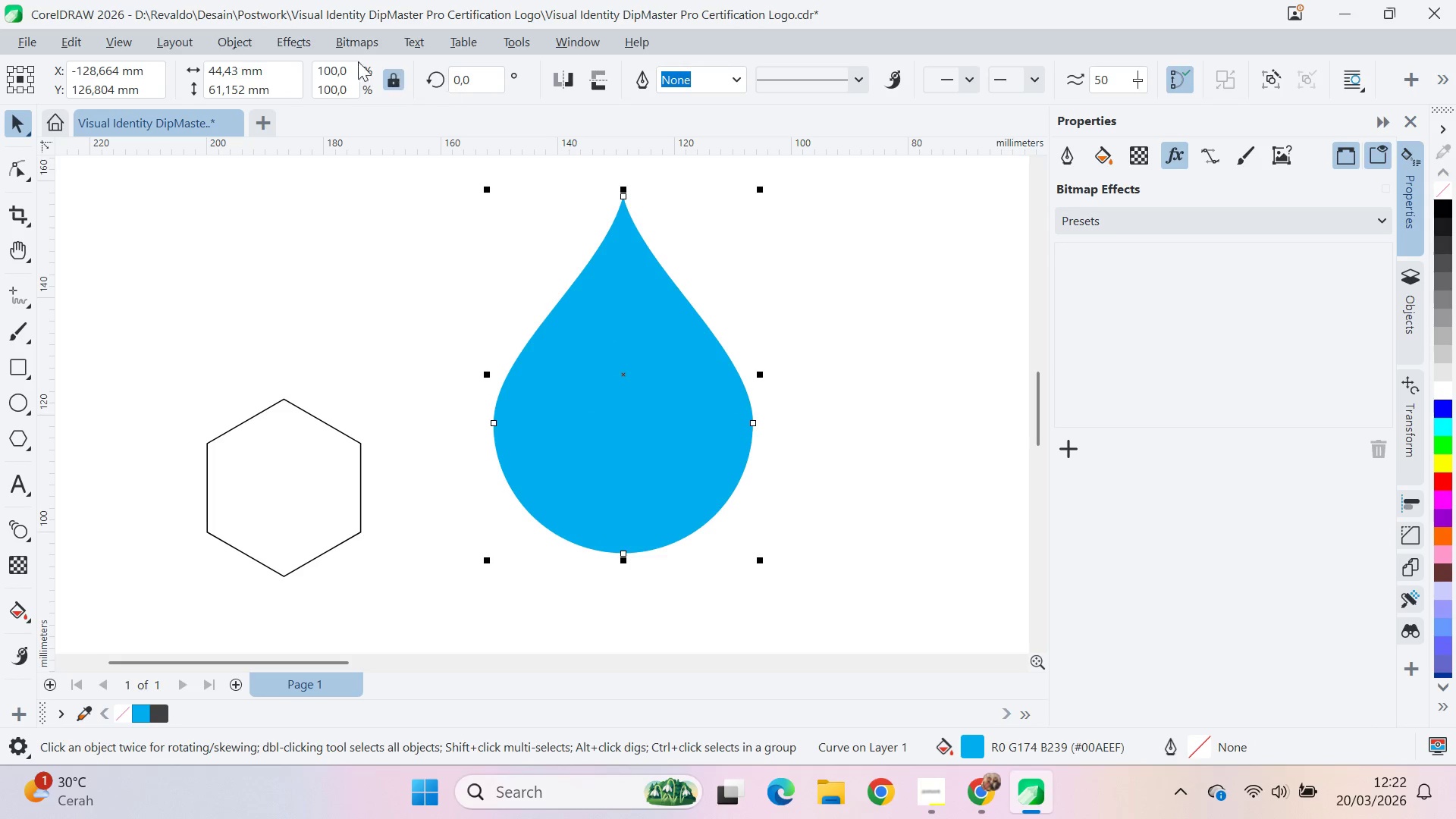 
left_click([315, 36])
 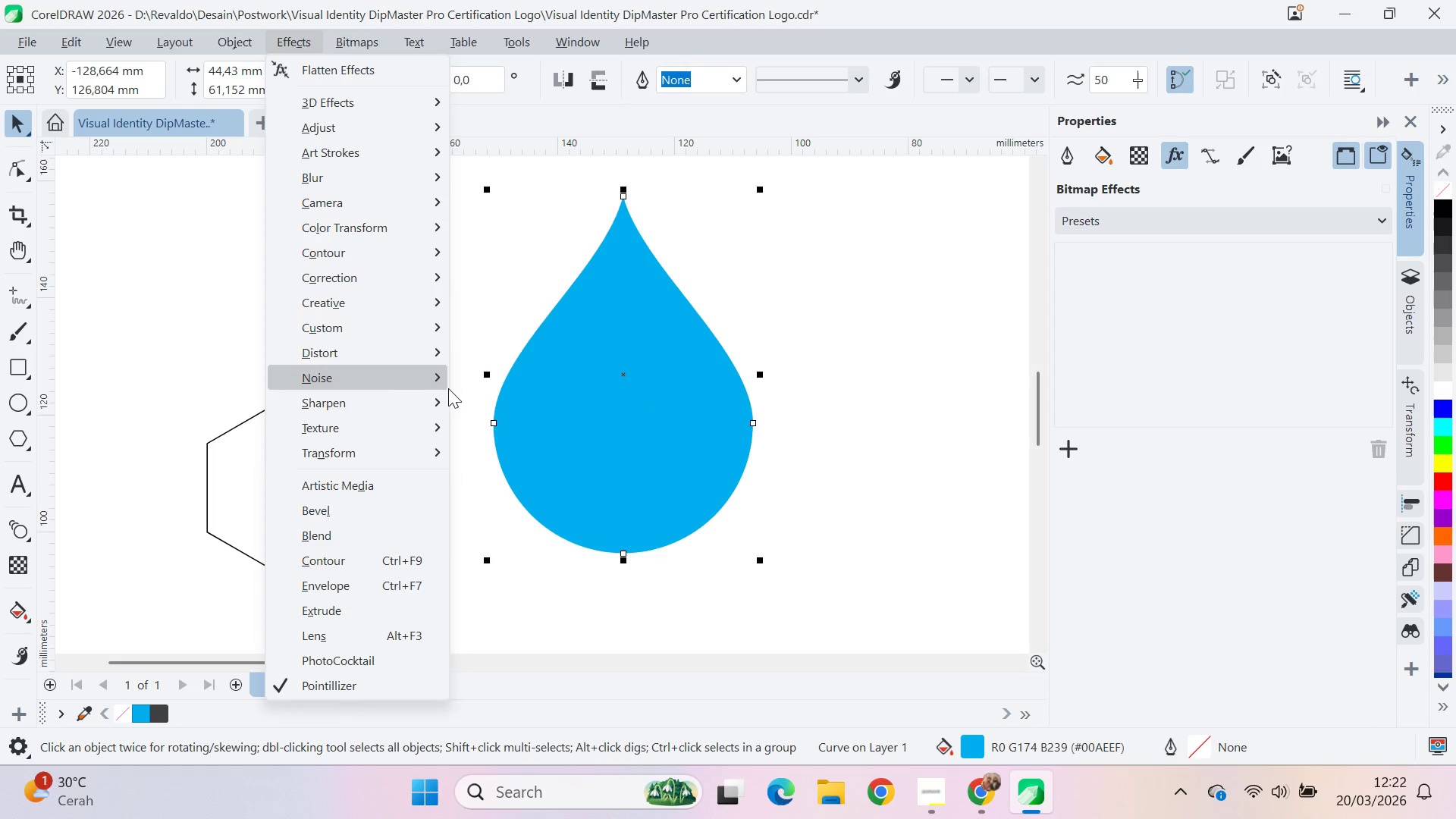 
mouse_move([447, 331])
 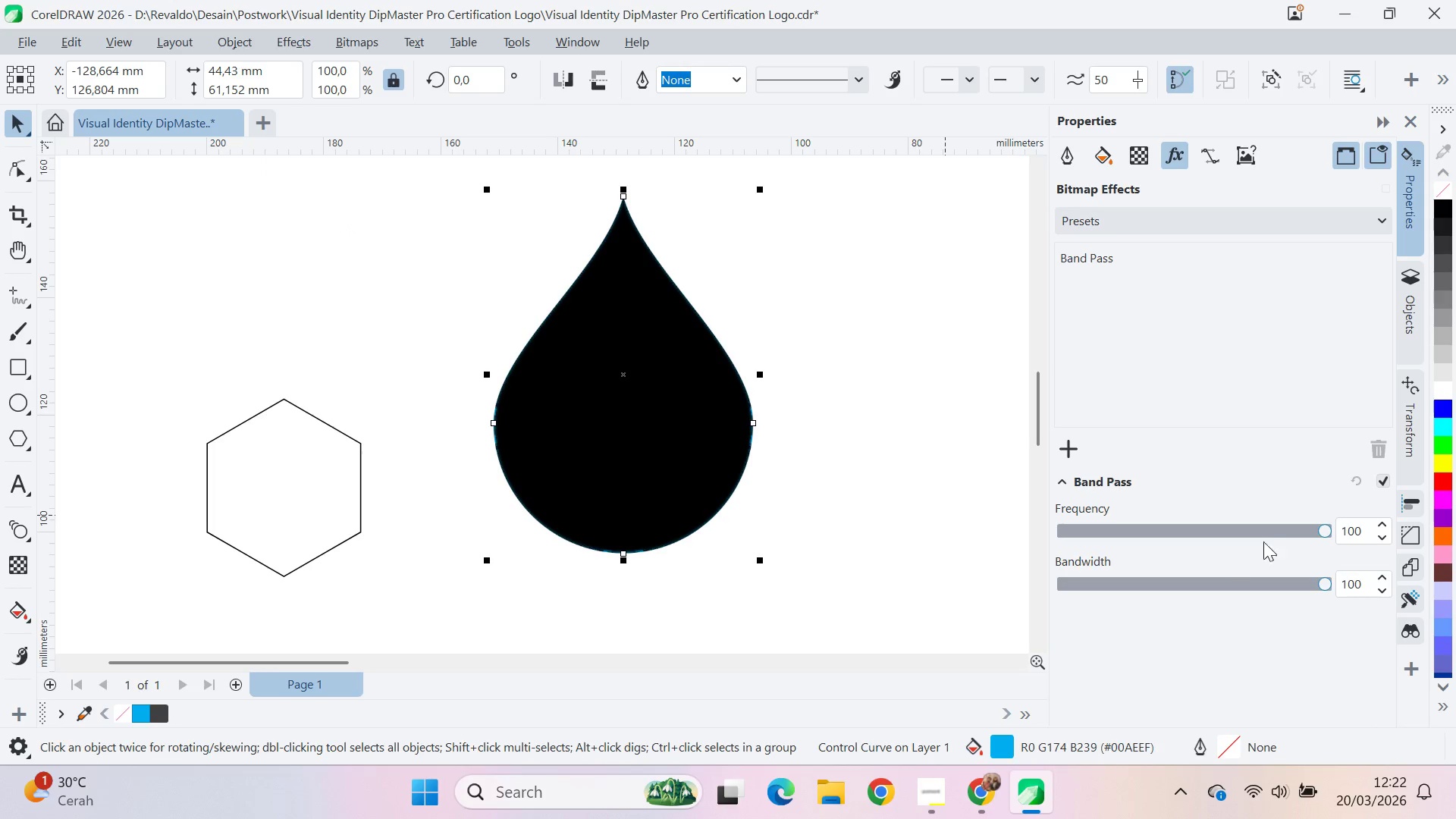 
left_click_drag(start_coordinate=[1324, 526], to_coordinate=[1143, 506])
 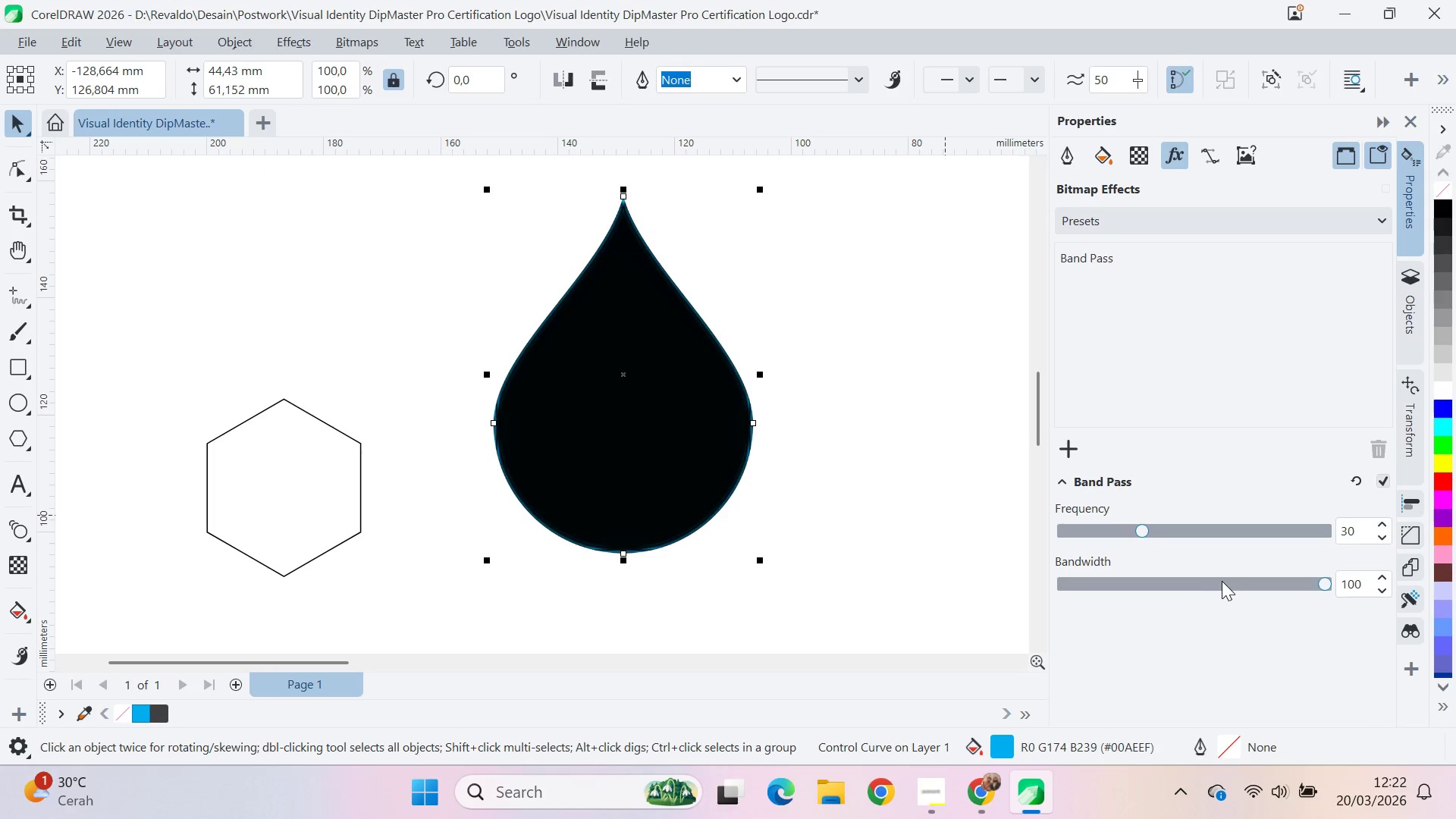 
left_click_drag(start_coordinate=[1222, 581], to_coordinate=[1213, 580])
 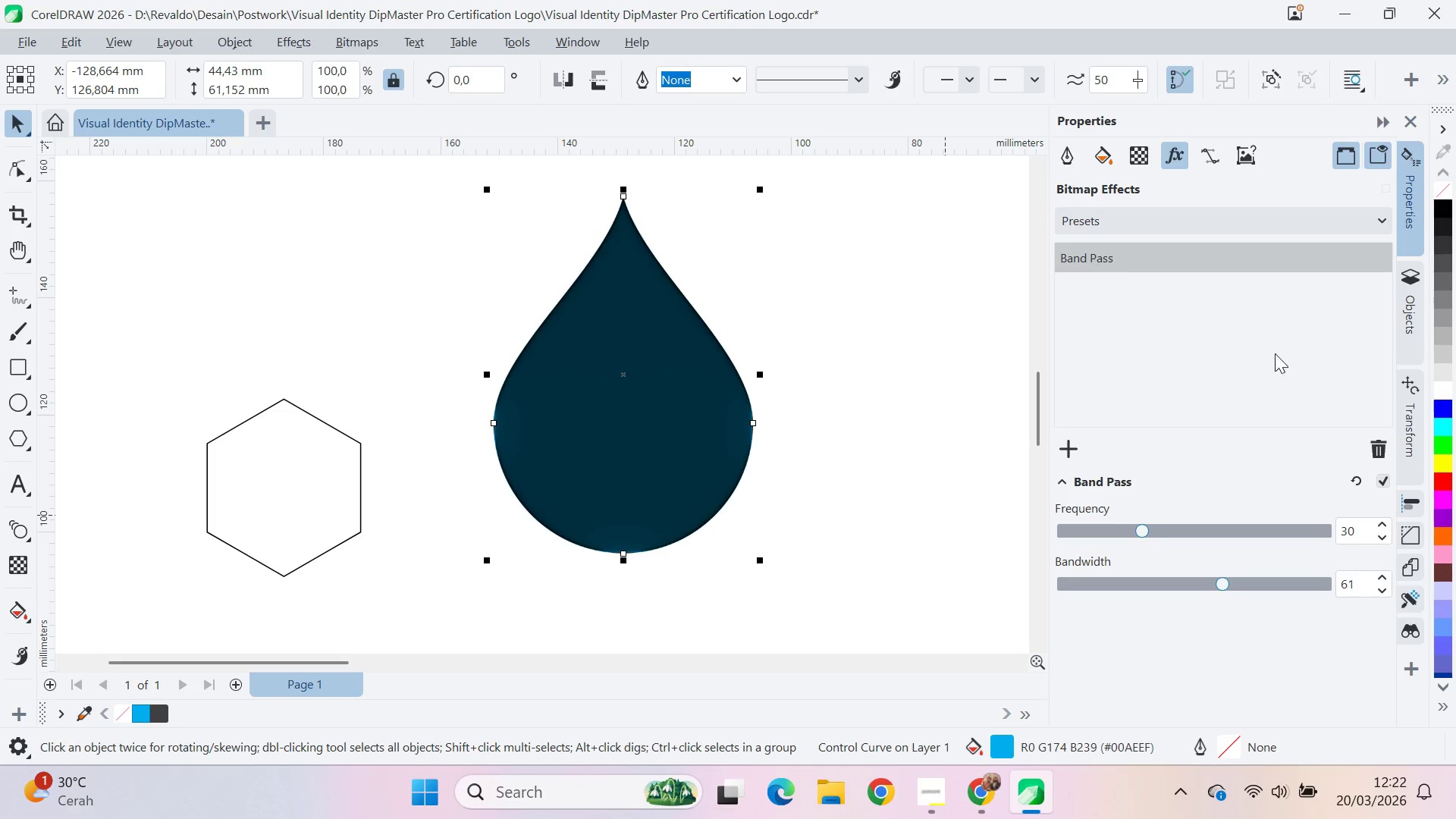 
left_click([1375, 444])
 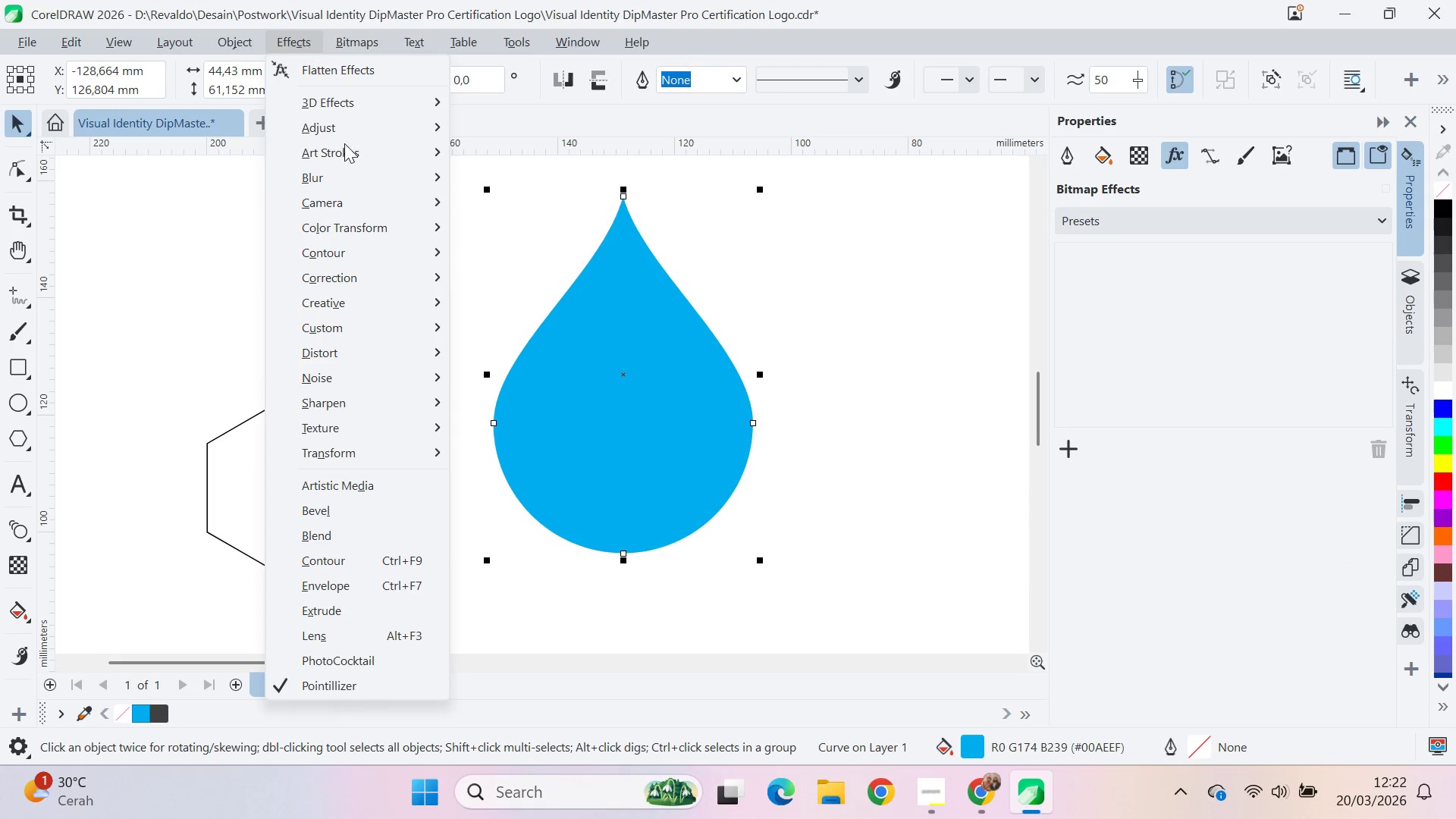 
mouse_move([431, 426])
 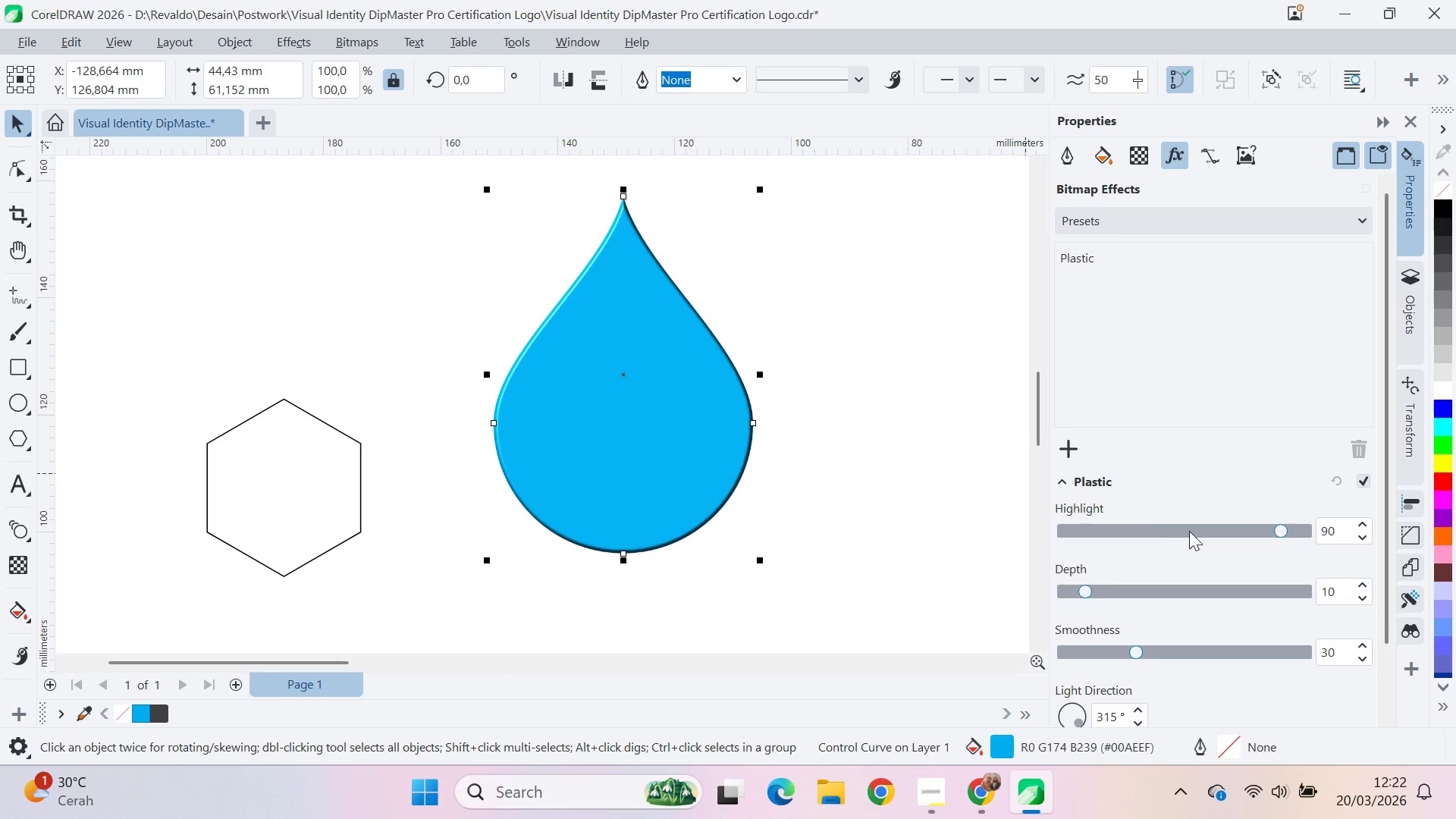 
left_click_drag(start_coordinate=[1285, 532], to_coordinate=[1307, 535])
 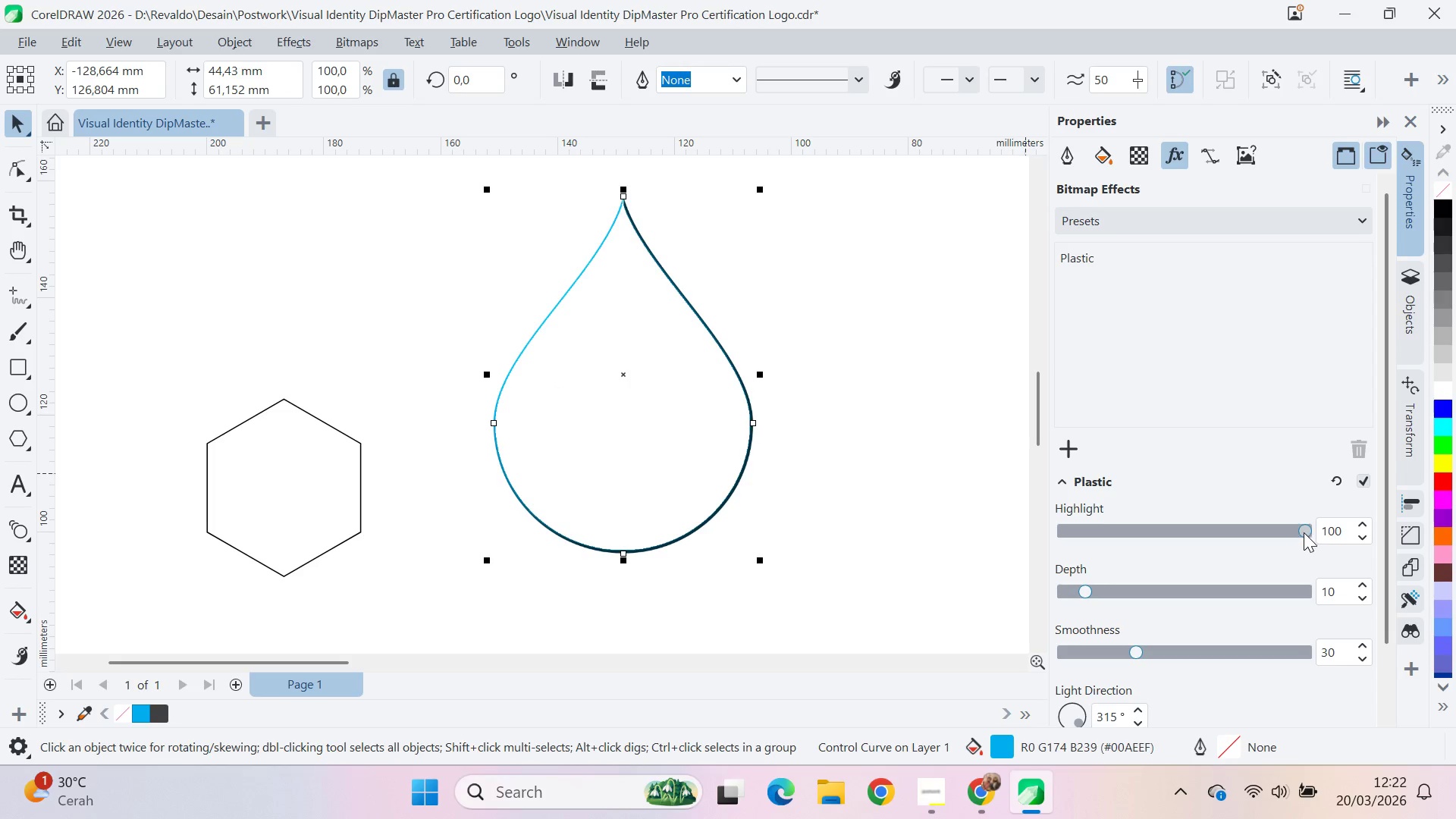 
left_click_drag(start_coordinate=[1298, 531], to_coordinate=[1288, 529])
 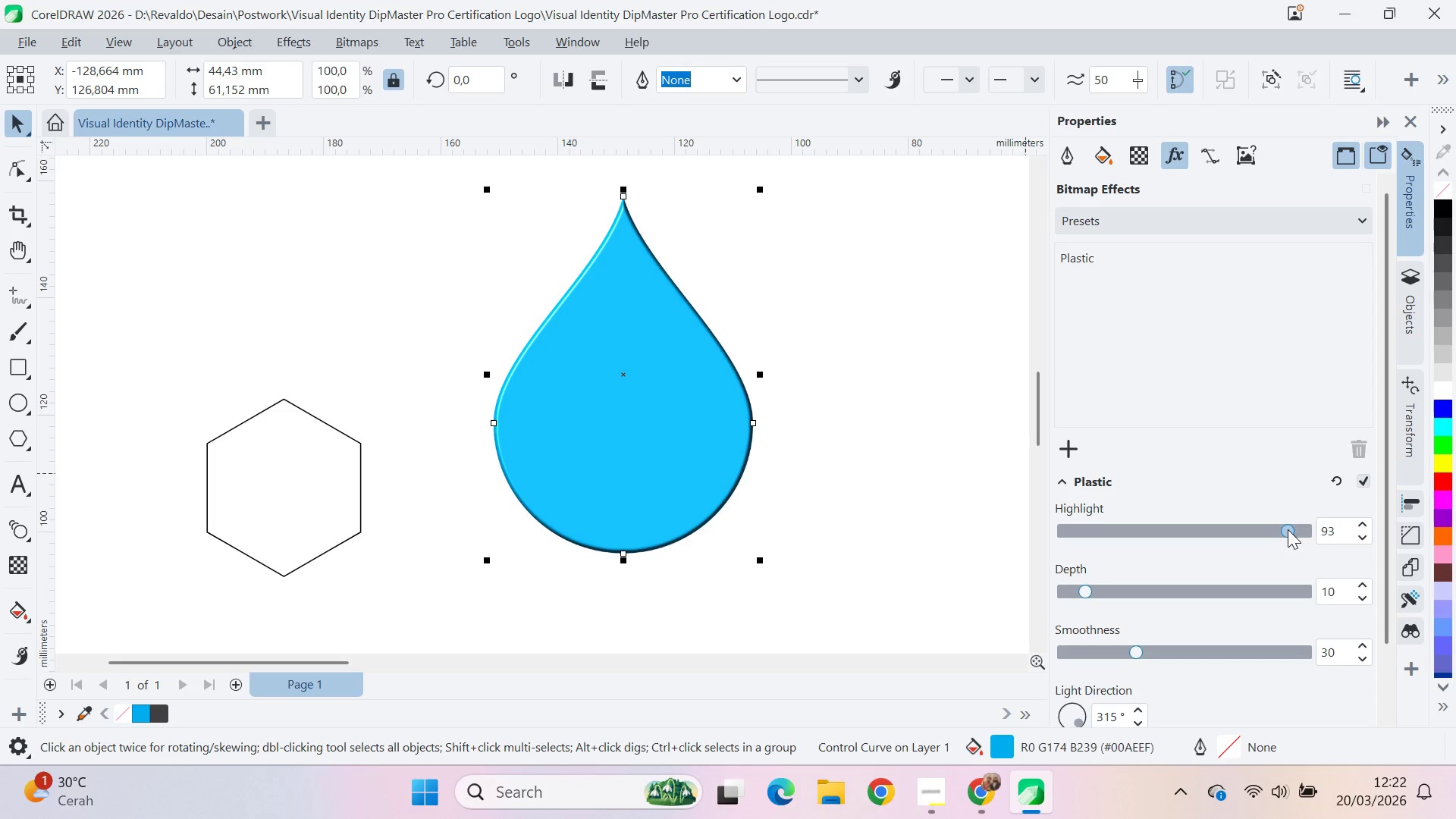 
left_click([1288, 529])
 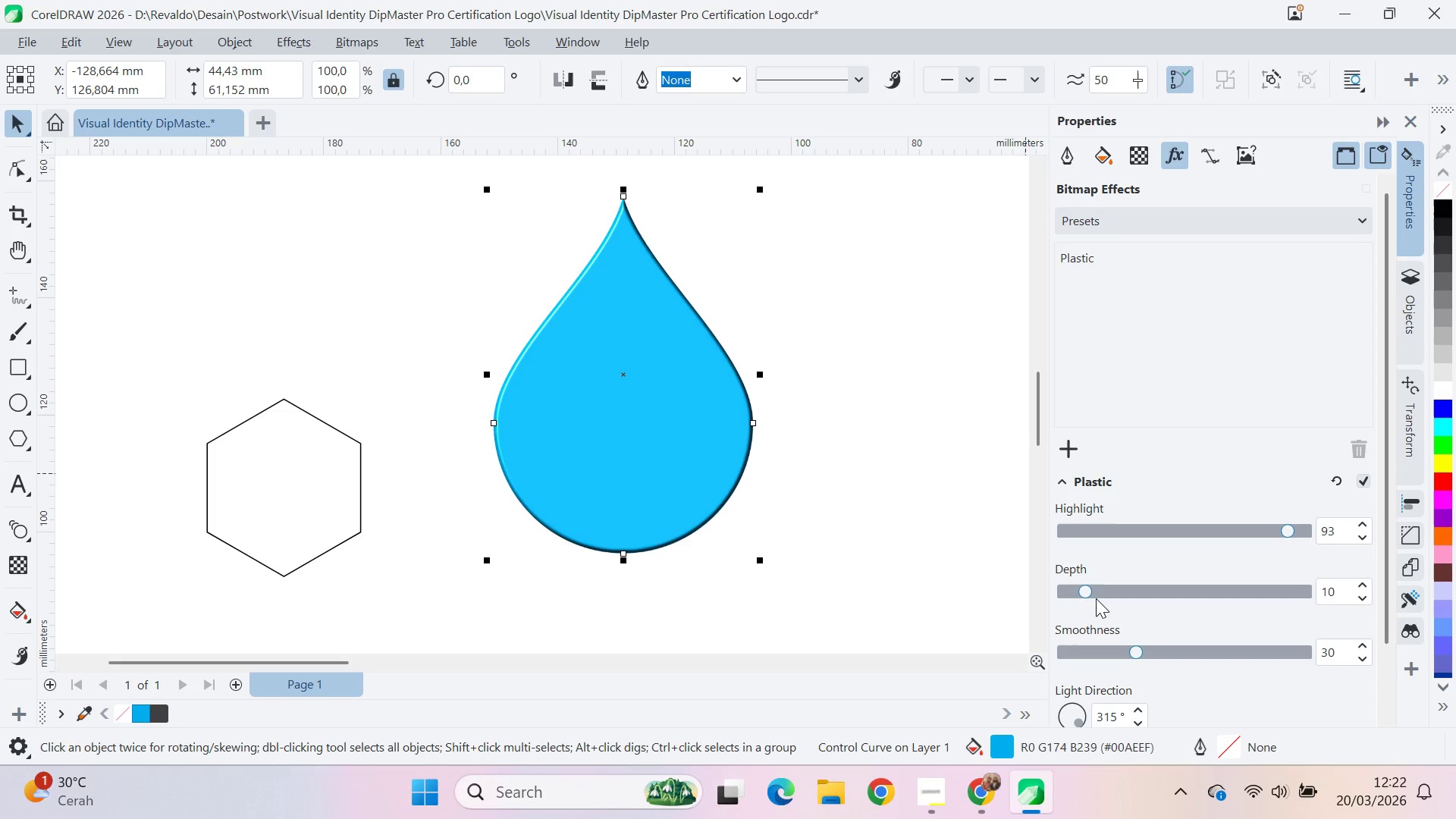 
left_click_drag(start_coordinate=[1090, 595], to_coordinate=[1154, 582])
 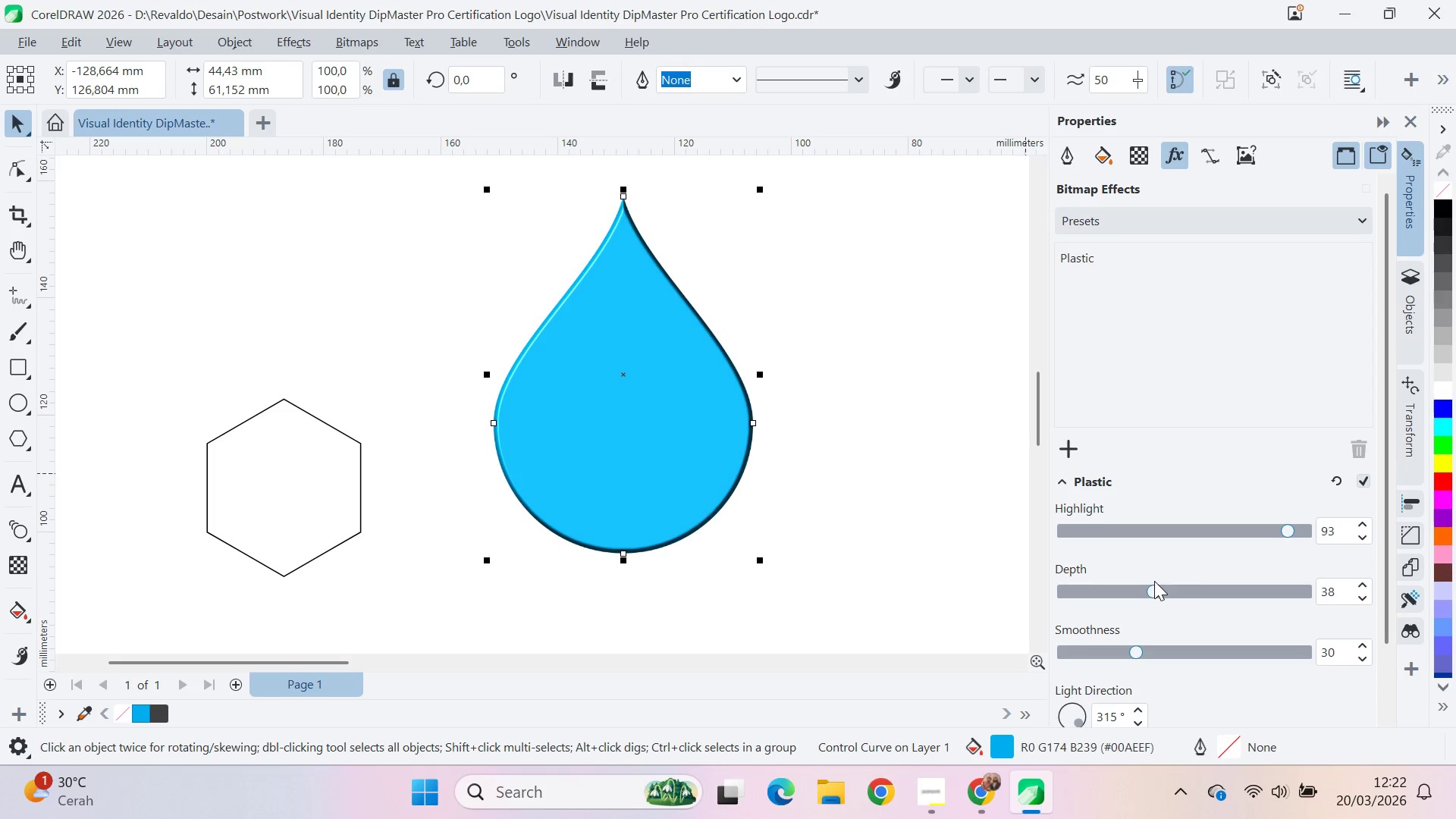 
left_click_drag(start_coordinate=[1154, 581], to_coordinate=[1207, 568])
 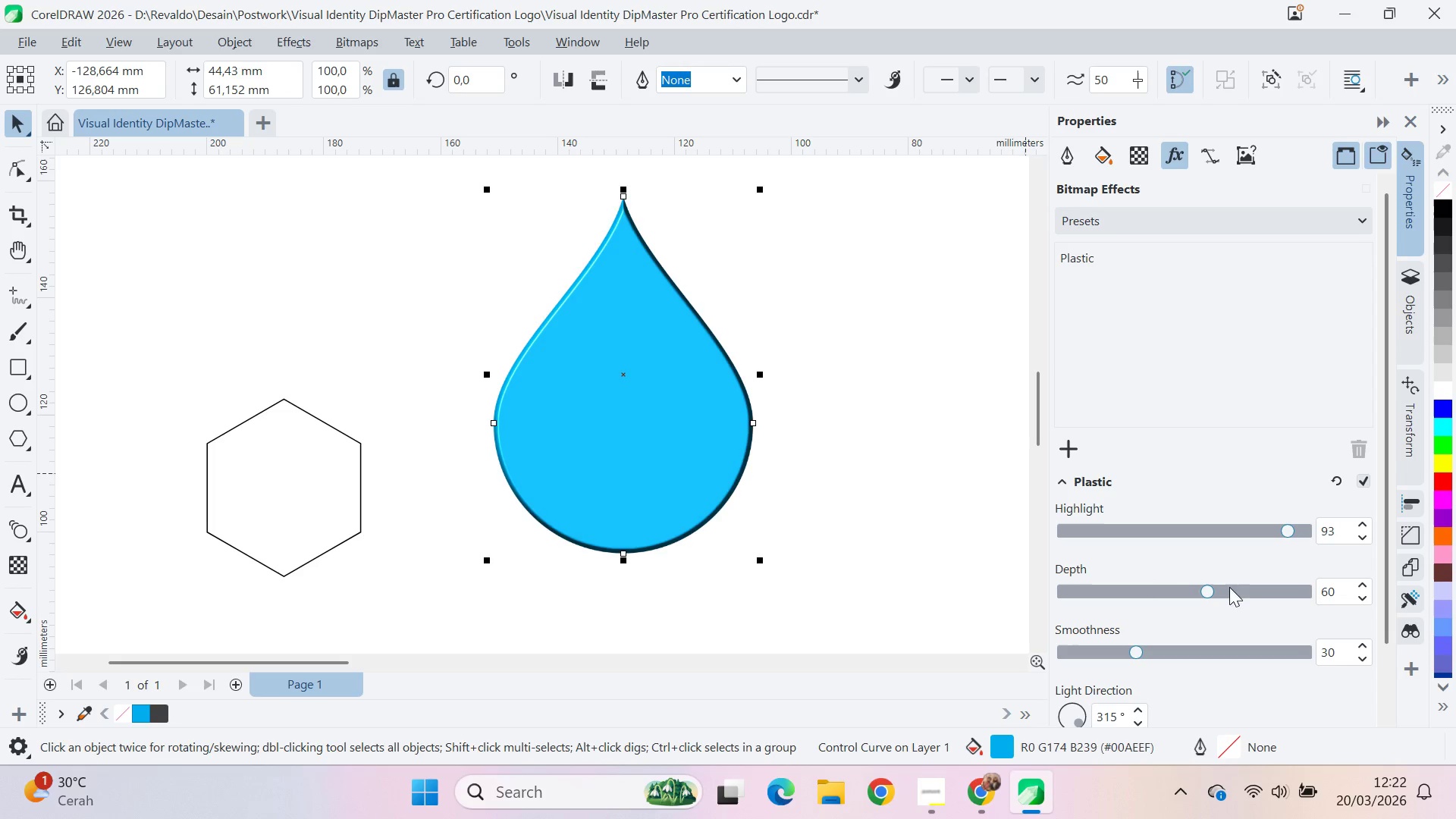 
left_click([1238, 584])
 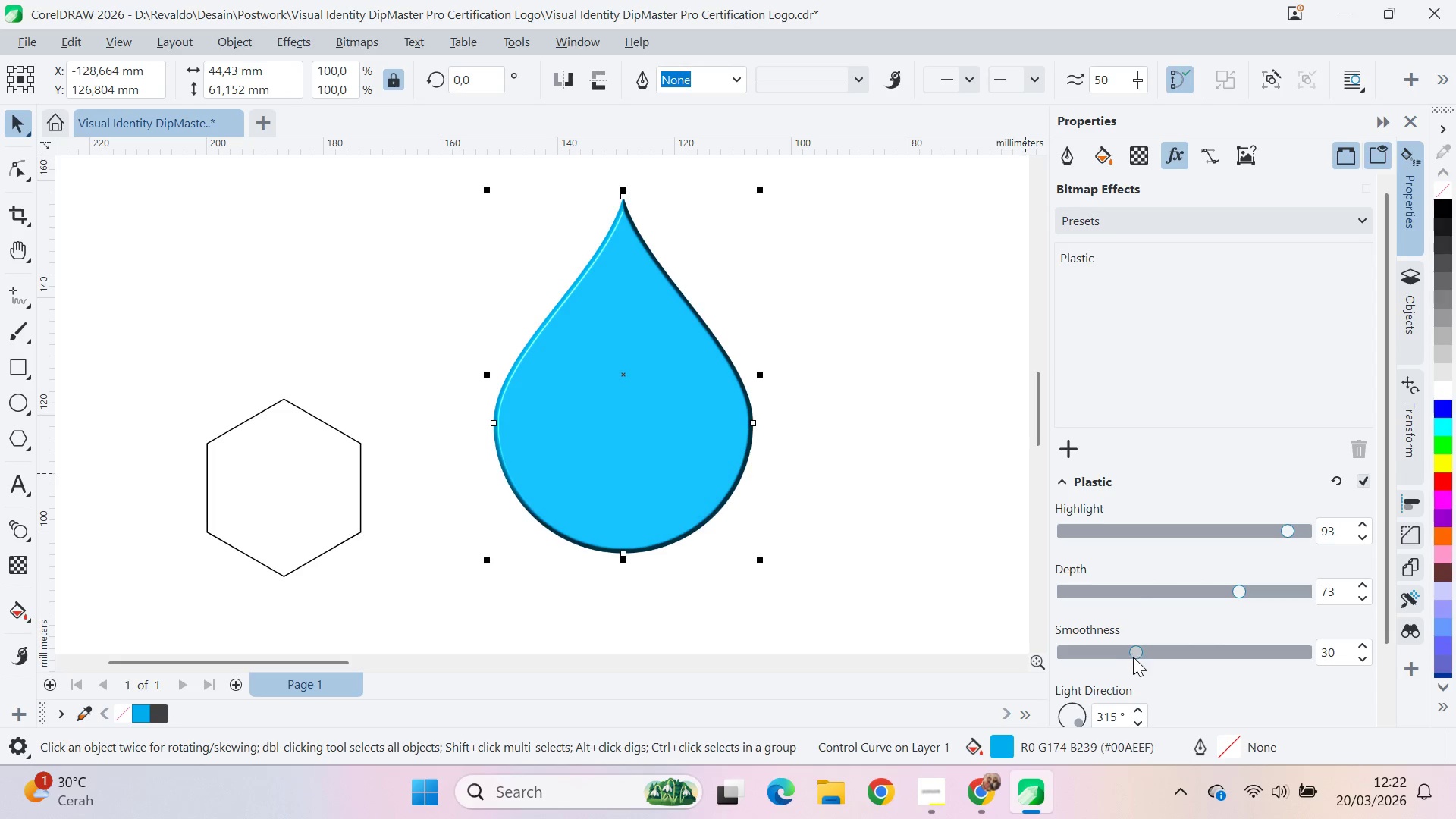 
left_click_drag(start_coordinate=[1134, 654], to_coordinate=[1087, 639])
 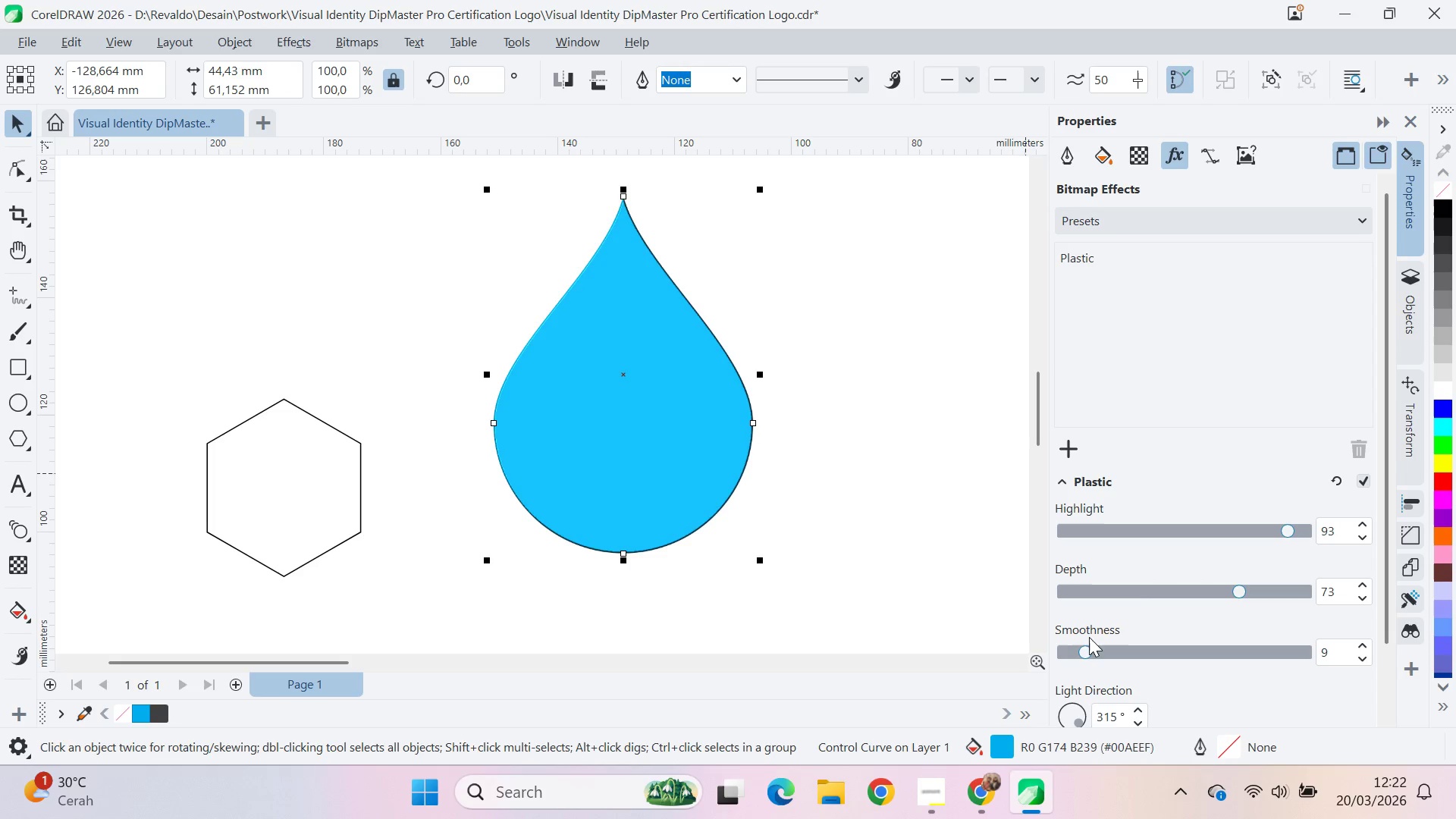 
left_click_drag(start_coordinate=[1089, 637], to_coordinate=[1104, 645])
 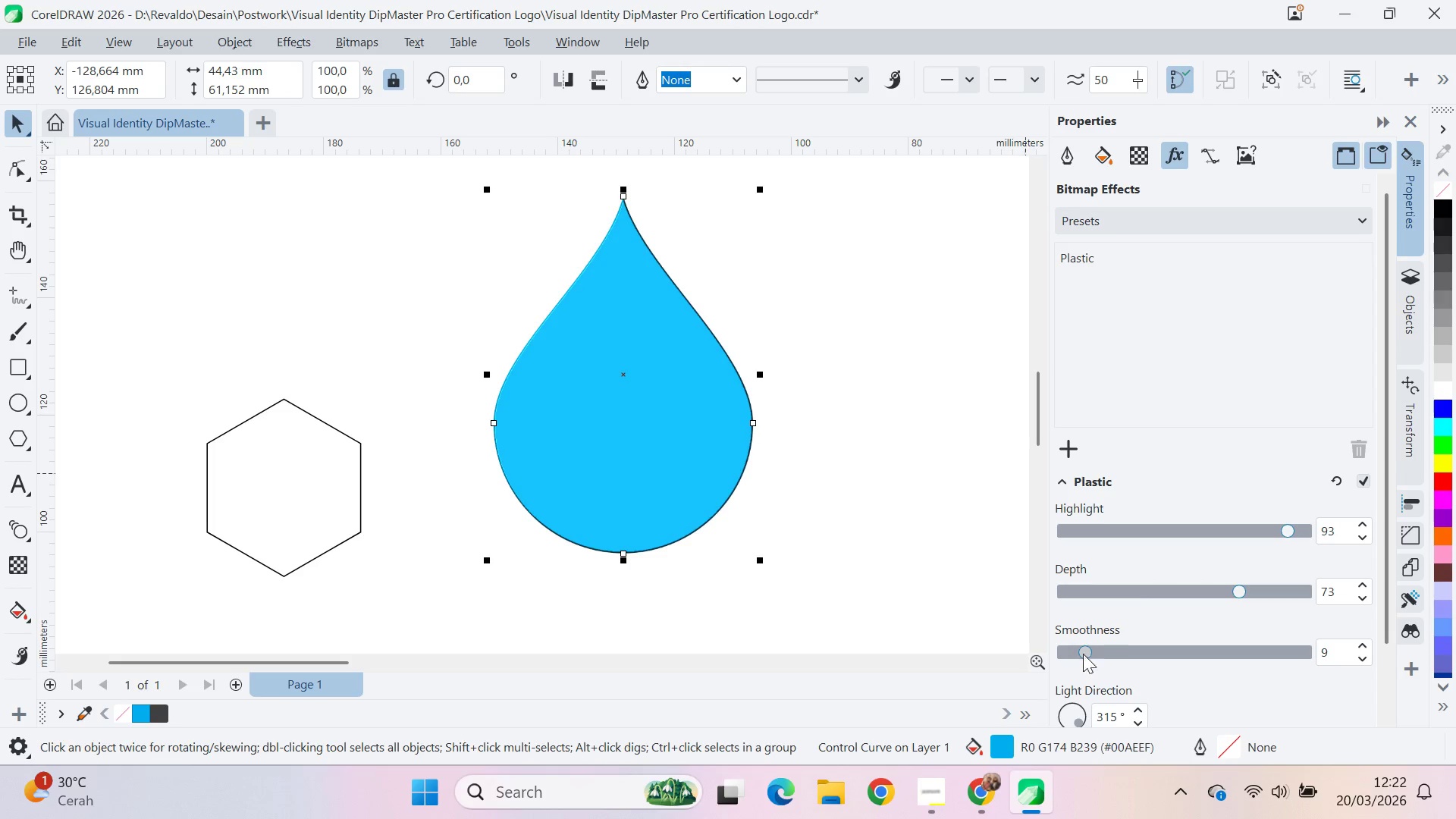 
left_click_drag(start_coordinate=[1084, 654], to_coordinate=[1188, 648])
 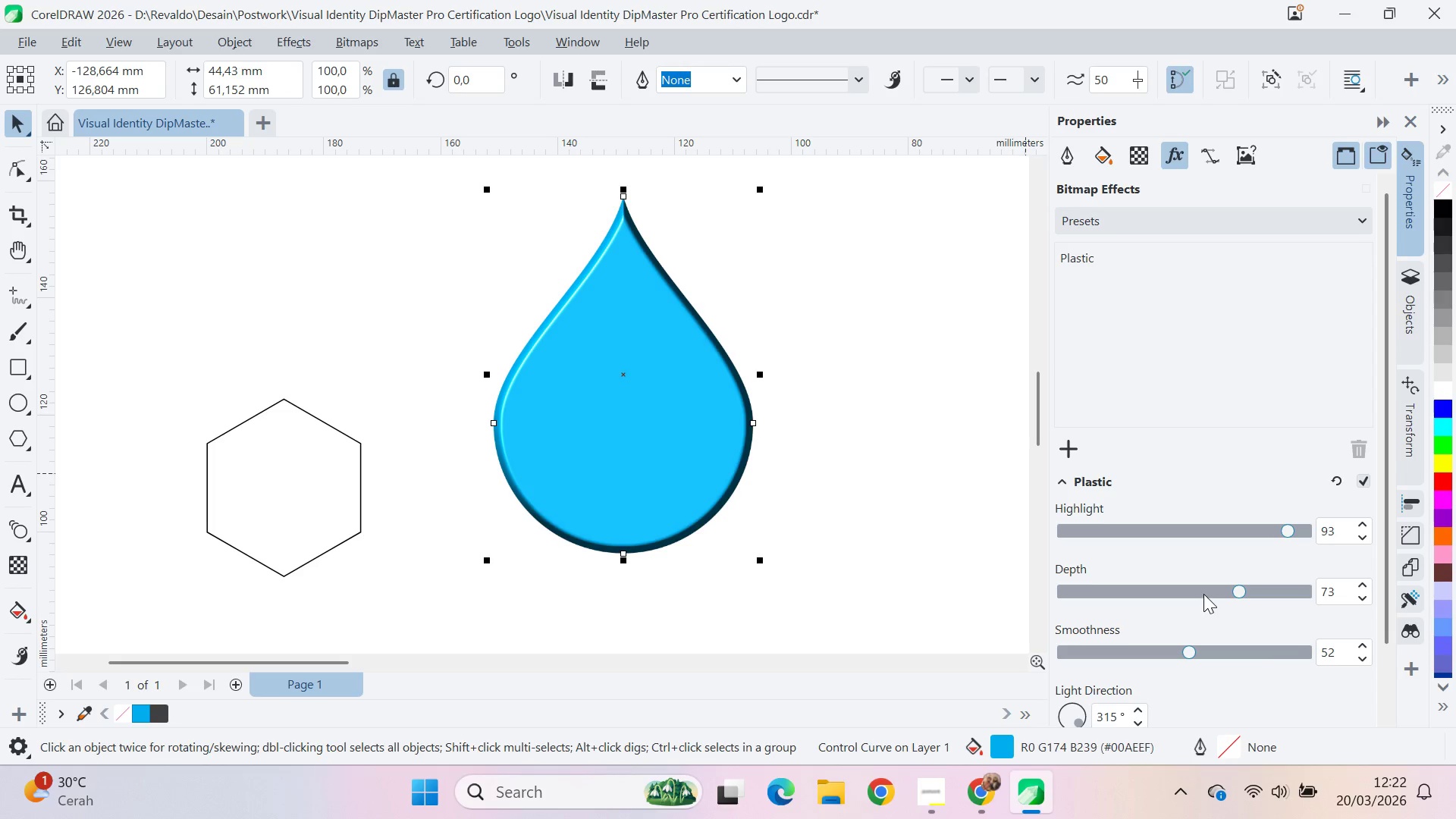 
scroll: coordinate [1269, 599], scroll_direction: down, amount: 13.0
 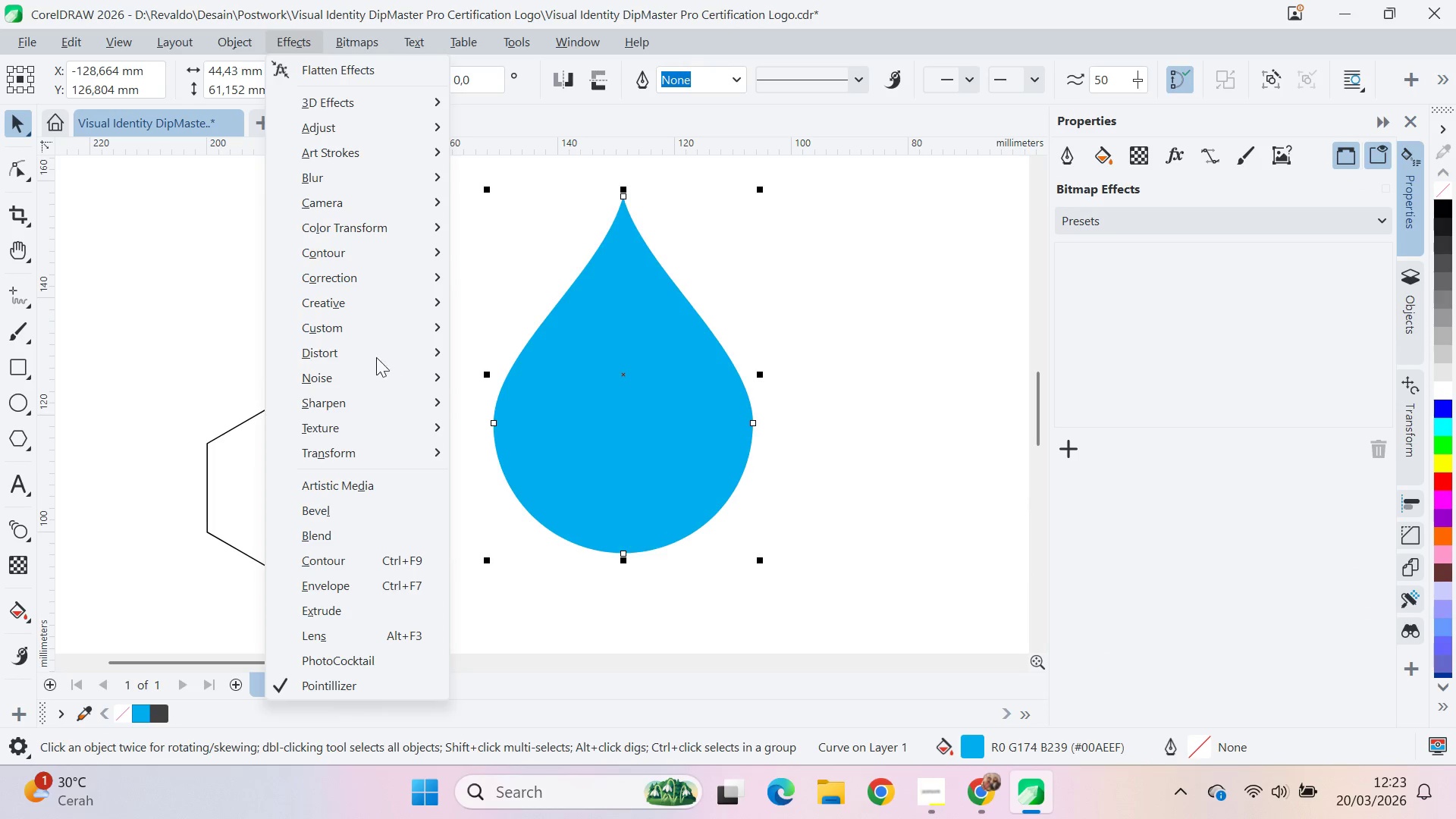 
wait(5.57)
 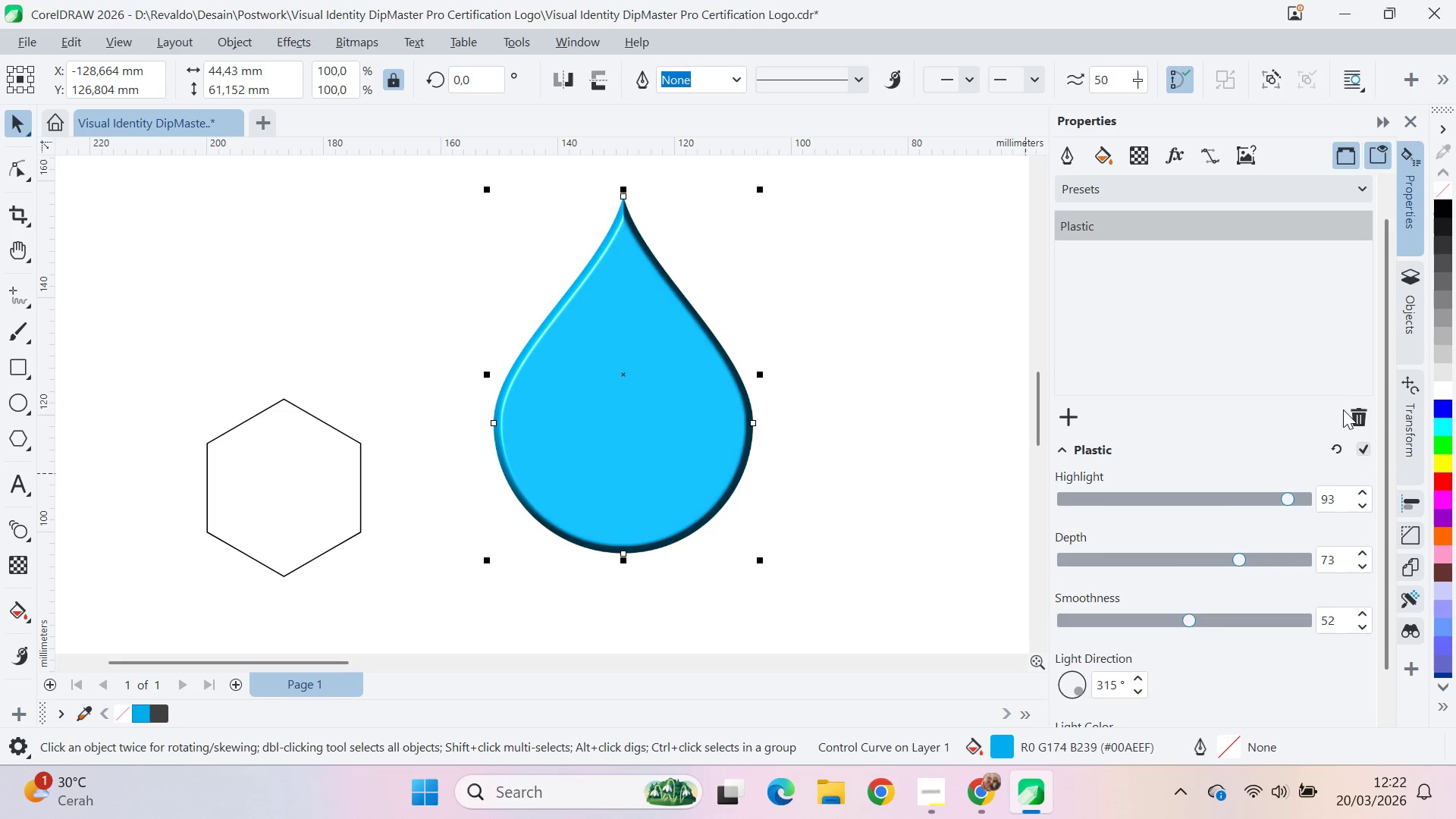 
mouse_move([403, 424])
 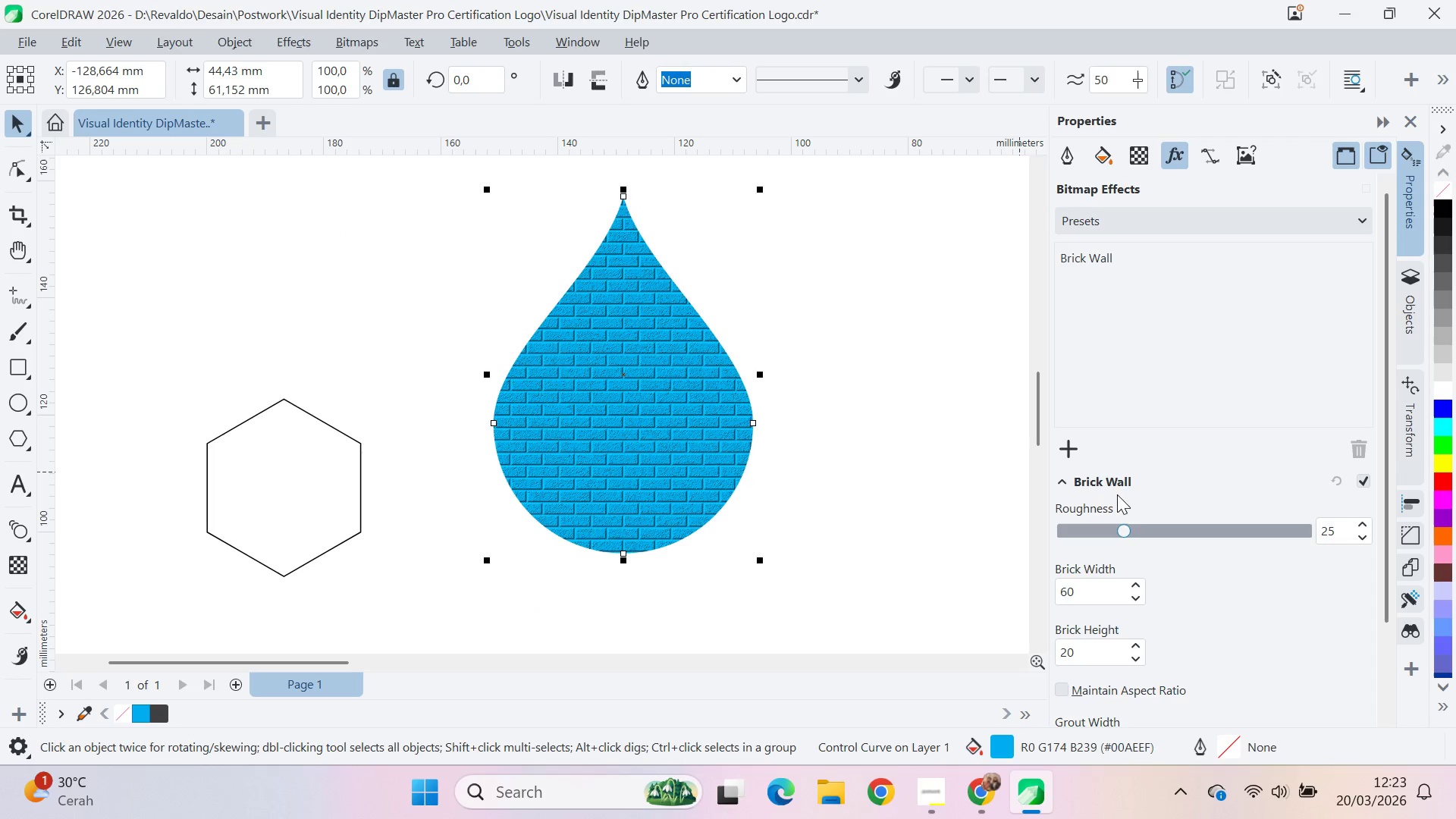 
left_click_drag(start_coordinate=[1124, 532], to_coordinate=[1244, 533])
 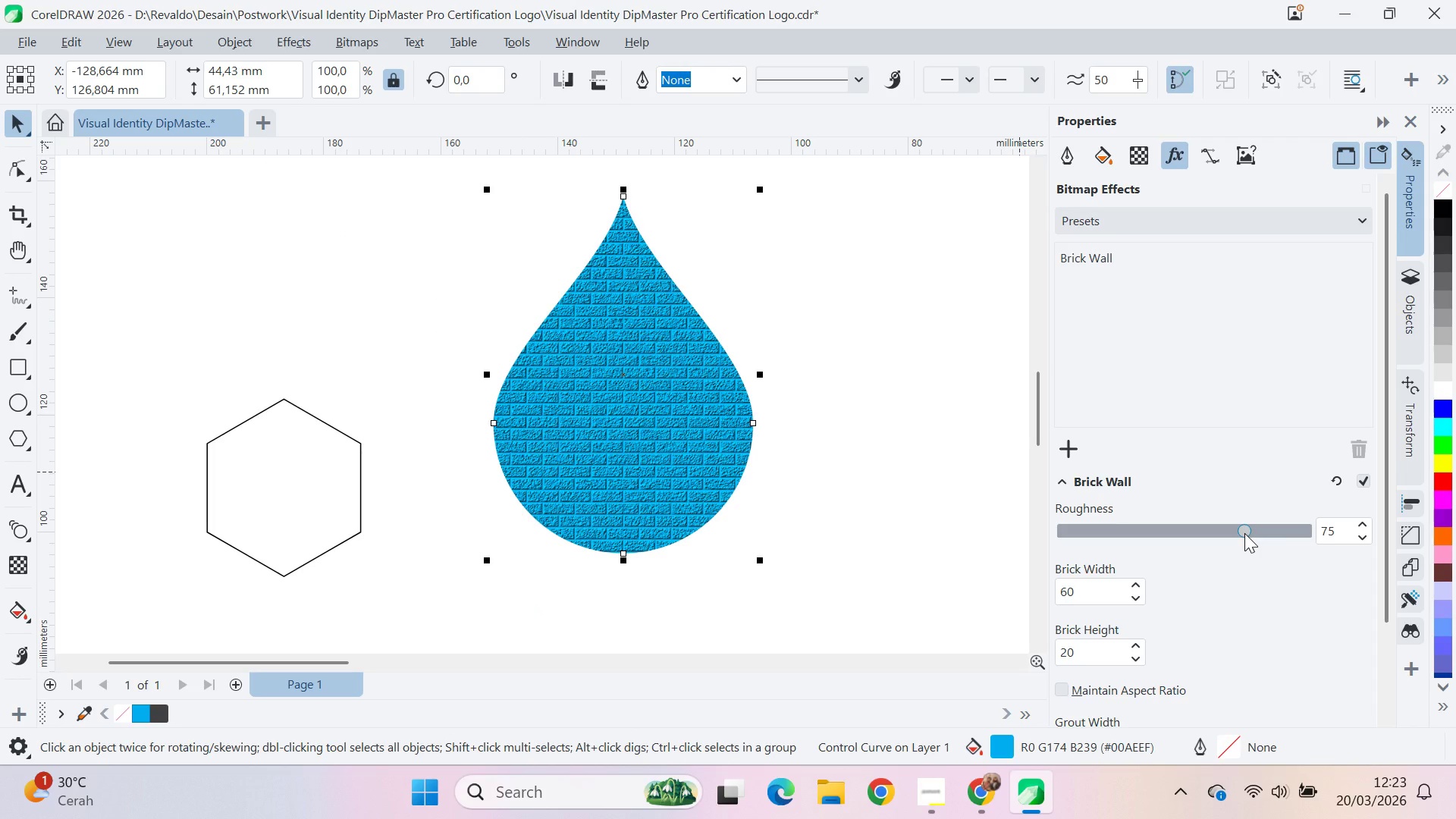 
left_click_drag(start_coordinate=[1244, 533], to_coordinate=[978, 535])
 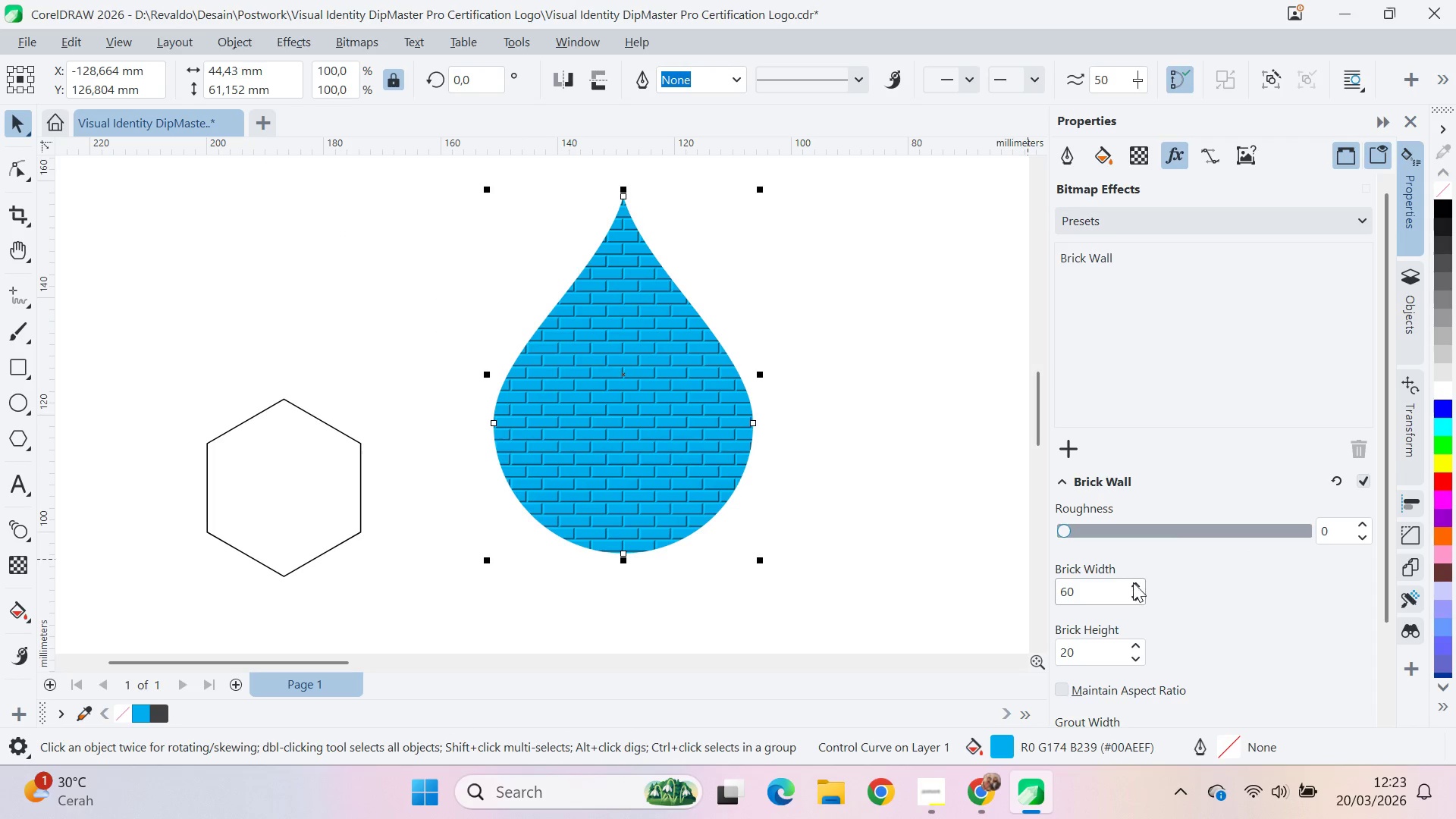 
double_click([1134, 581])
 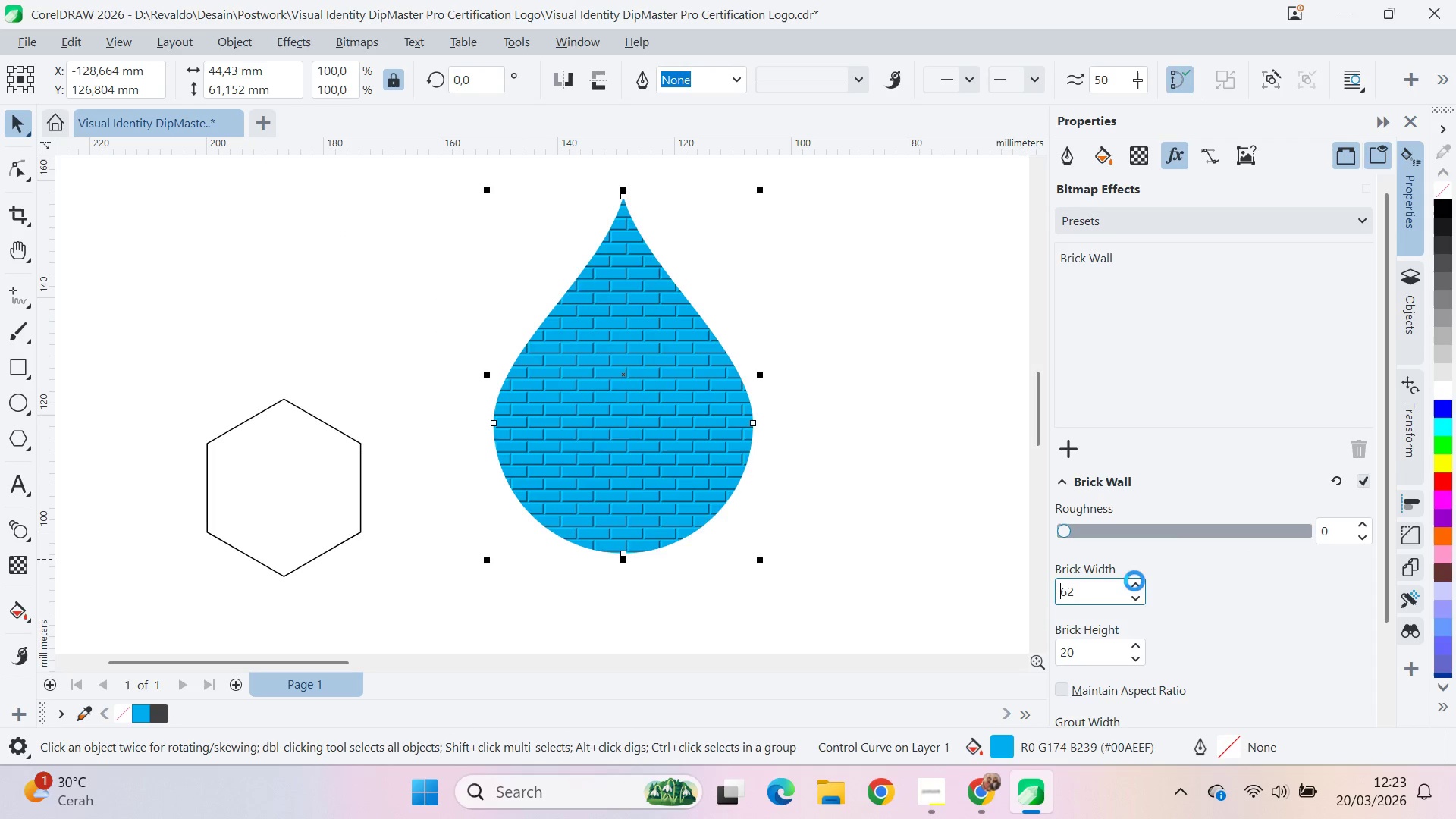 
triple_click([1134, 581])
 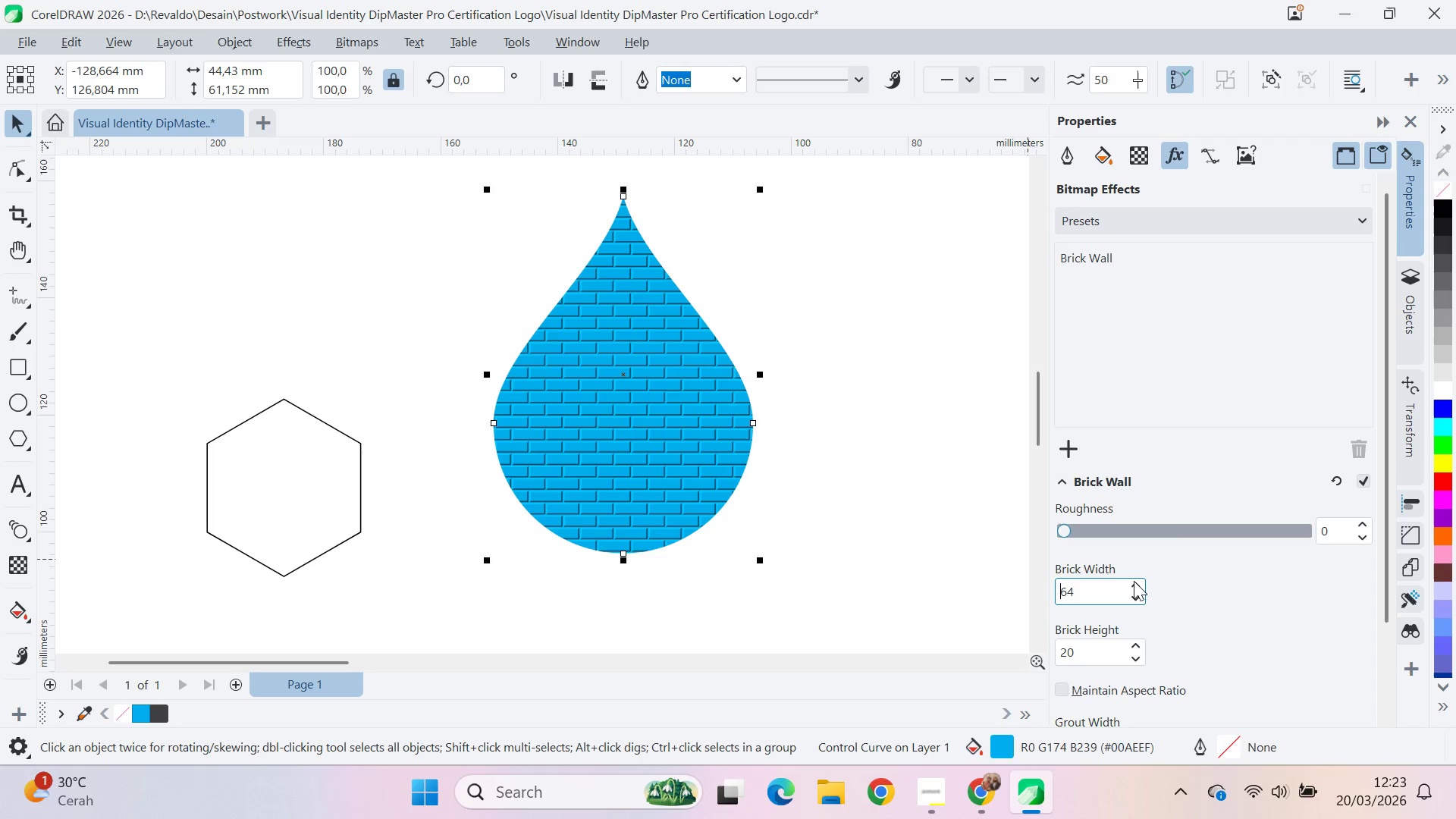 
triple_click([1134, 581])
 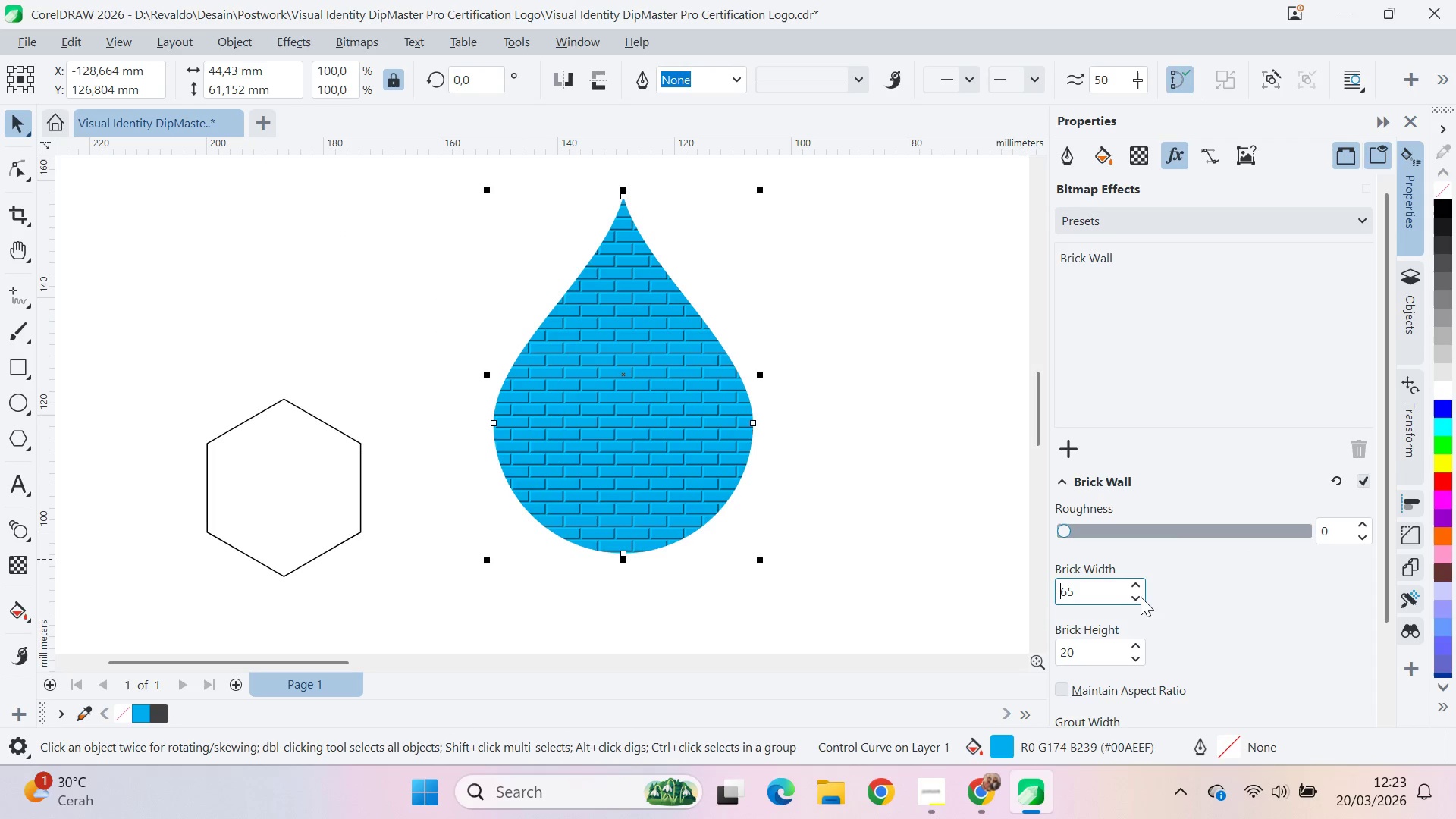 
double_click([1141, 597])
 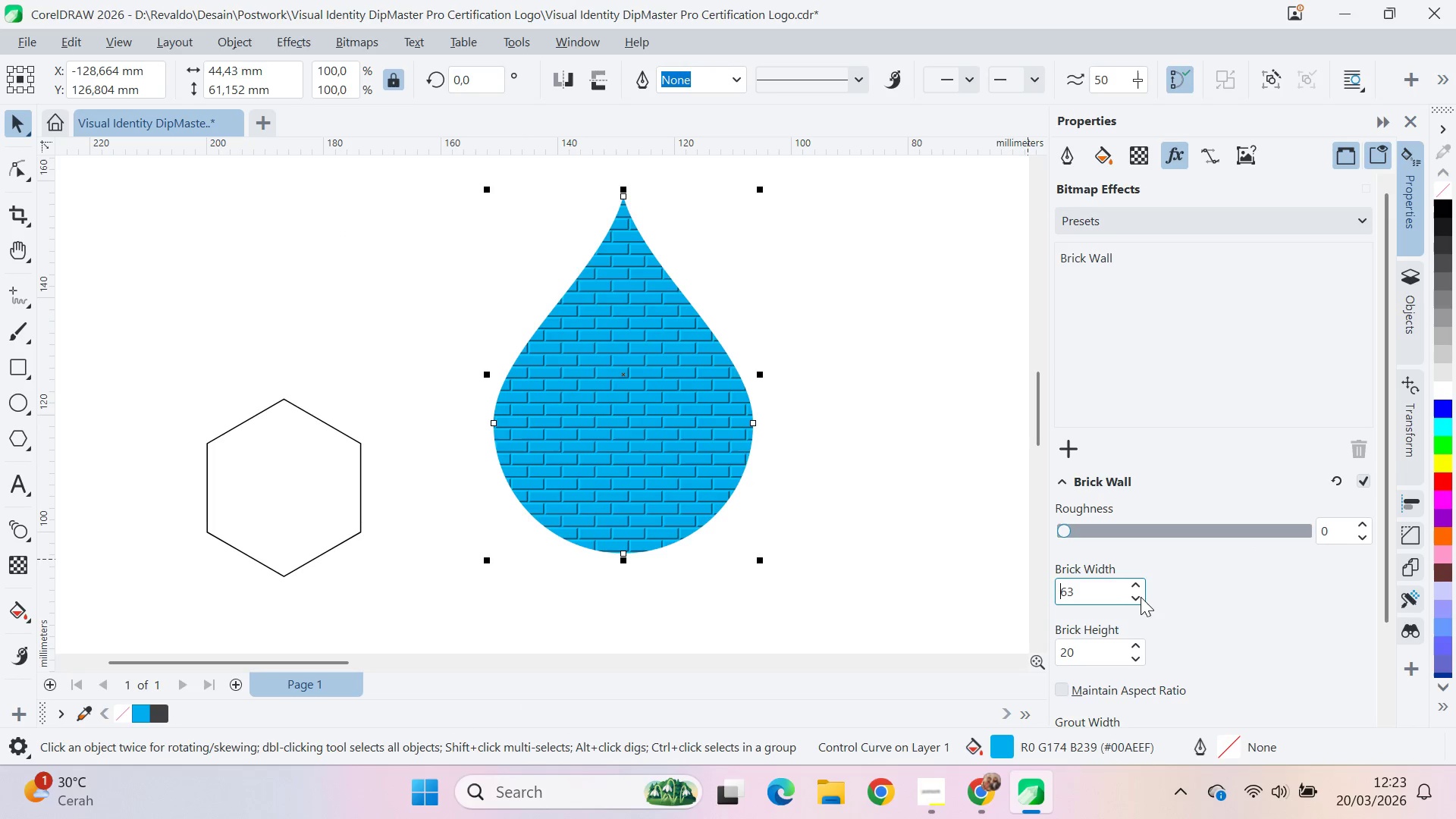 
triple_click([1141, 596])
 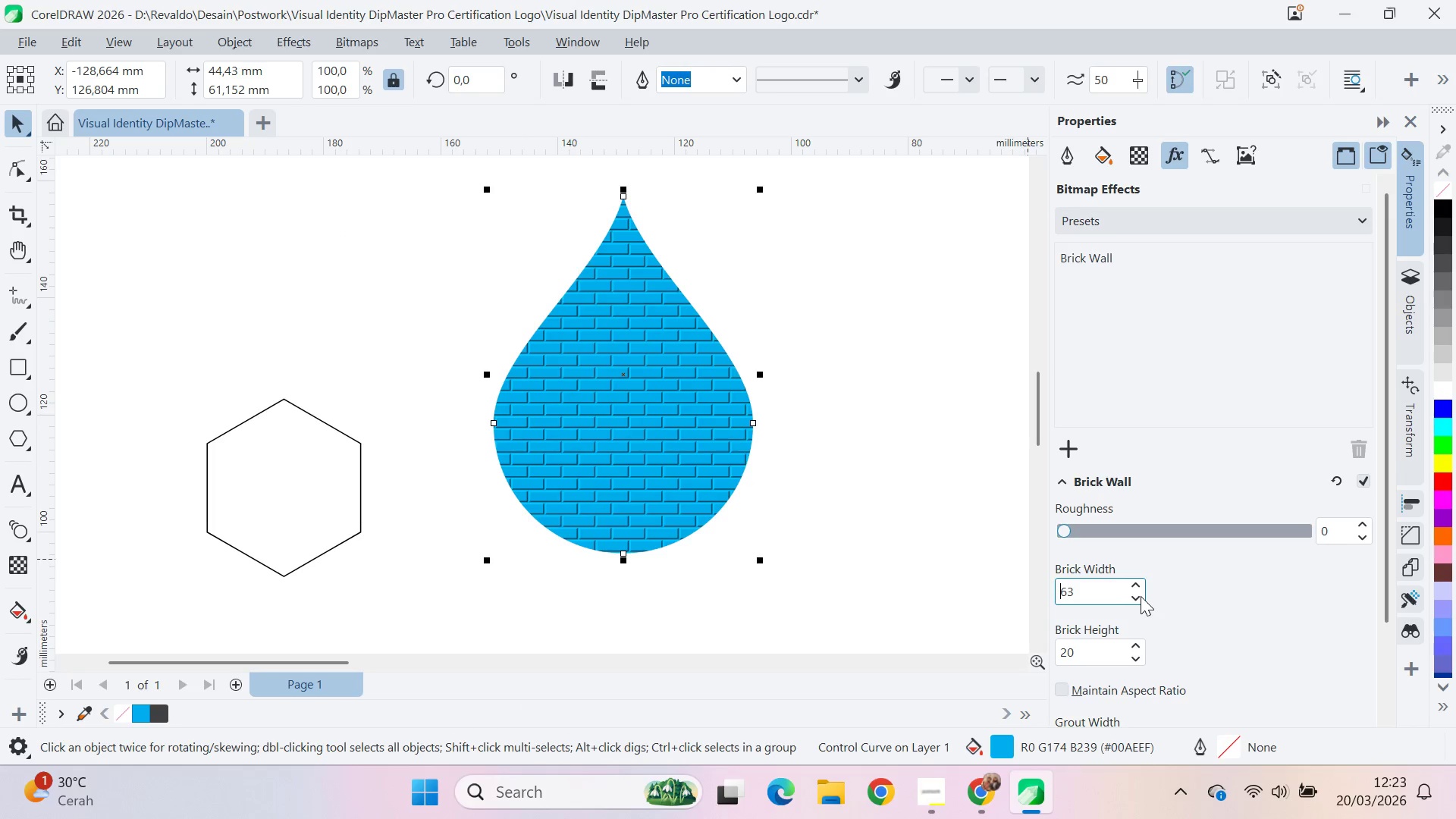 
triple_click([1140, 595])
 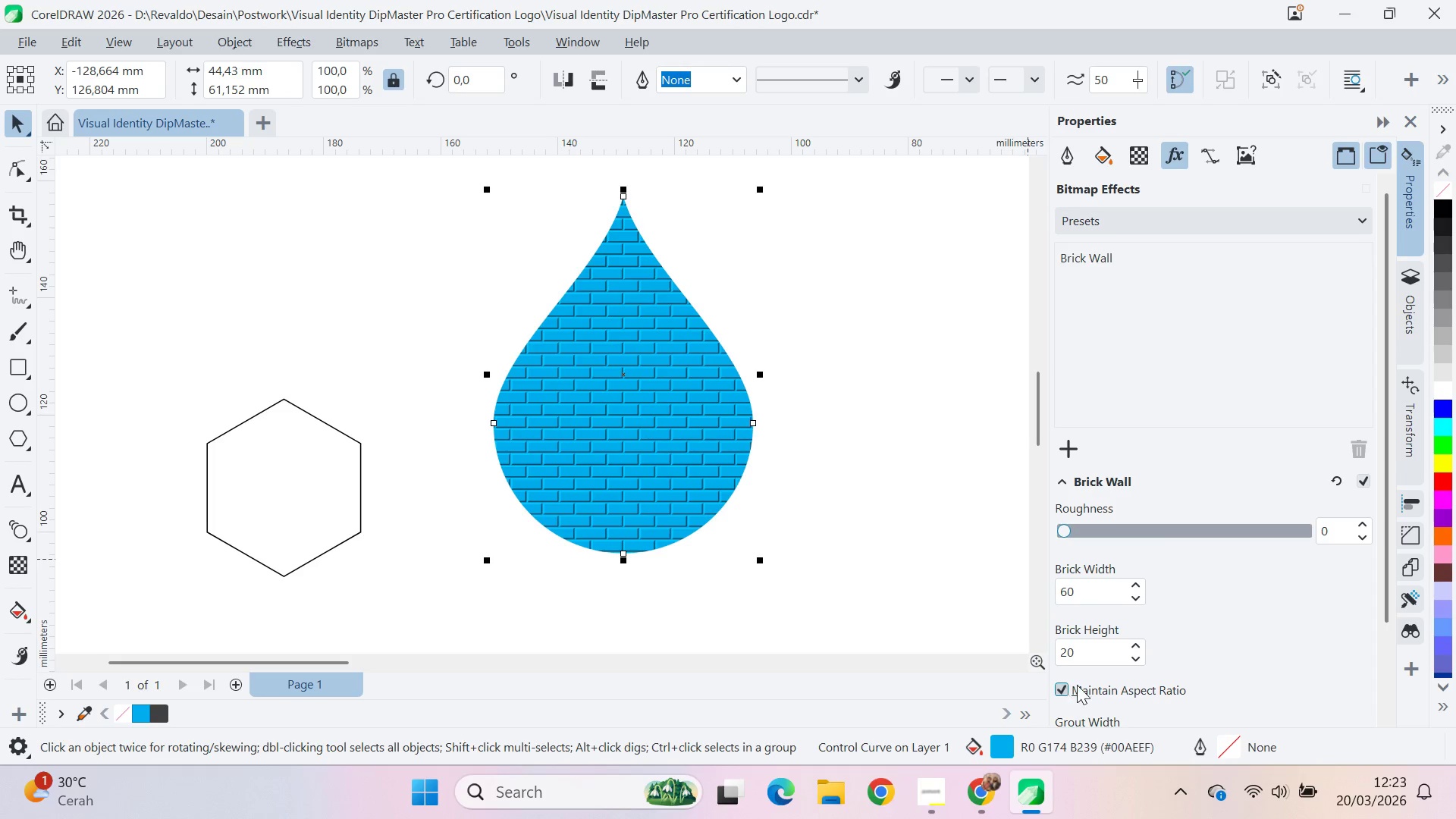 
left_click([1131, 586])
 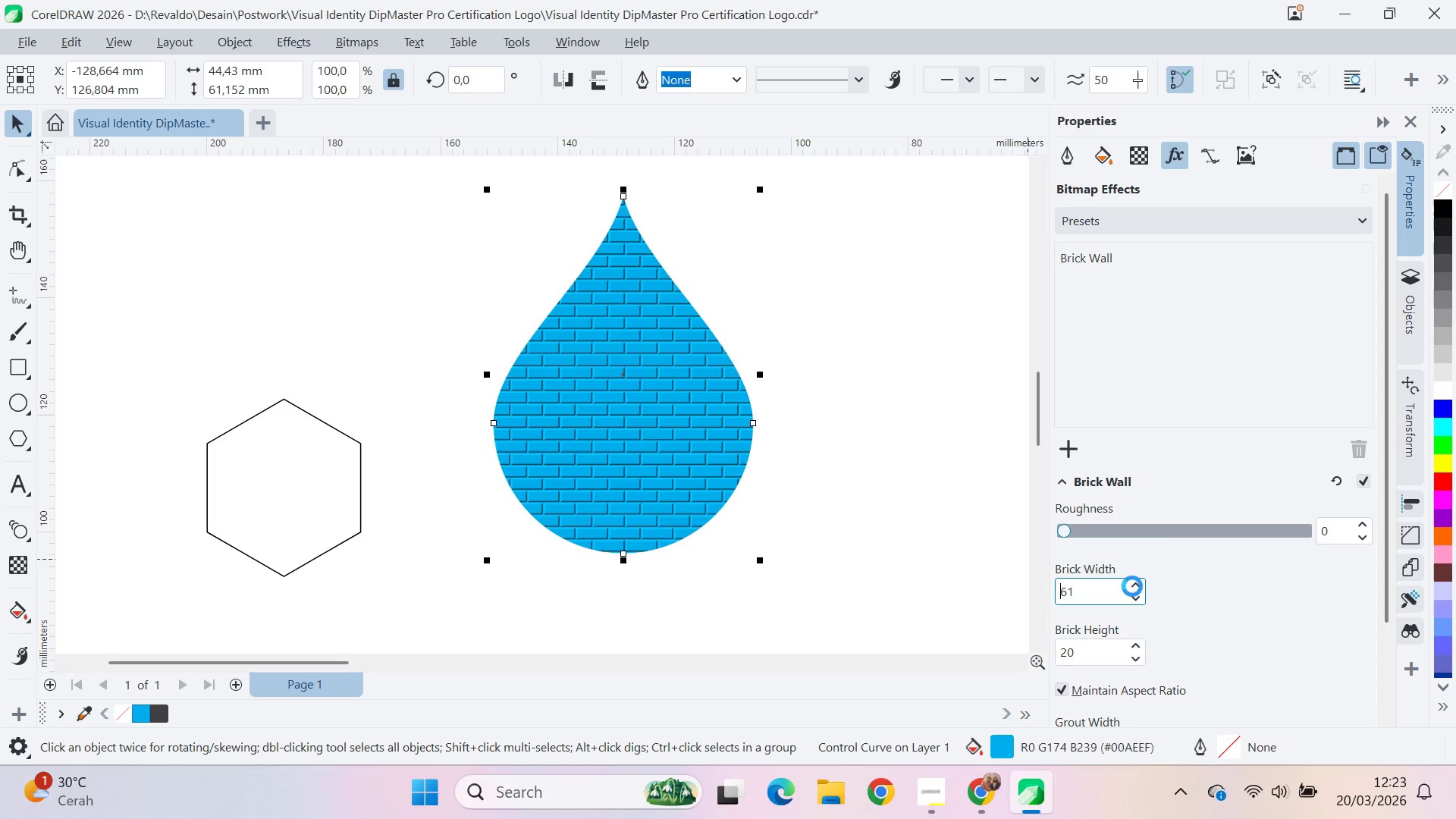 
triple_click([1132, 586])
 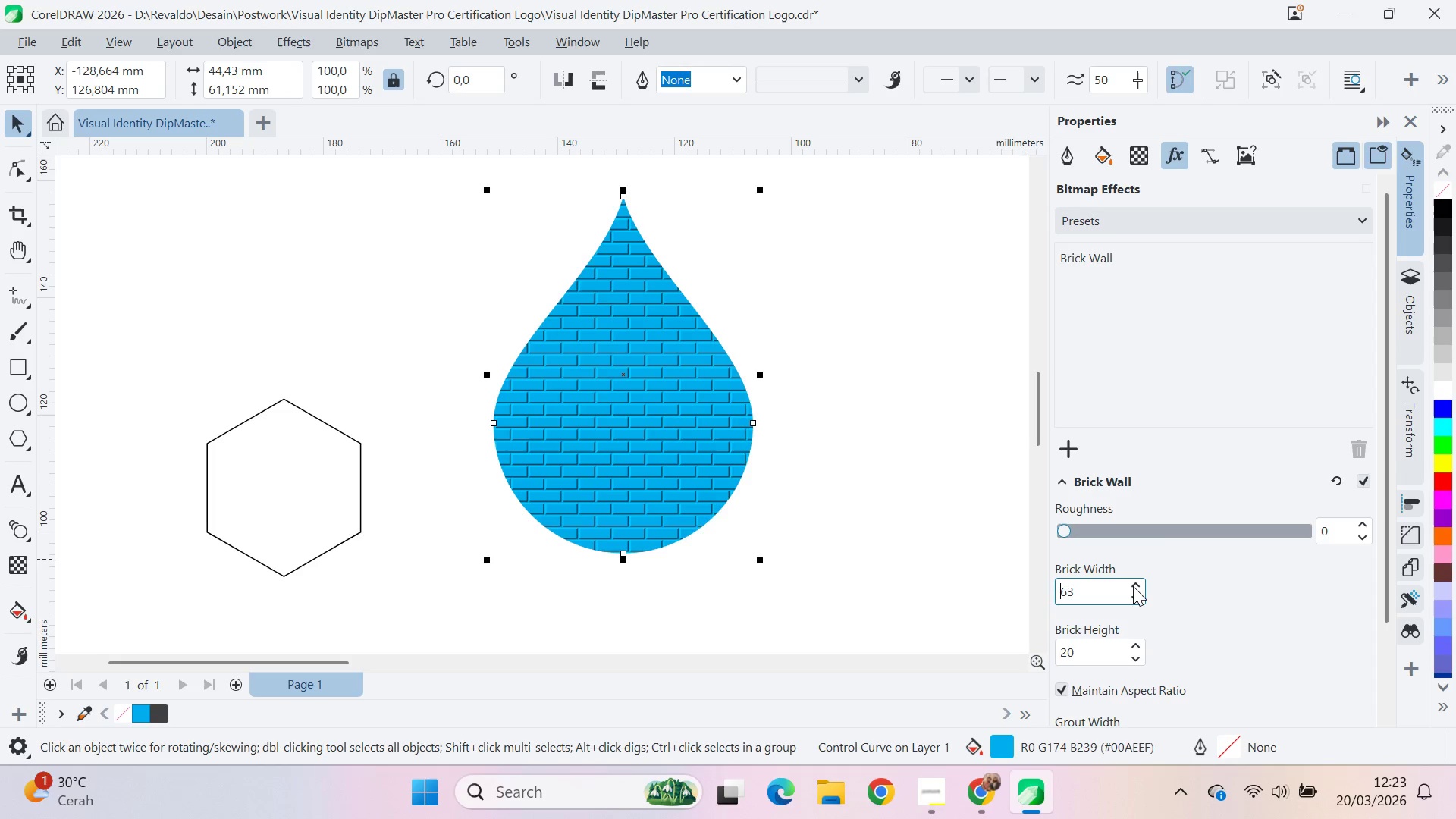 
triple_click([1133, 586])
 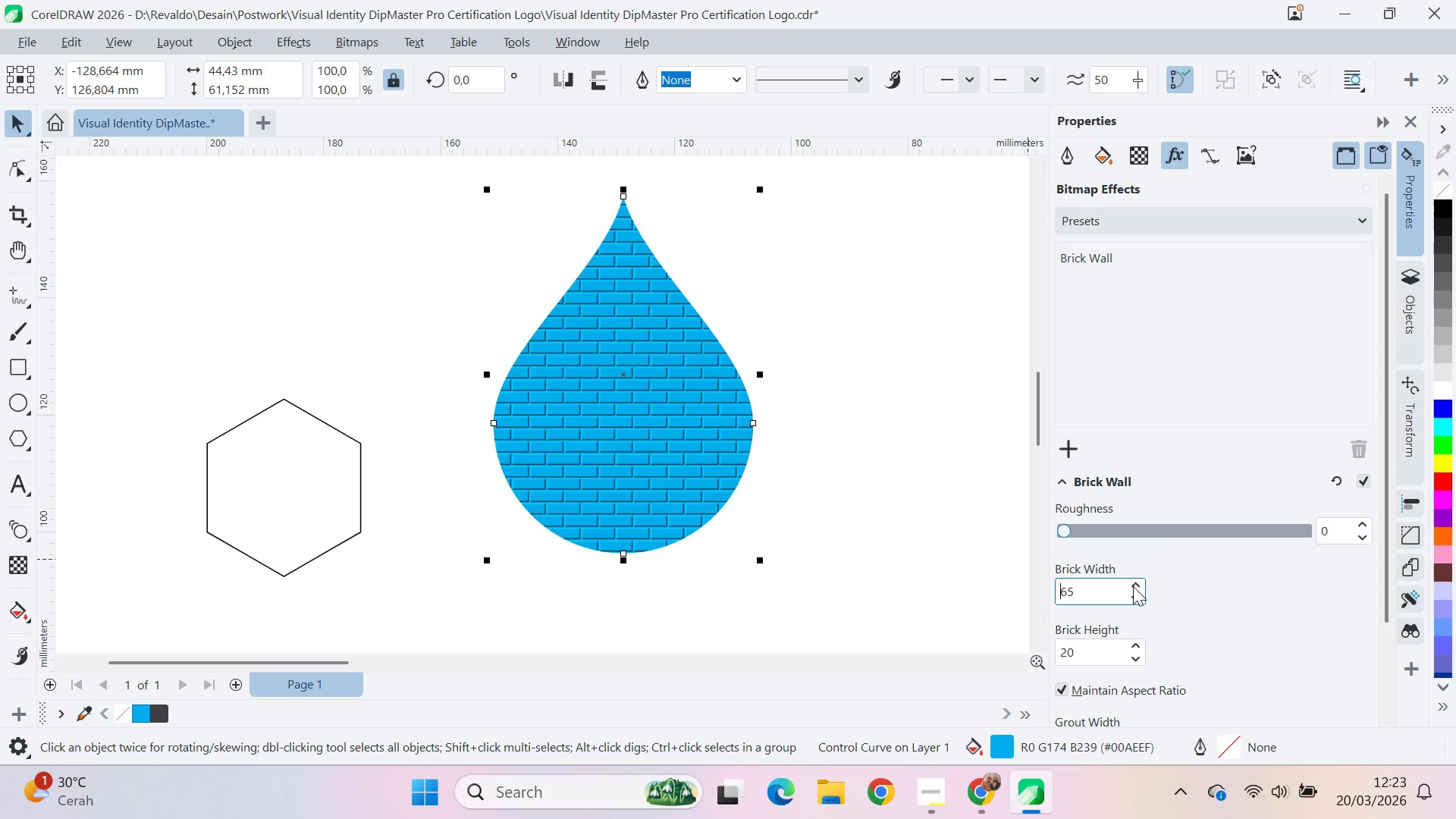 
triple_click([1133, 586])
 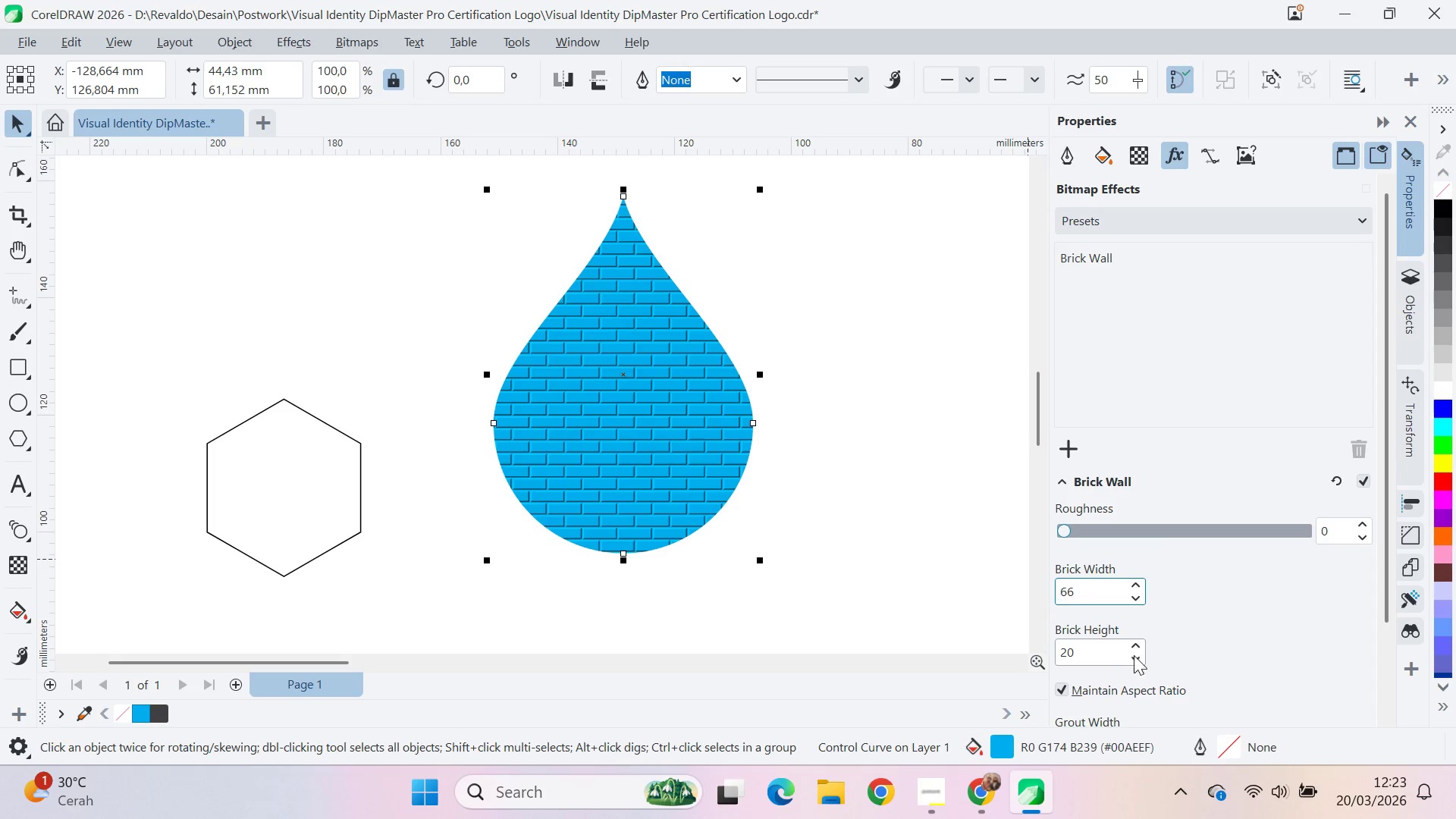 
left_click_drag(start_coordinate=[1134, 651], to_coordinate=[1144, 642])
 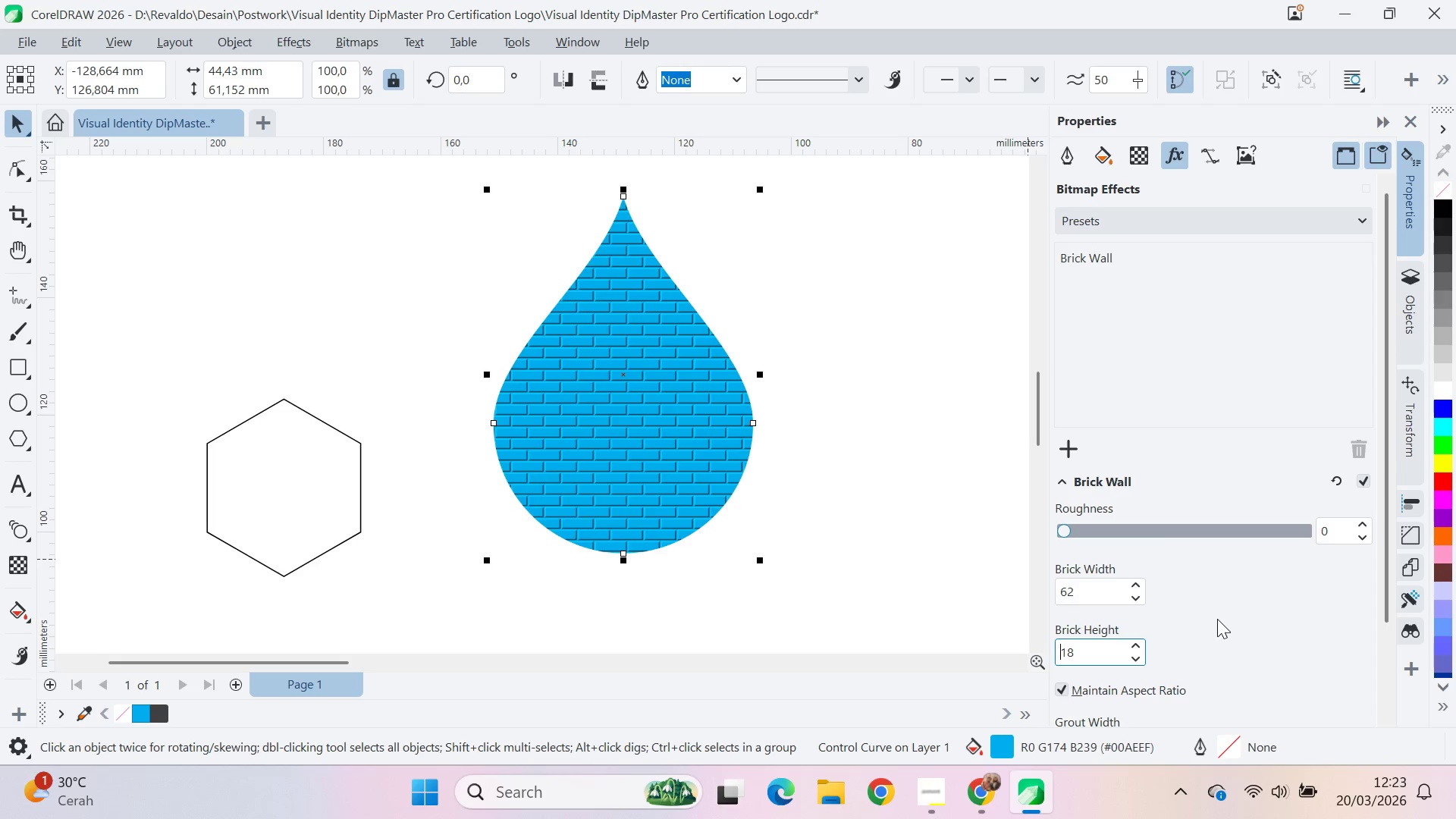 
scroll: coordinate [1222, 624], scroll_direction: down, amount: 1.0
 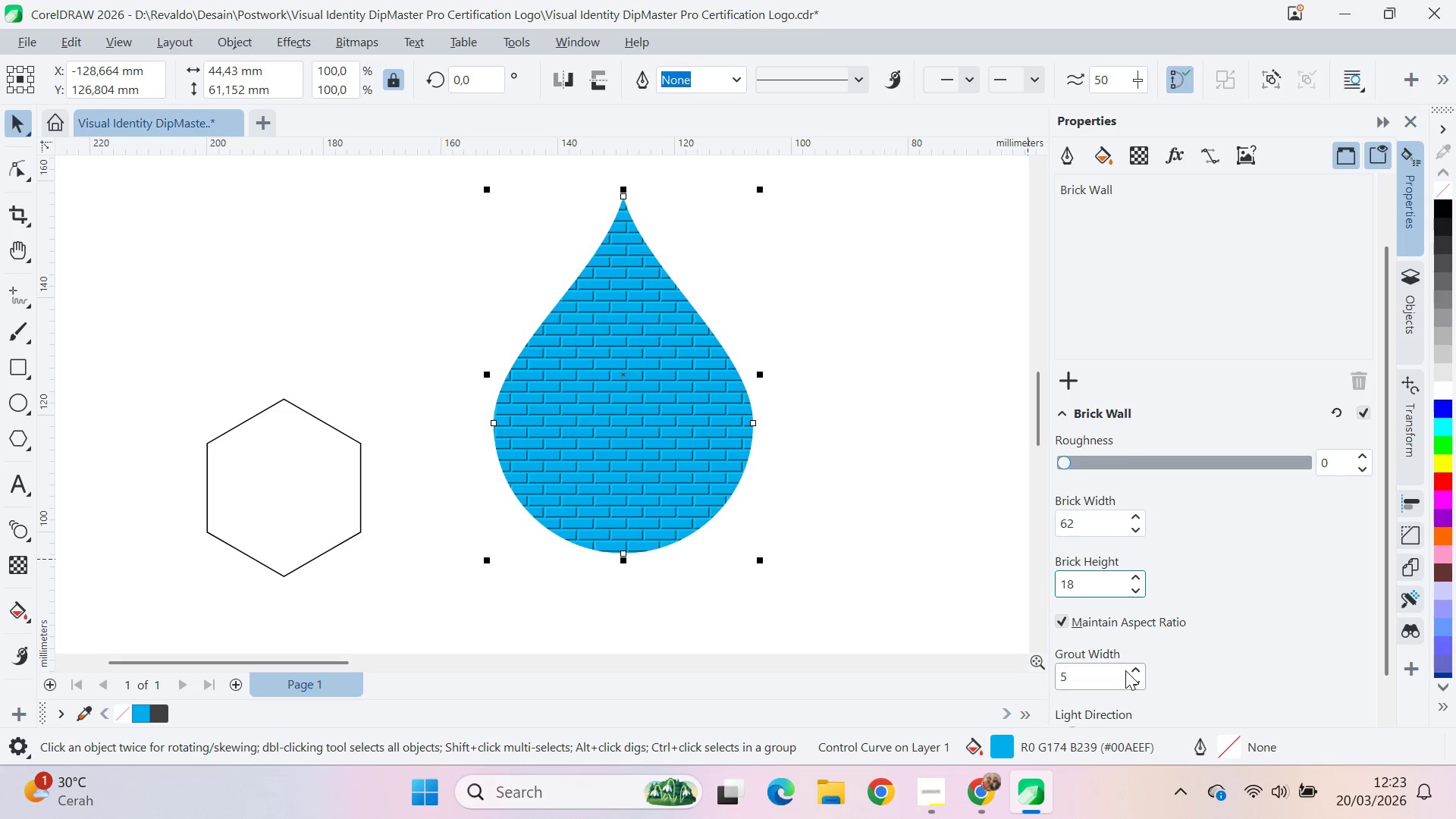 
double_click([1133, 676])
 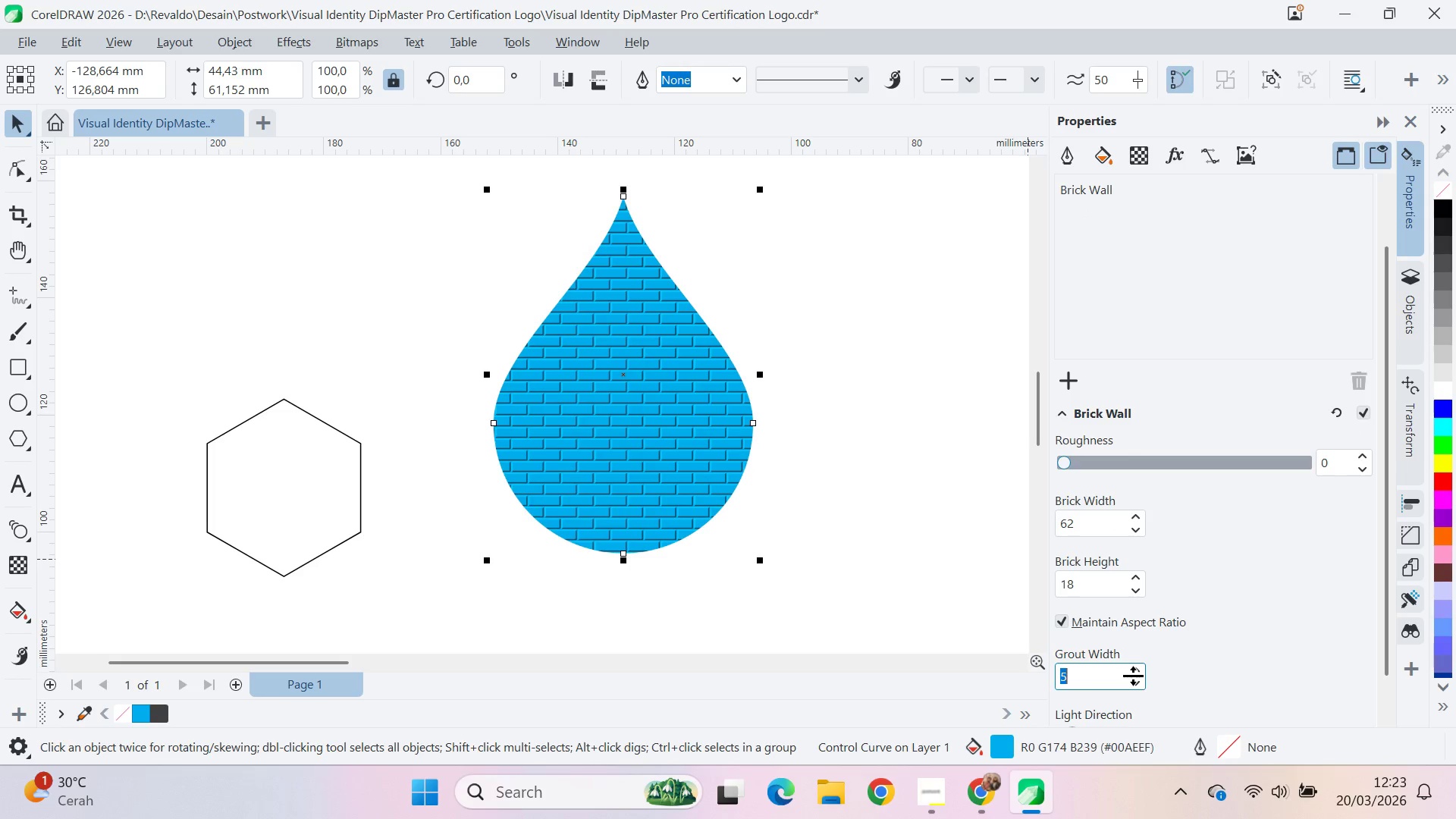 
triple_click([1133, 676])
 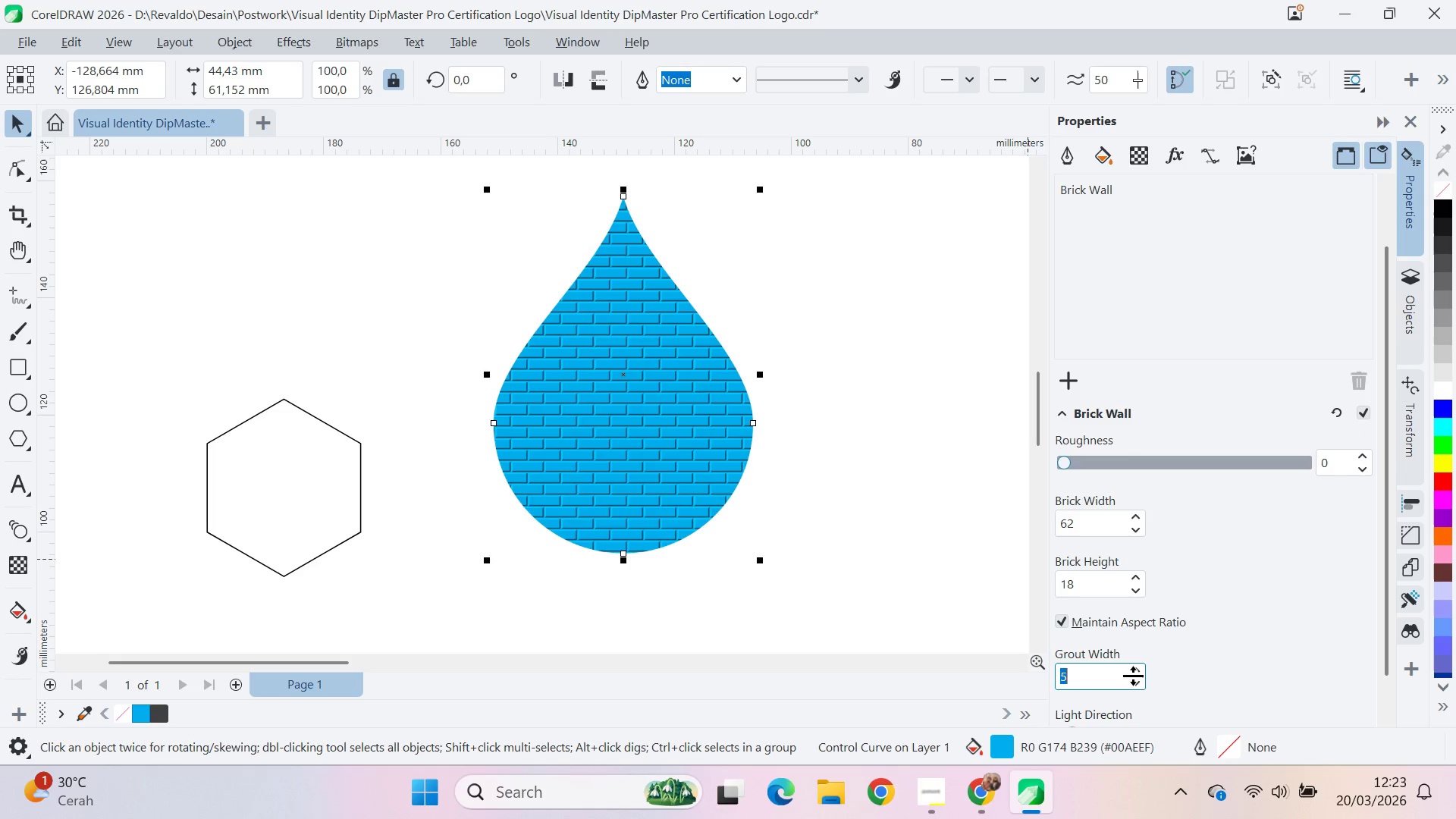 
triple_click([1133, 676])
 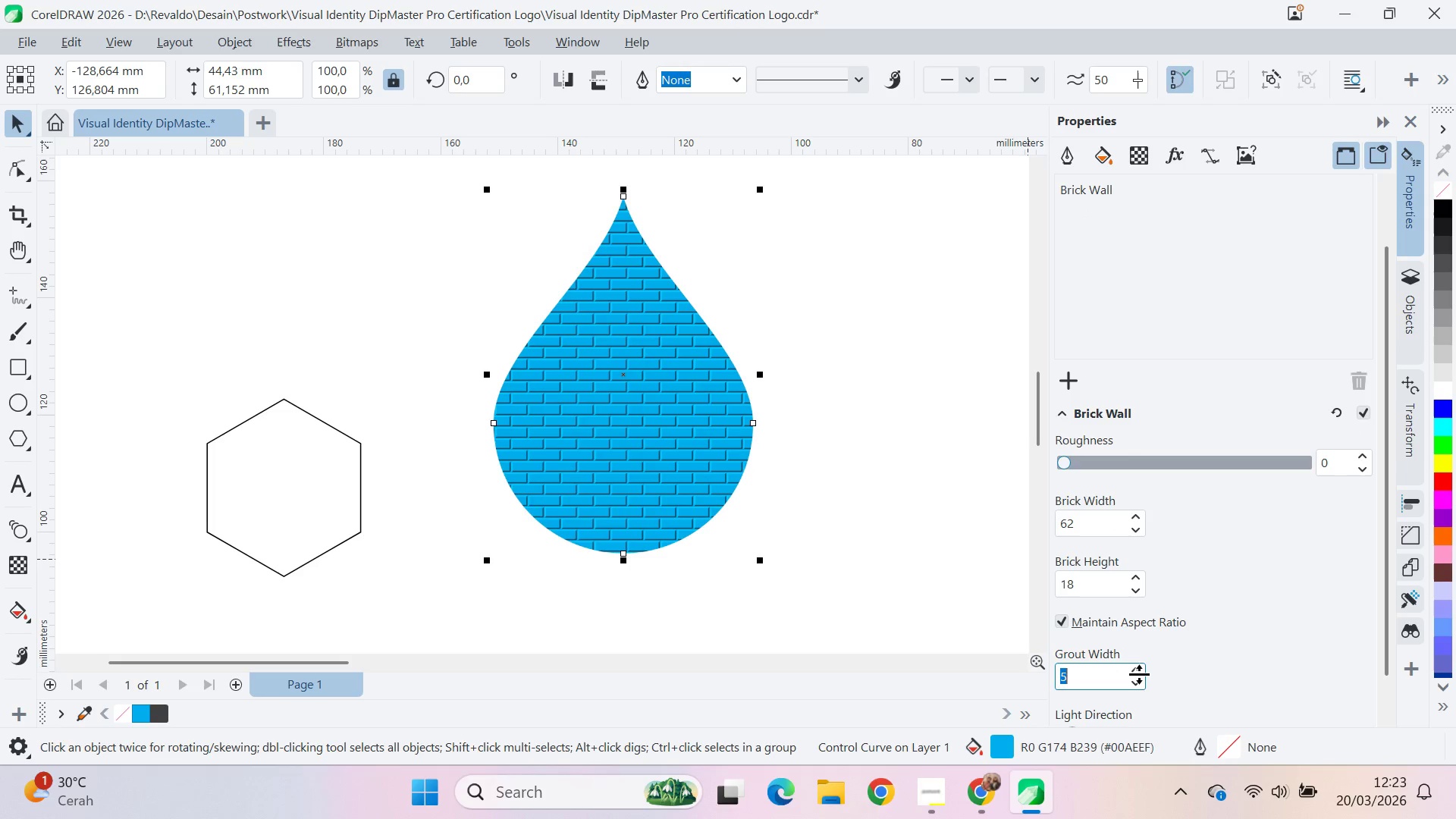 
left_click_drag(start_coordinate=[1139, 674], to_coordinate=[1147, 588])
 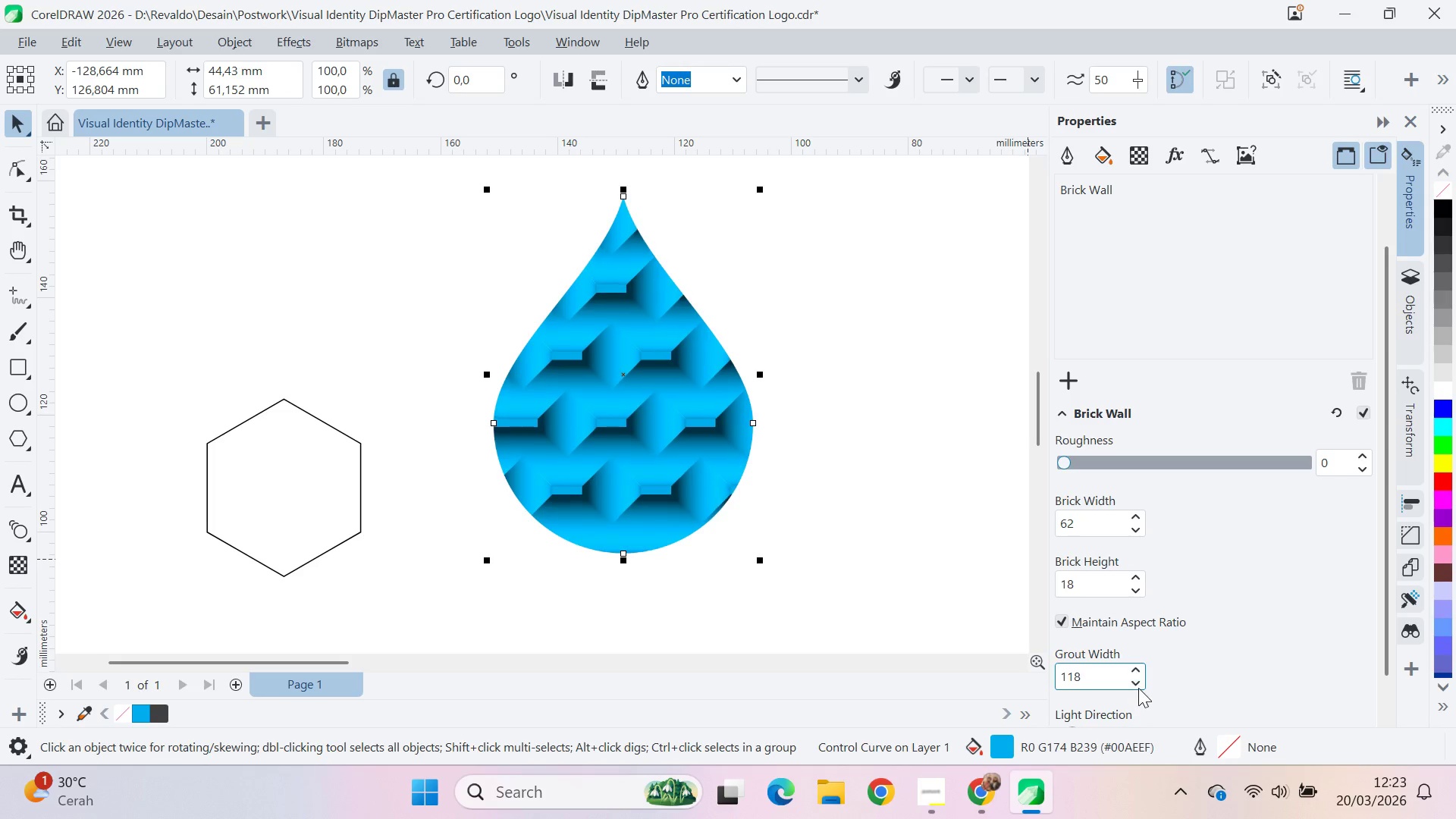 
left_click_drag(start_coordinate=[1138, 676], to_coordinate=[1138, 808])
 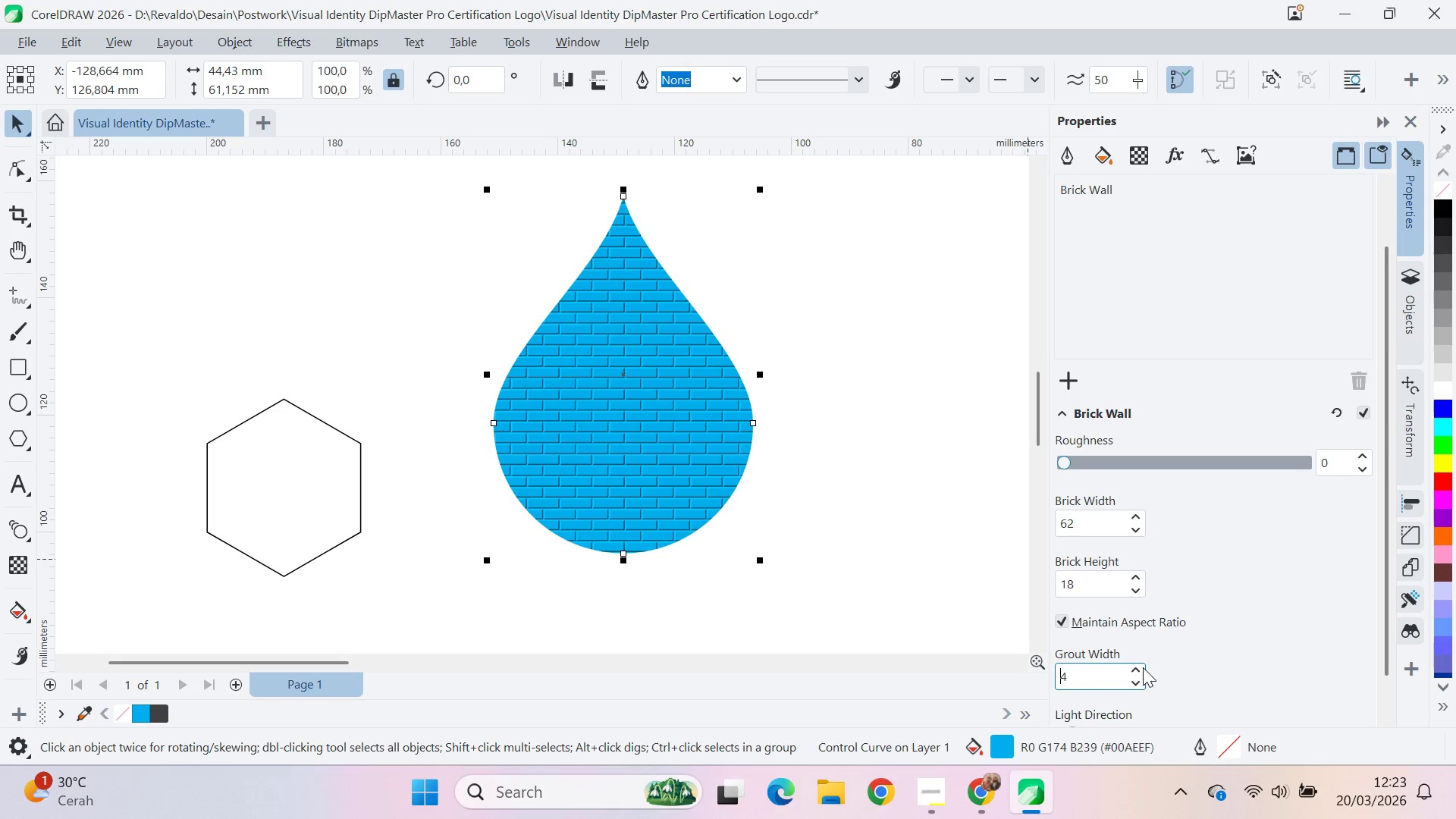 
scroll: coordinate [1202, 625], scroll_direction: down, amount: 1.0
 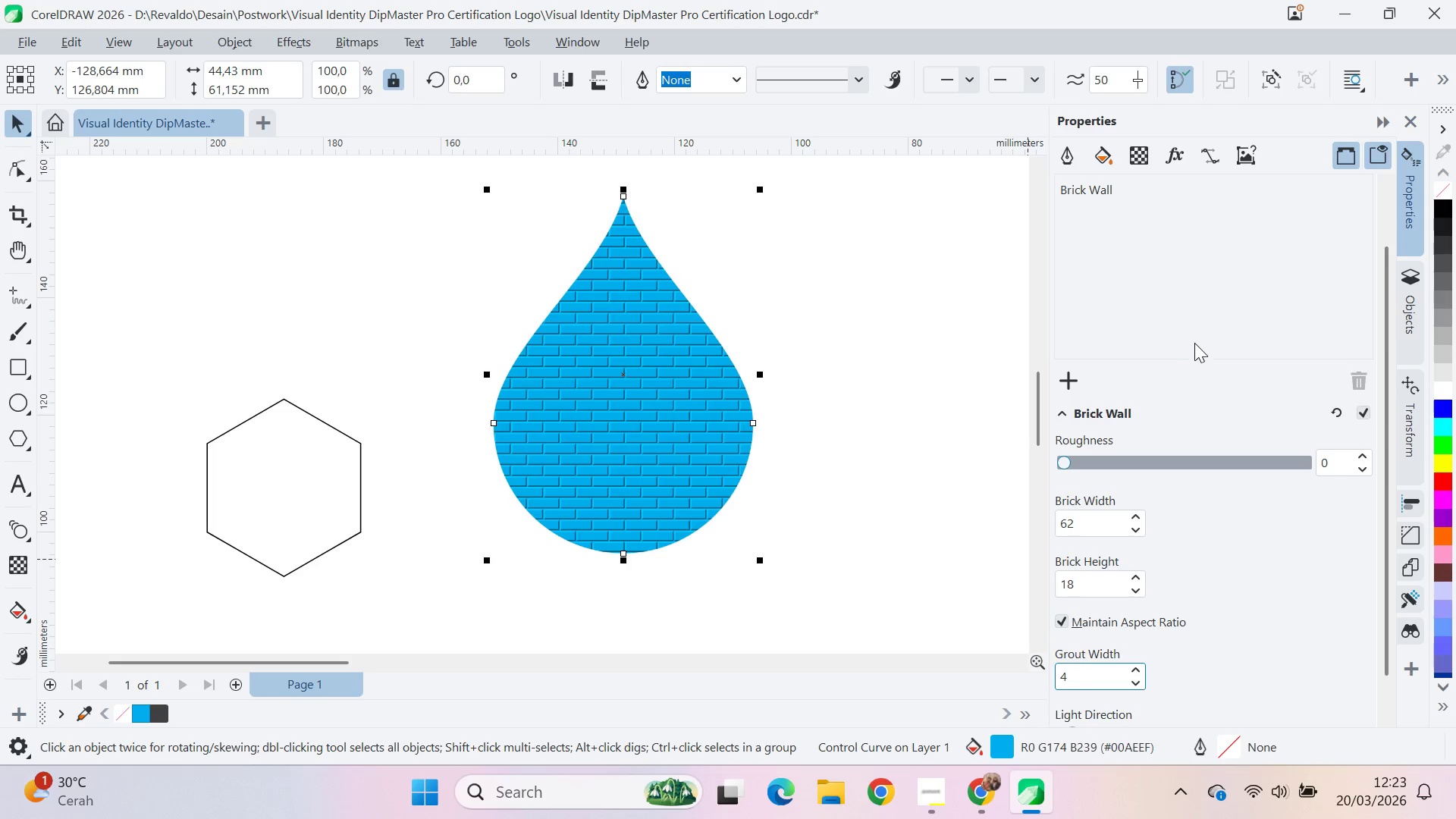 
left_click([1072, 246])
 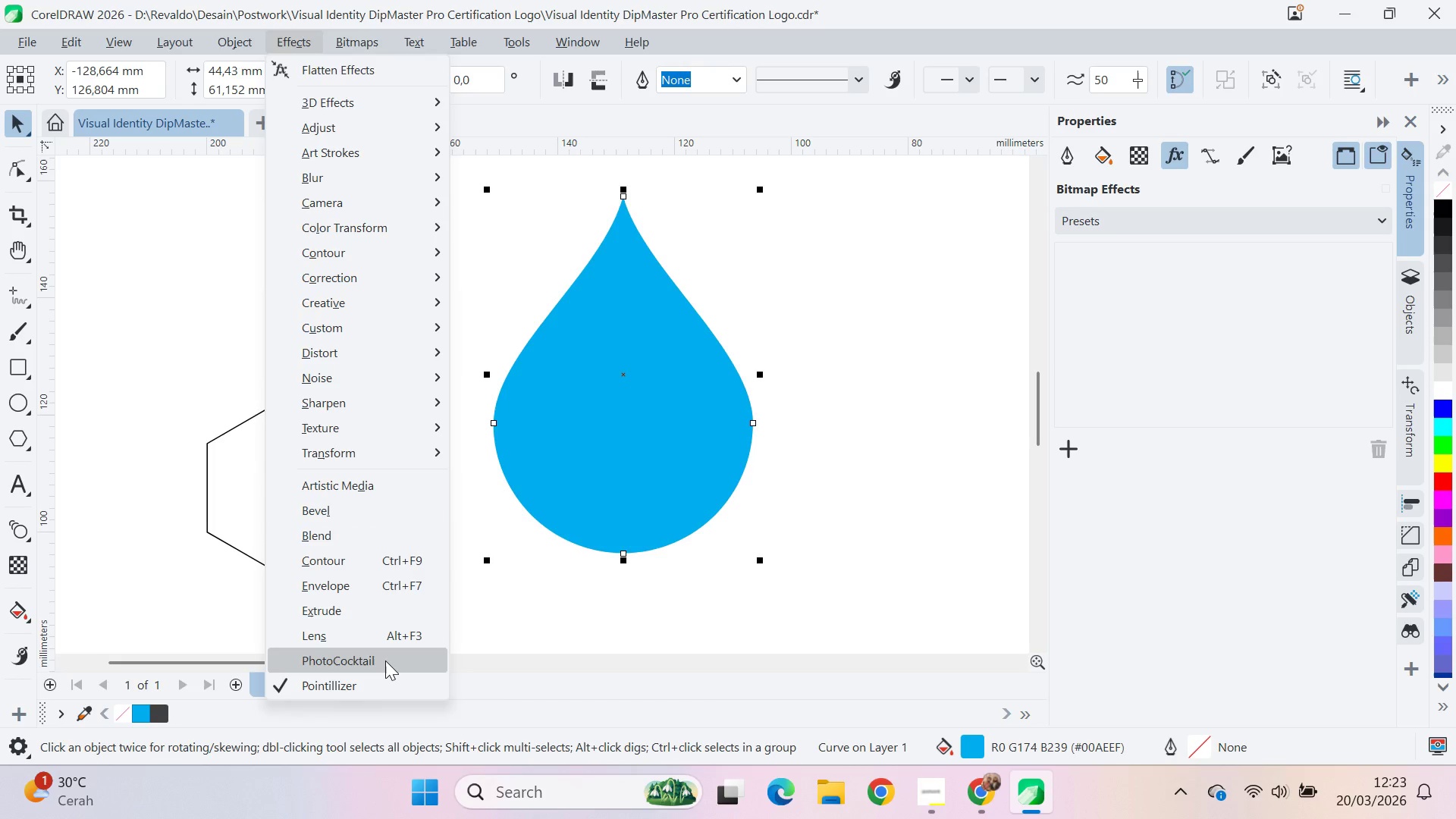 
scroll: coordinate [1197, 338], scroll_direction: up, amount: 5.0
 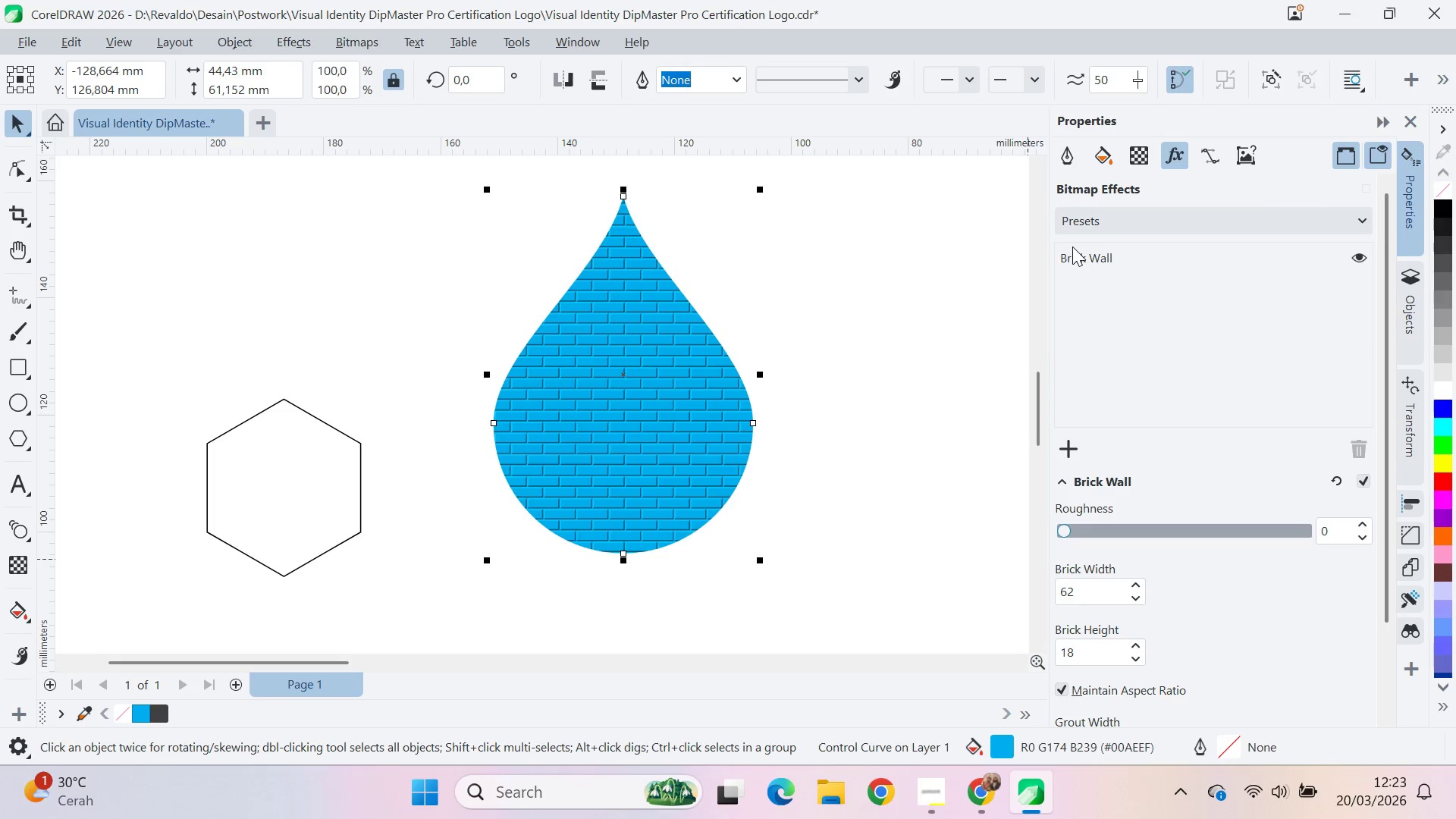 
wait(6.36)
 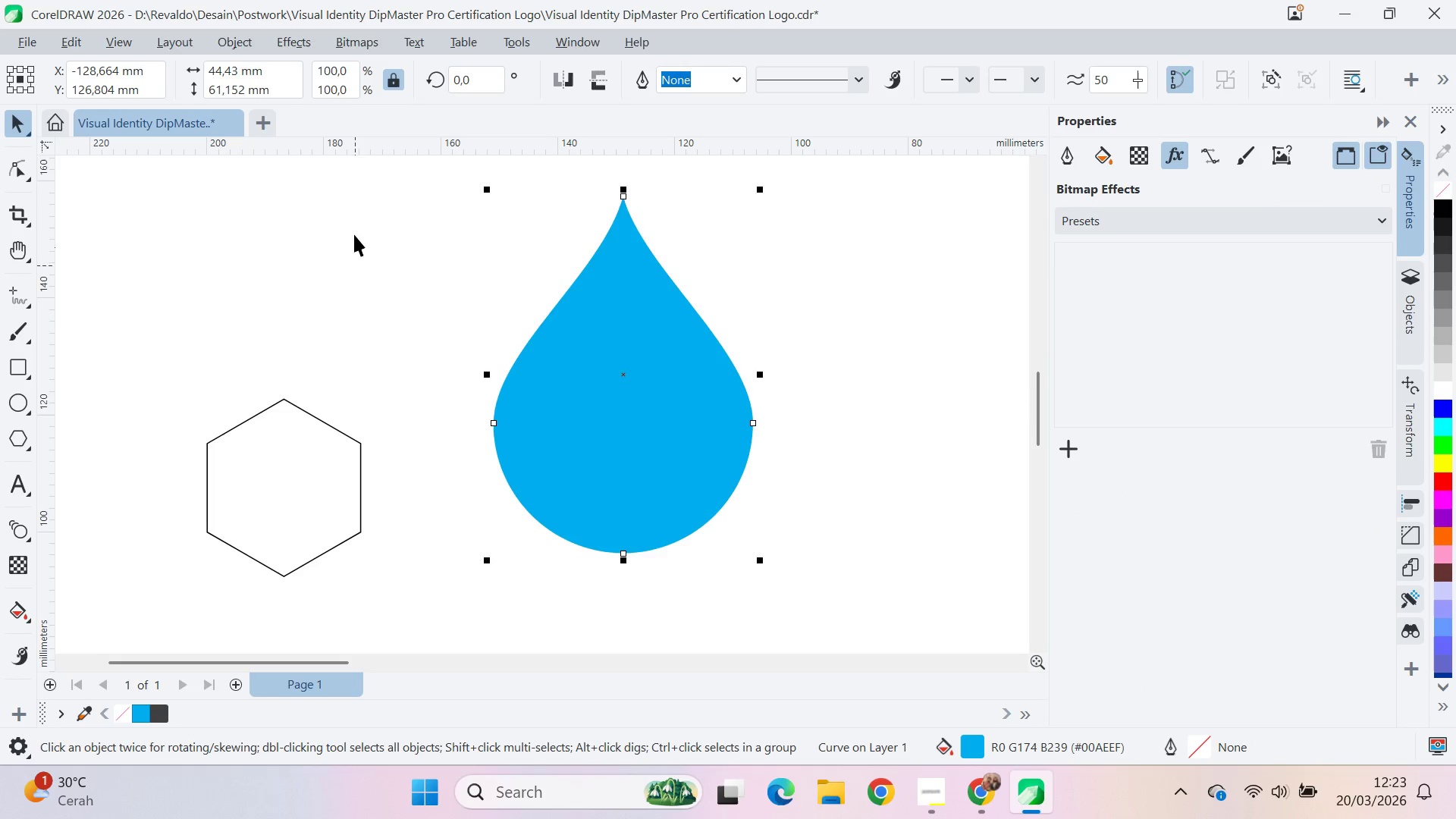 
mouse_move([385, 450])
 